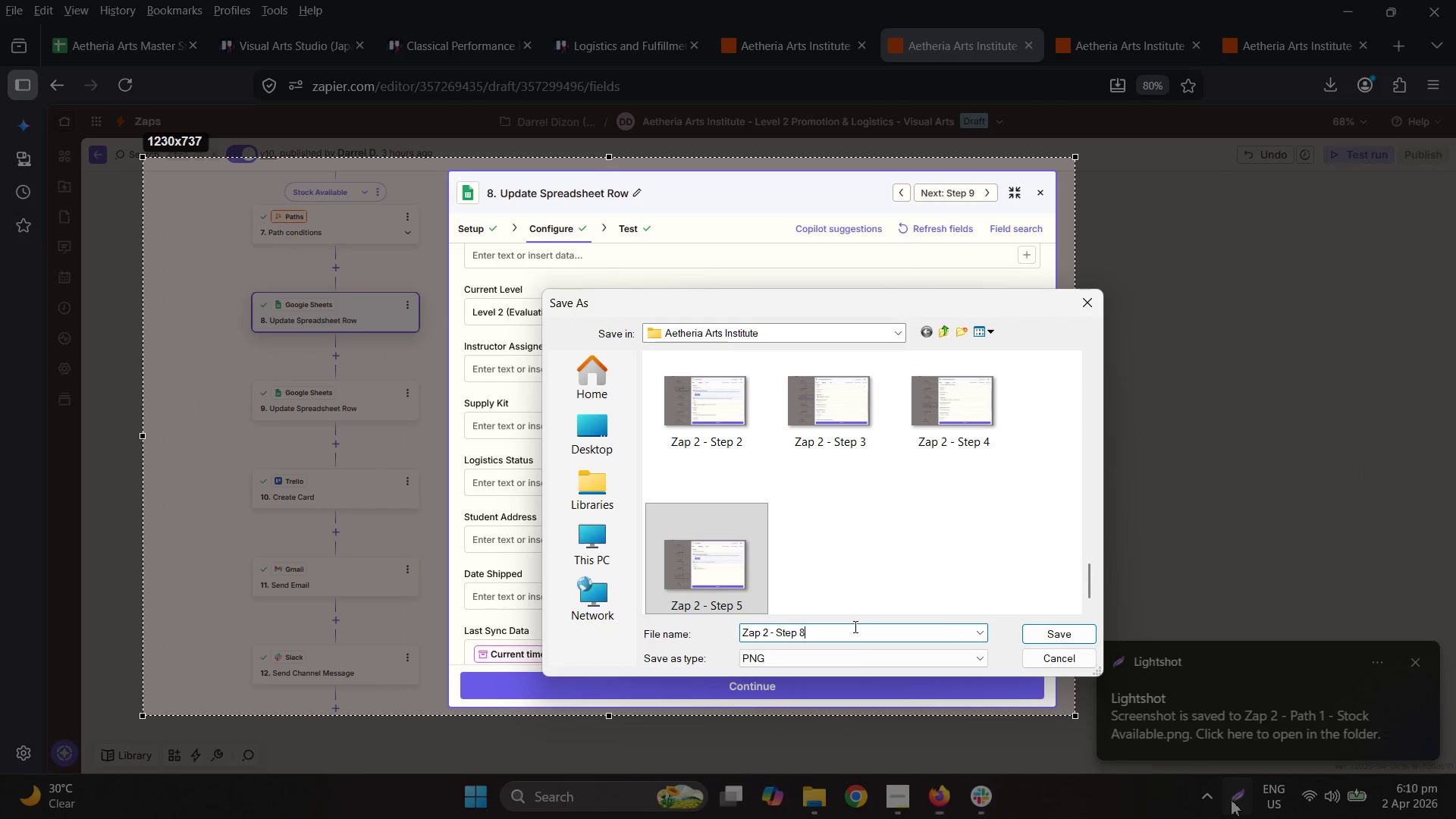 
key(Enter)
 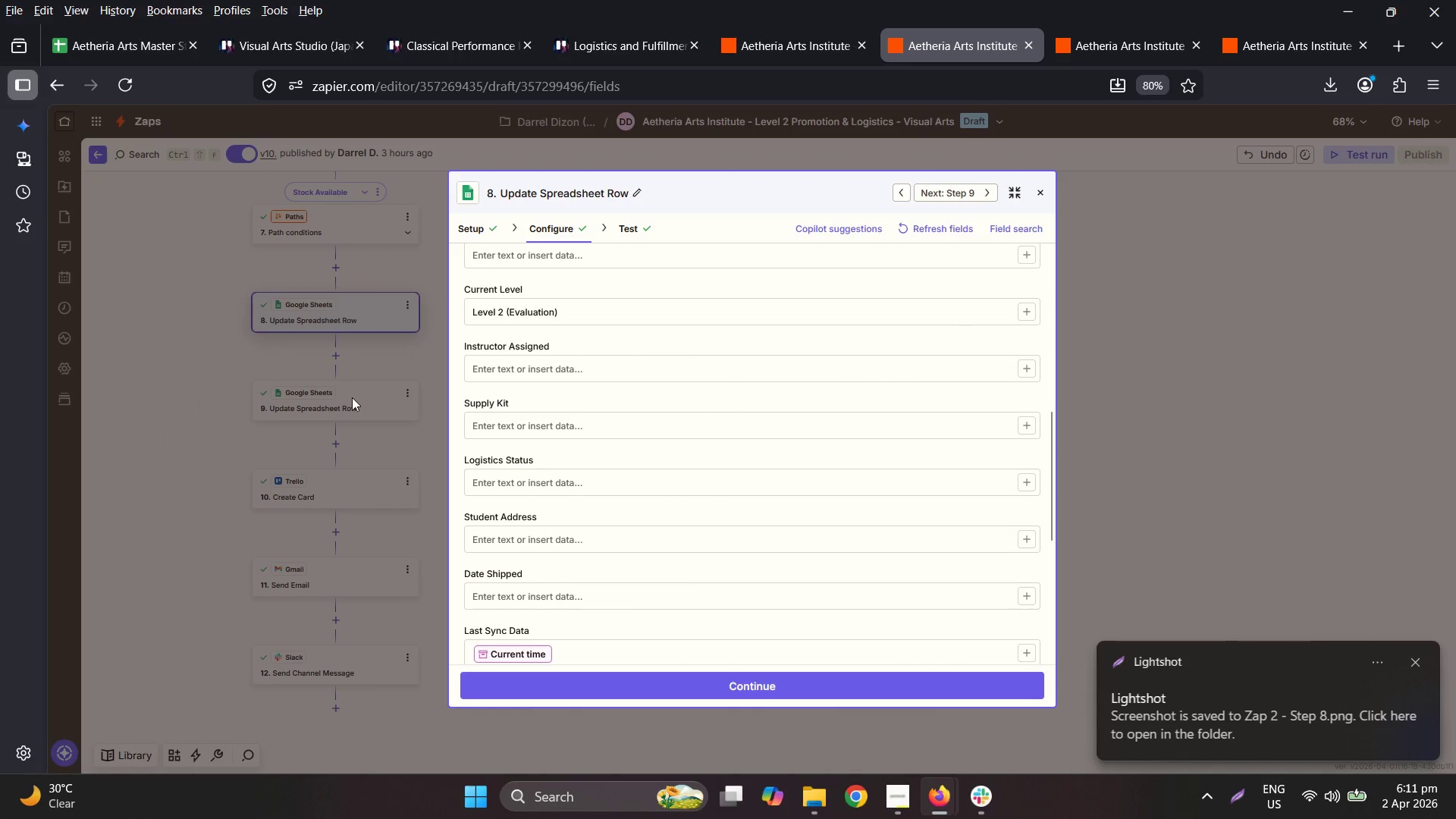 
double_click([369, 404])
 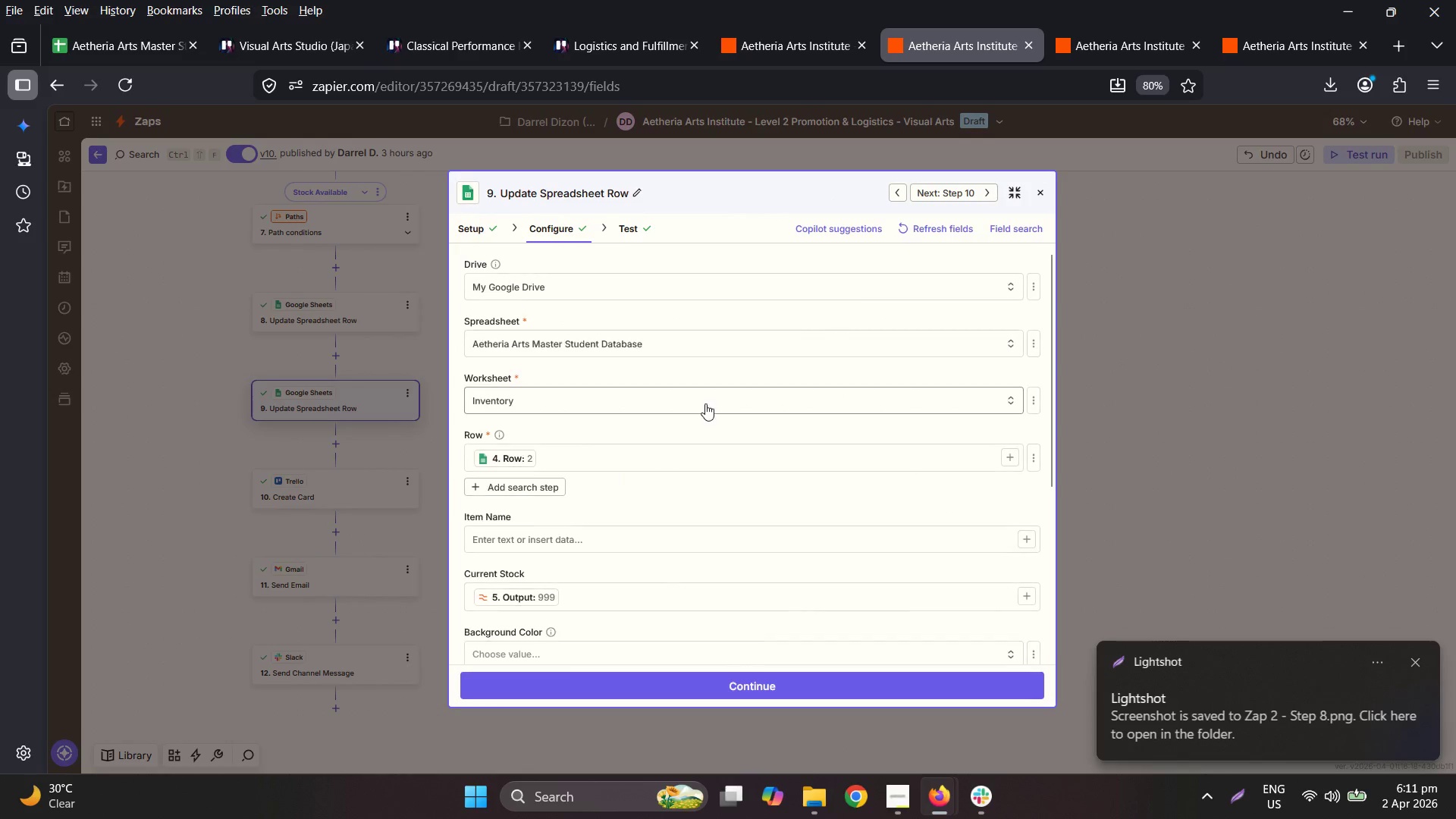 
scroll: coordinate [707, 404], scroll_direction: down, amount: 4.0
 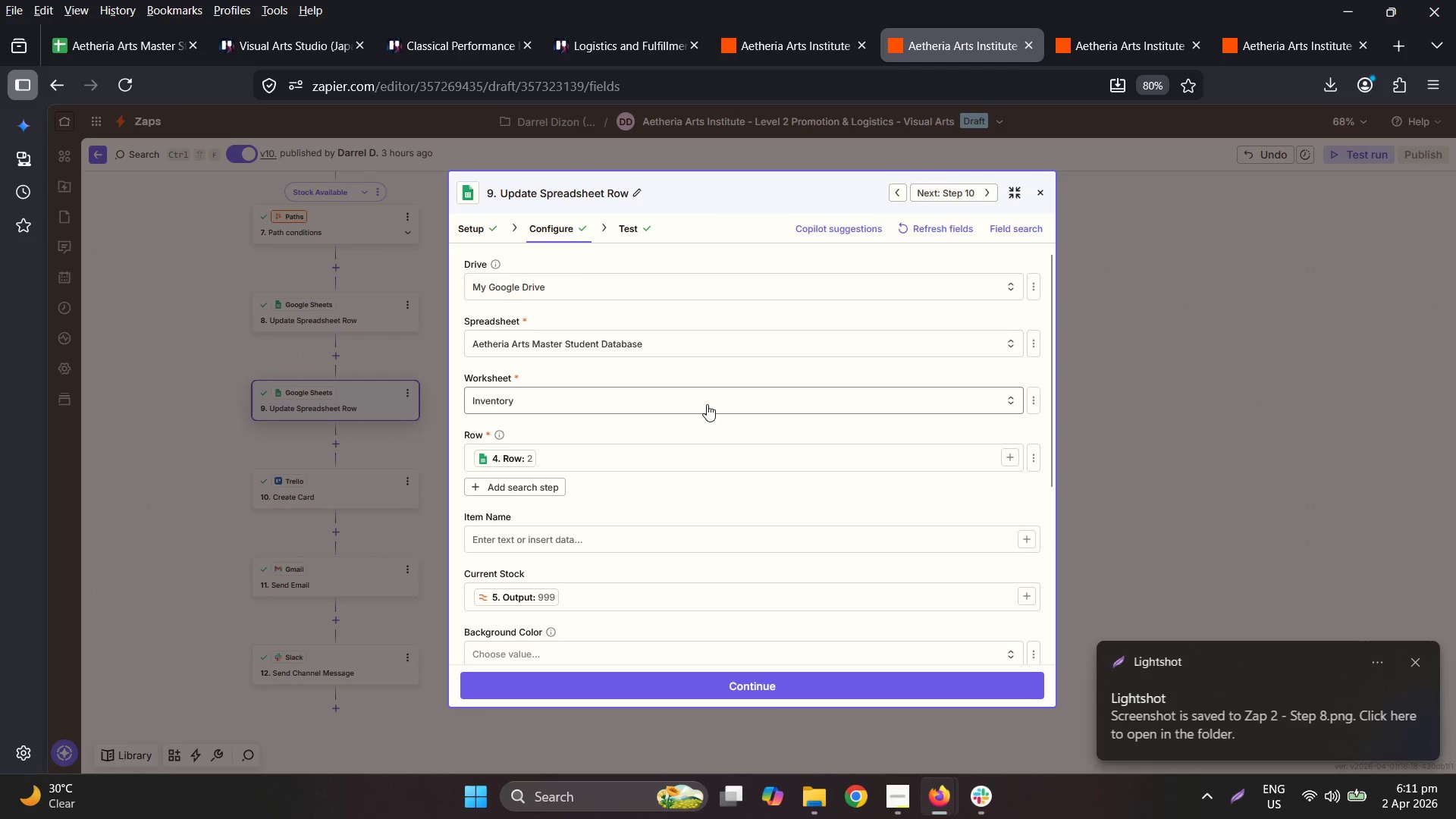 
scroll: coordinate [707, 404], scroll_direction: up, amount: 1.0
 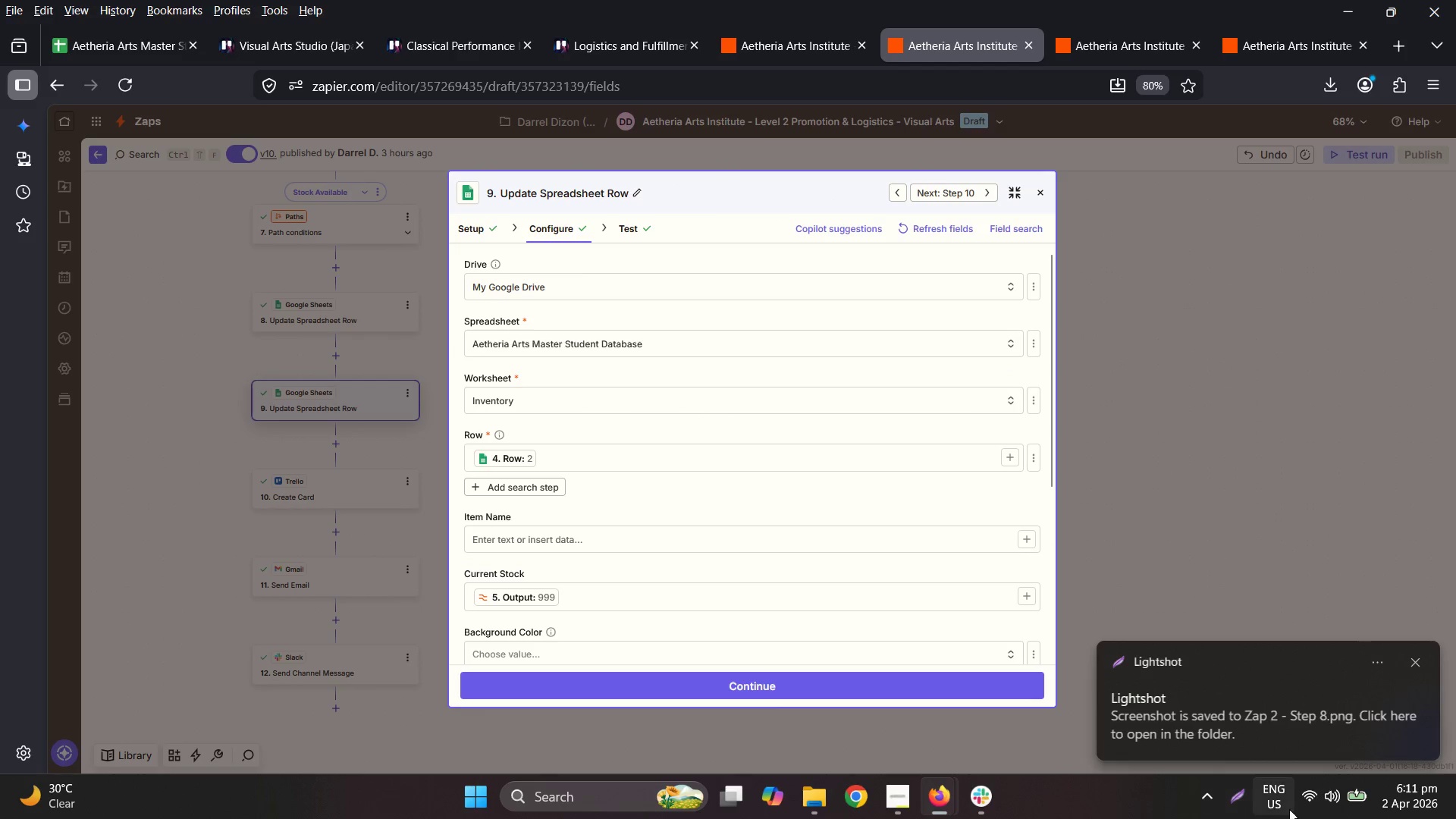 
left_click([1232, 807])
 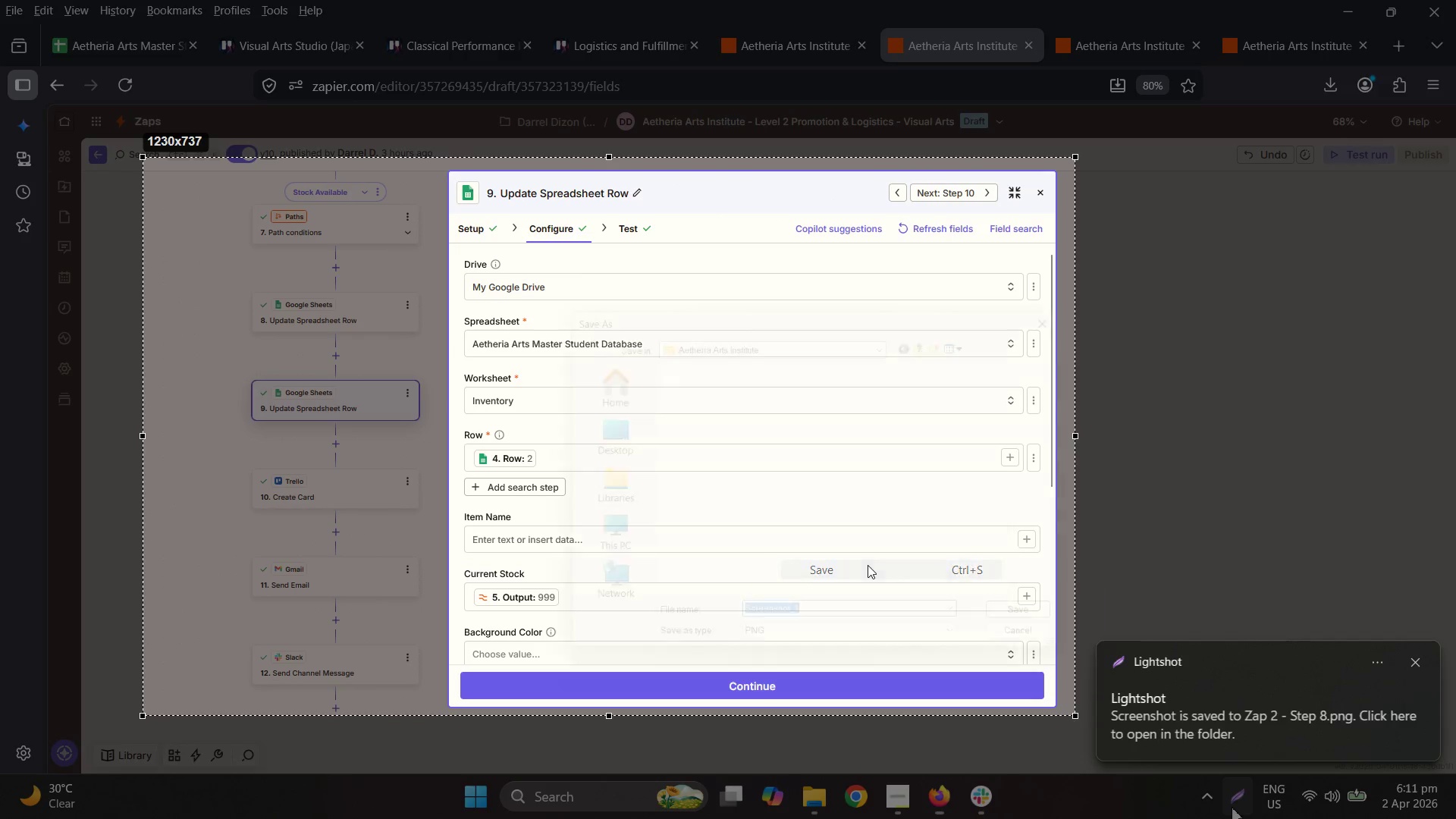 
key(Control+ControlLeft)
 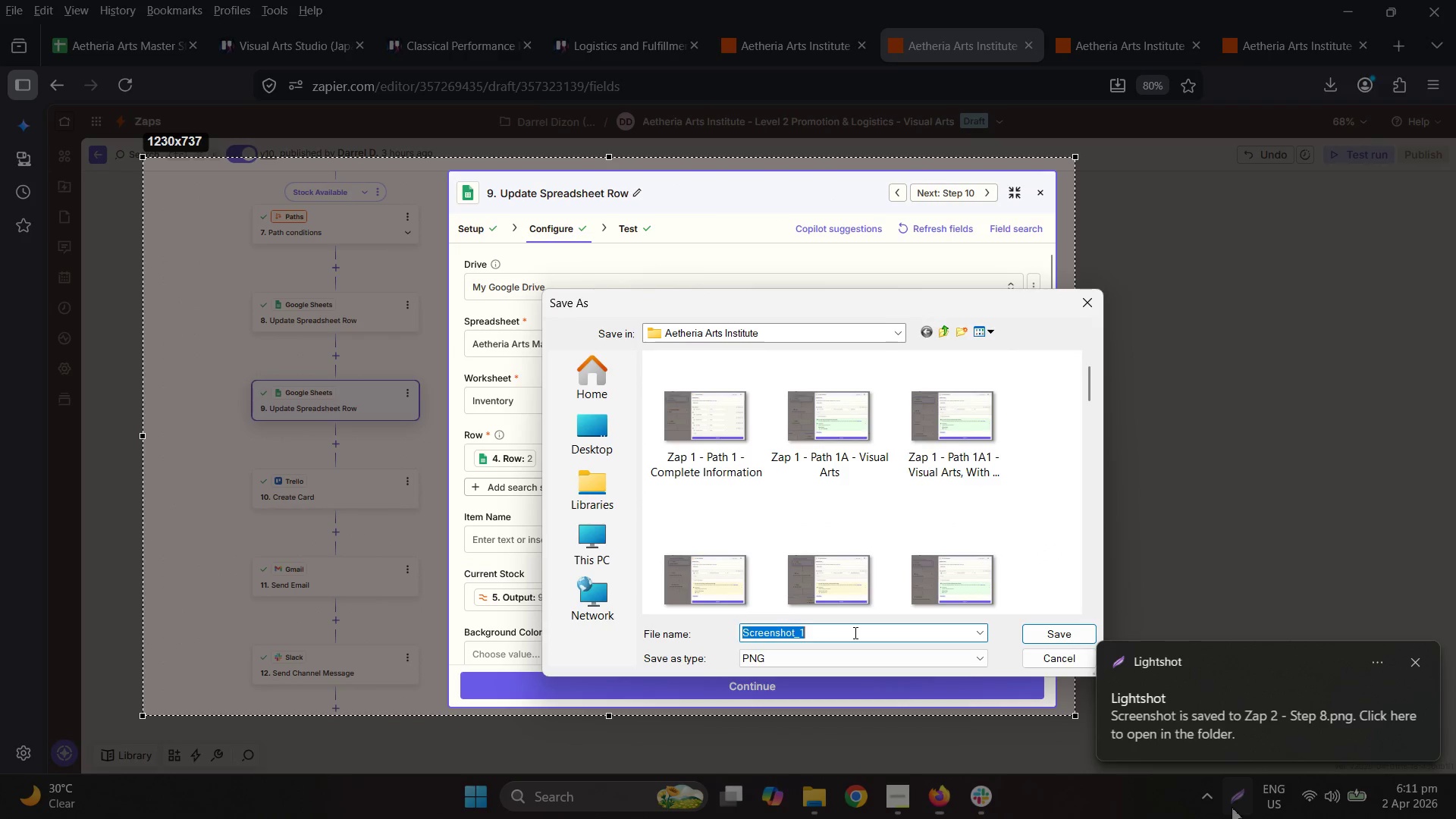 
key(Control+V)
 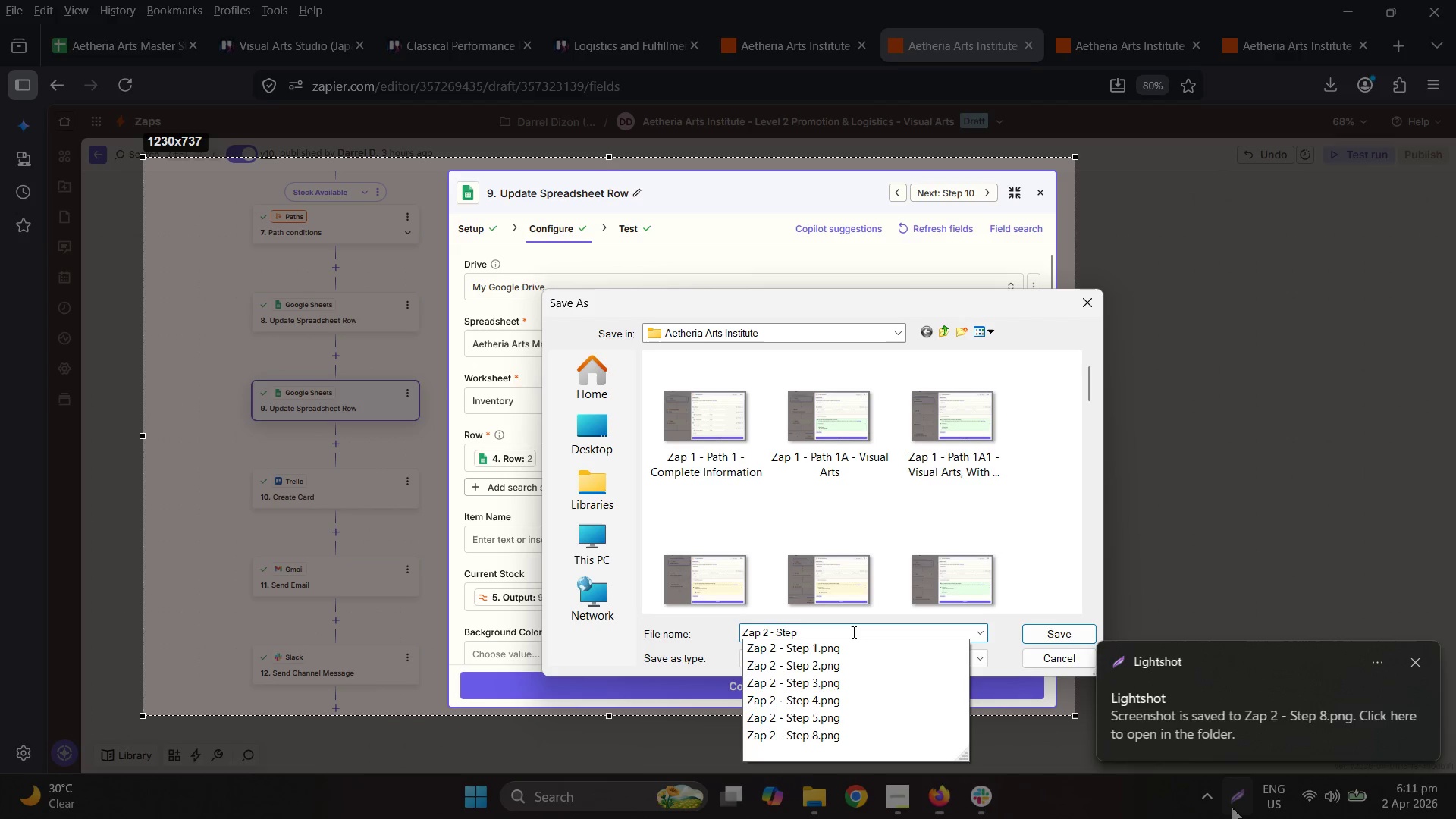 
key(Numpad9)
 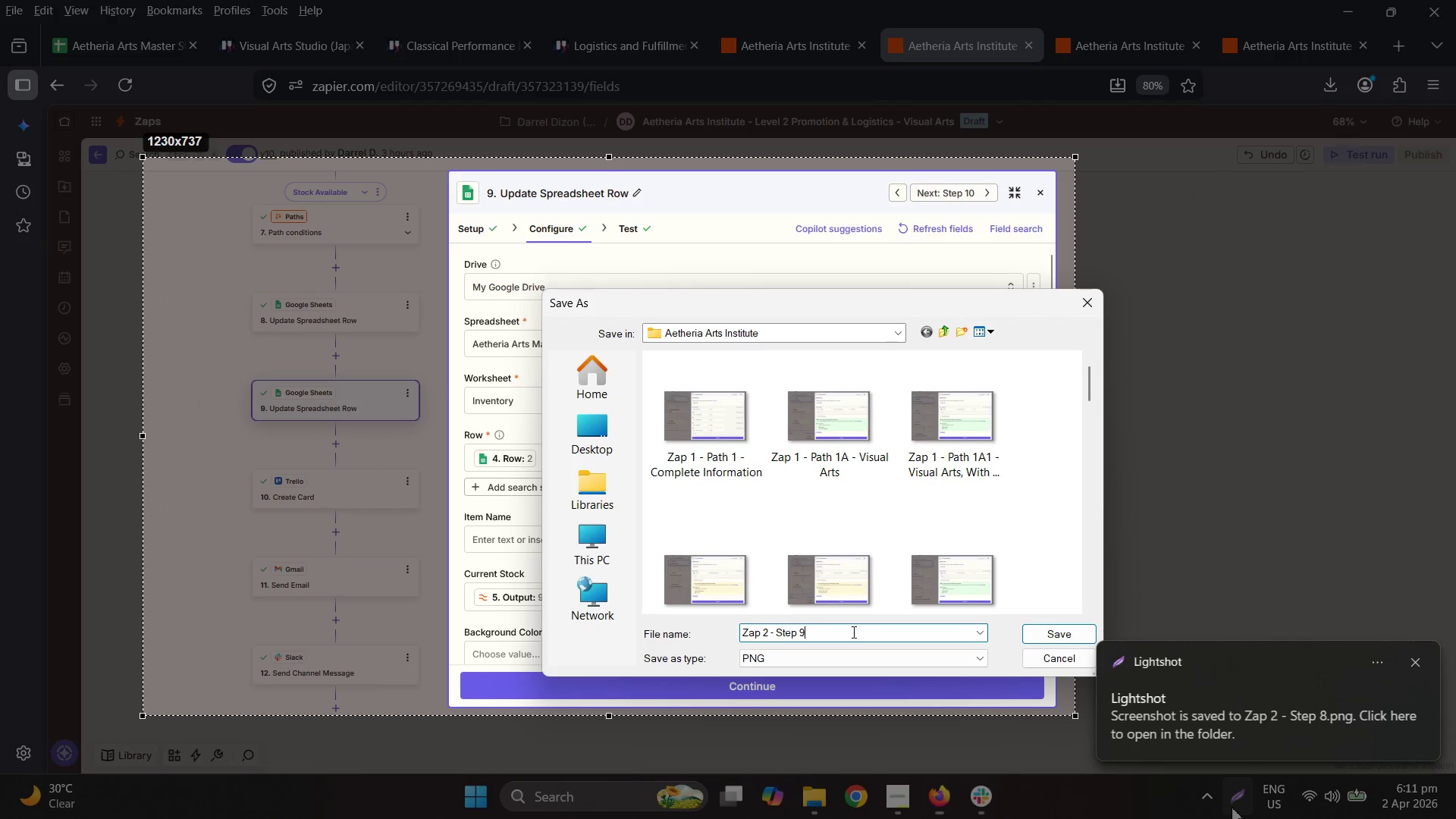 
hold_key(key=NumpadEnter, duration=6.75)
 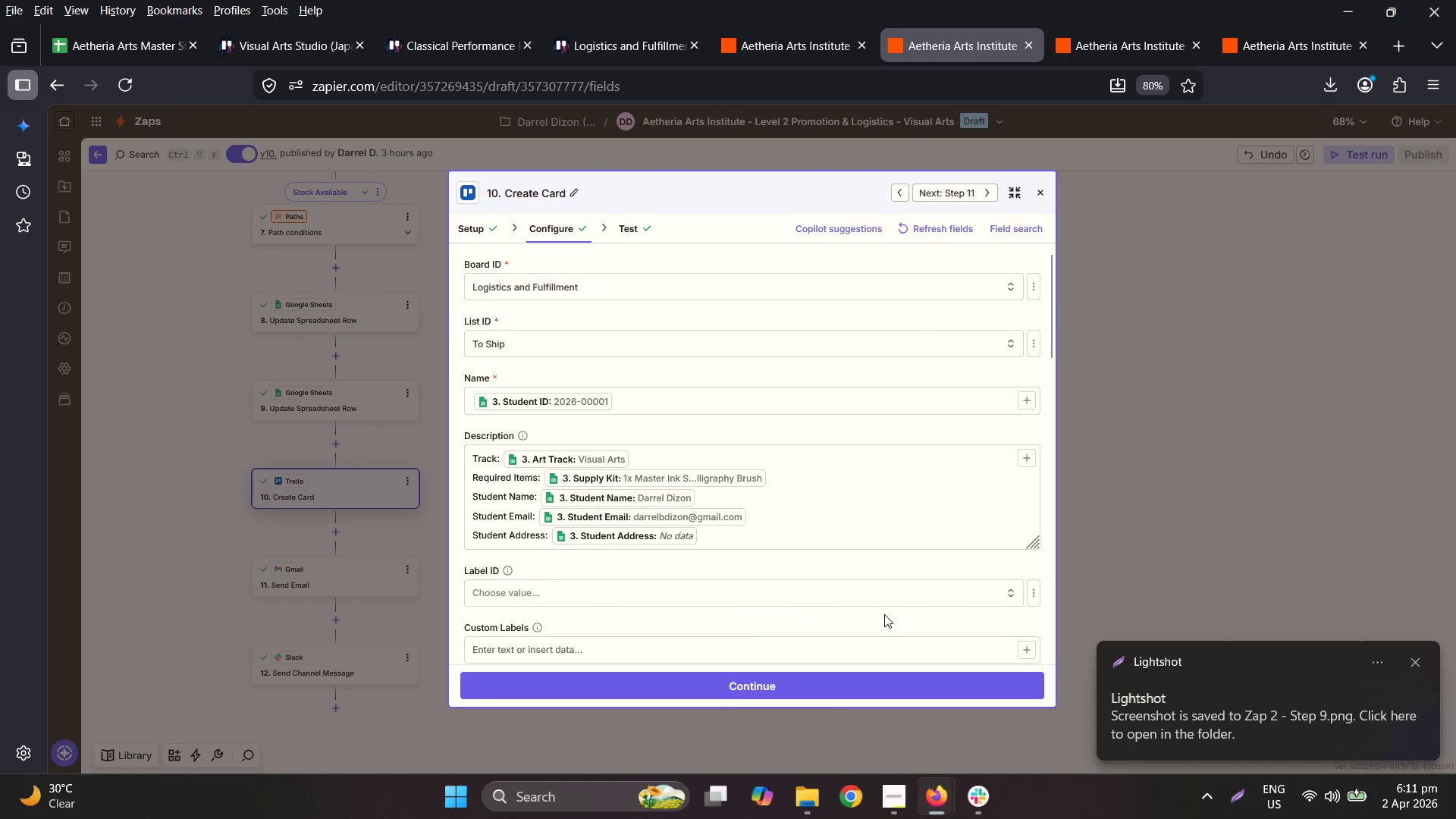 
left_click([407, 507])
 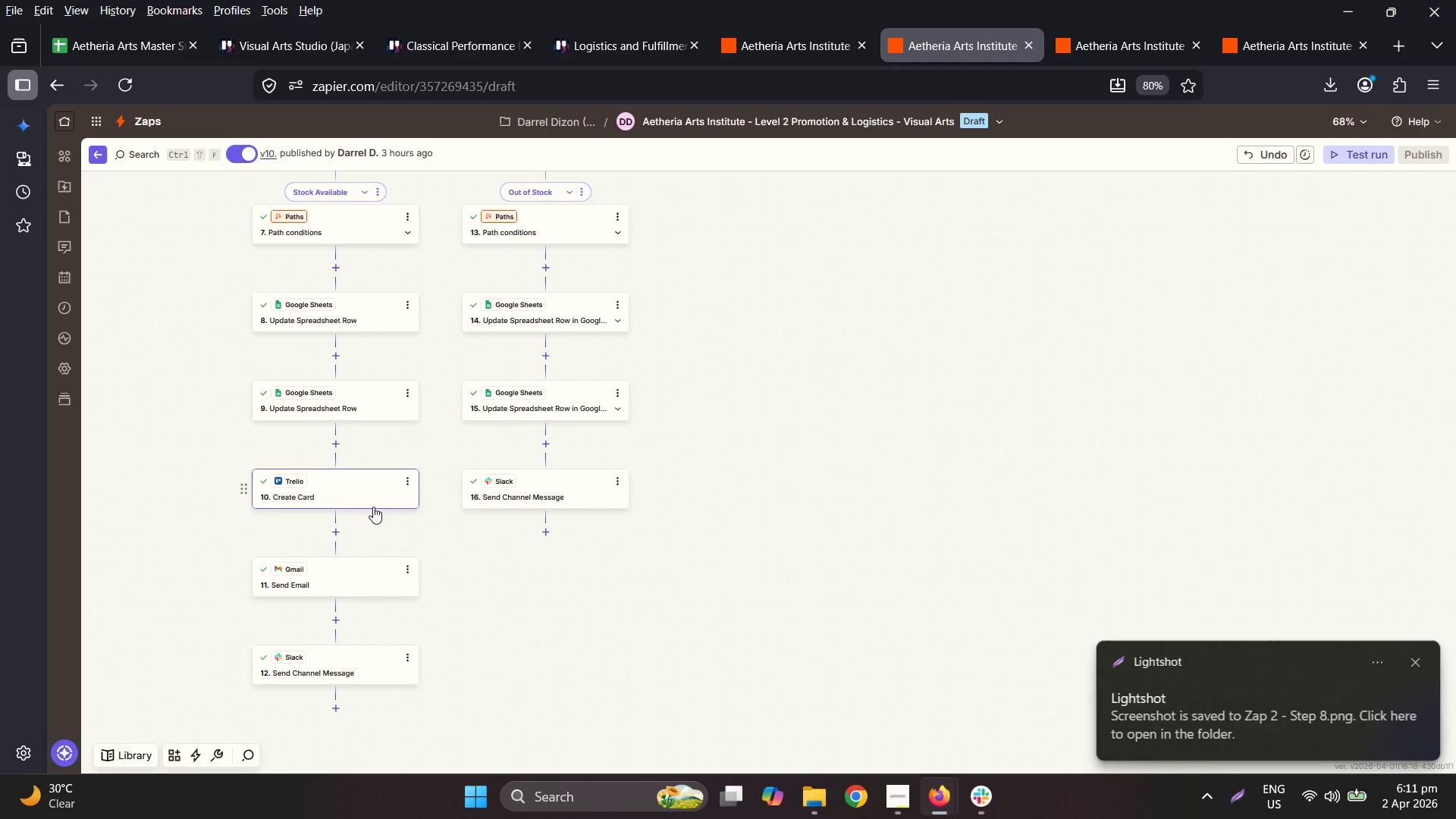 
left_click([374, 498])
 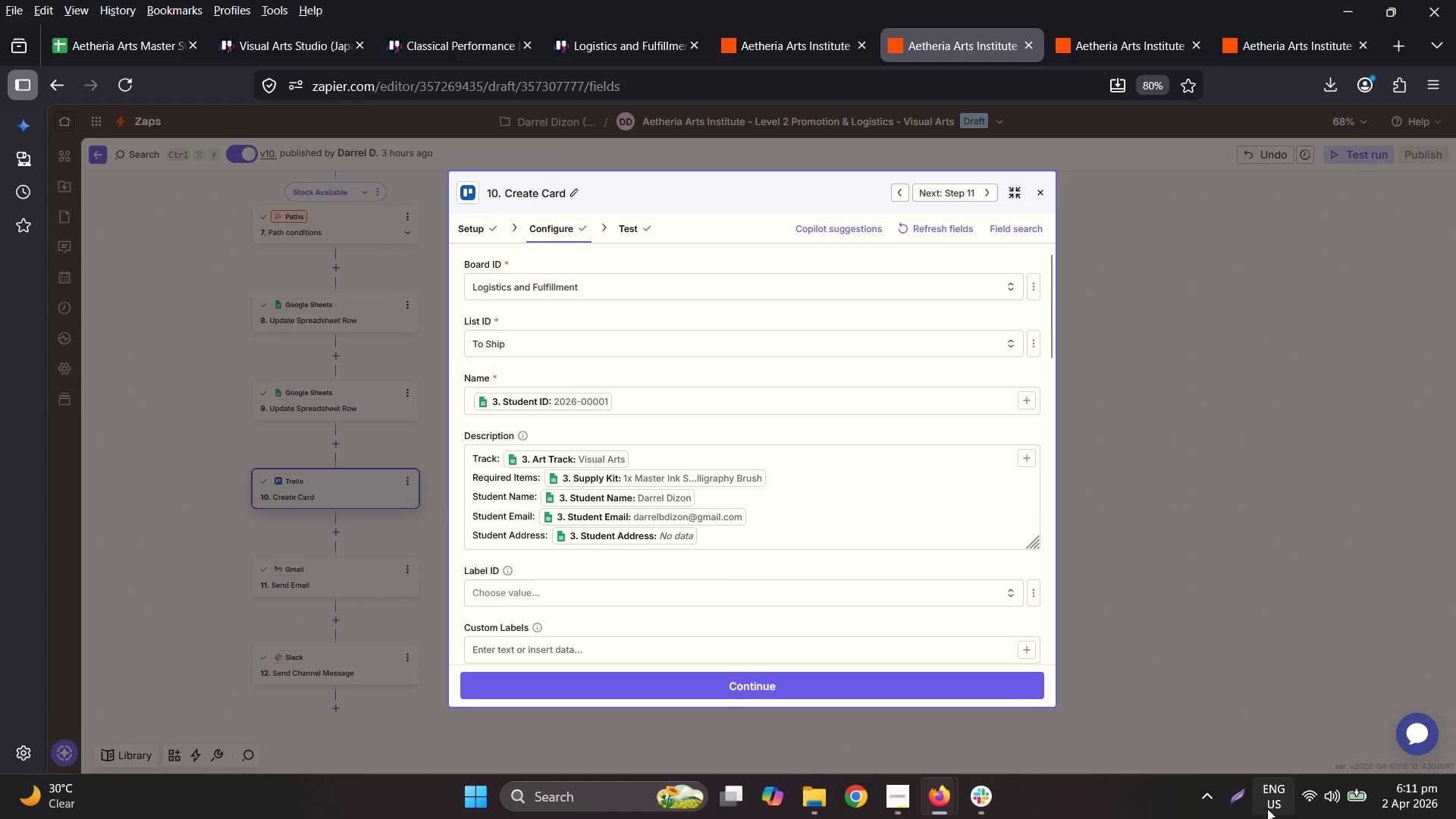 
right_click([826, 548])
 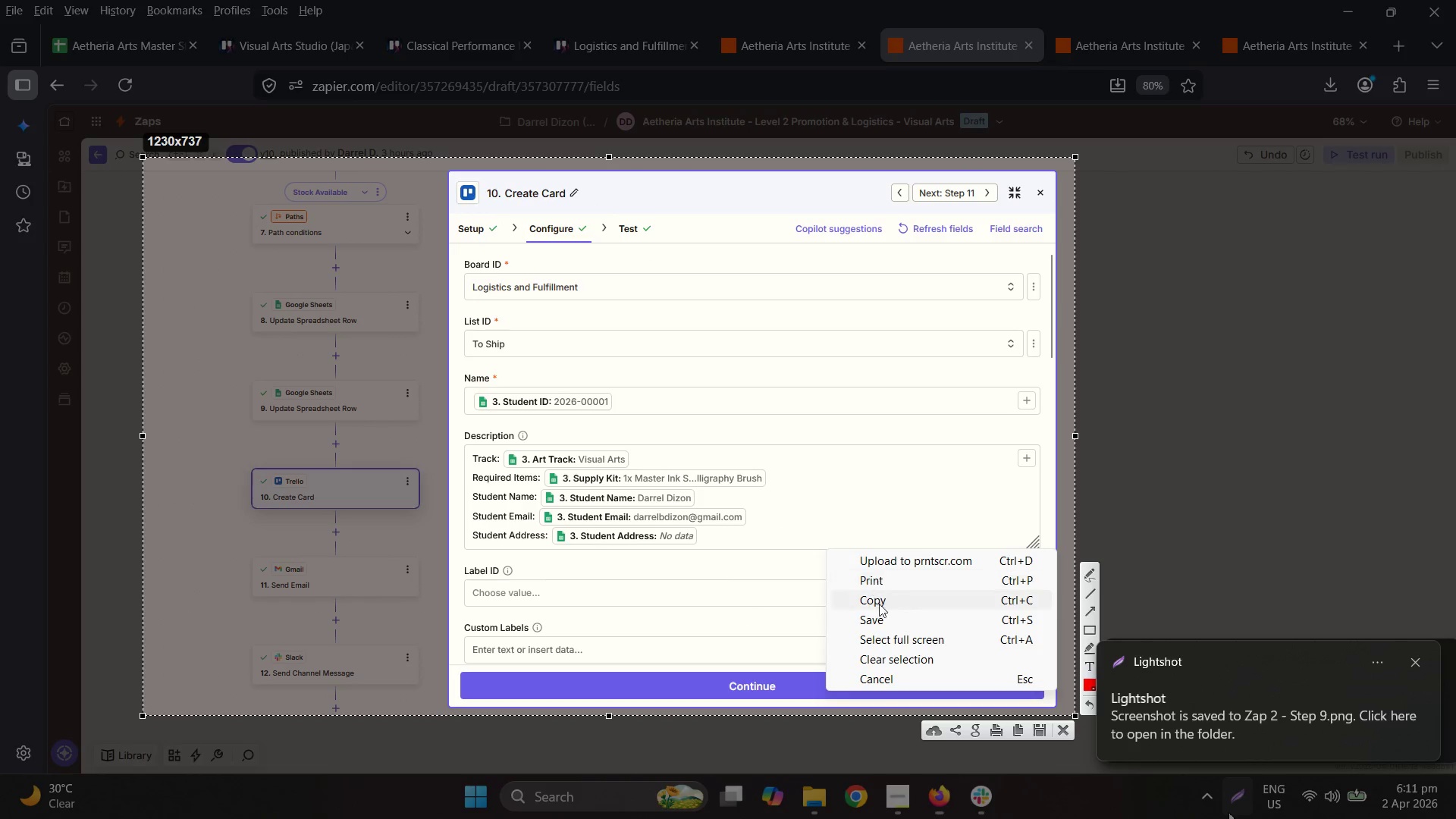 
left_click([884, 617])
 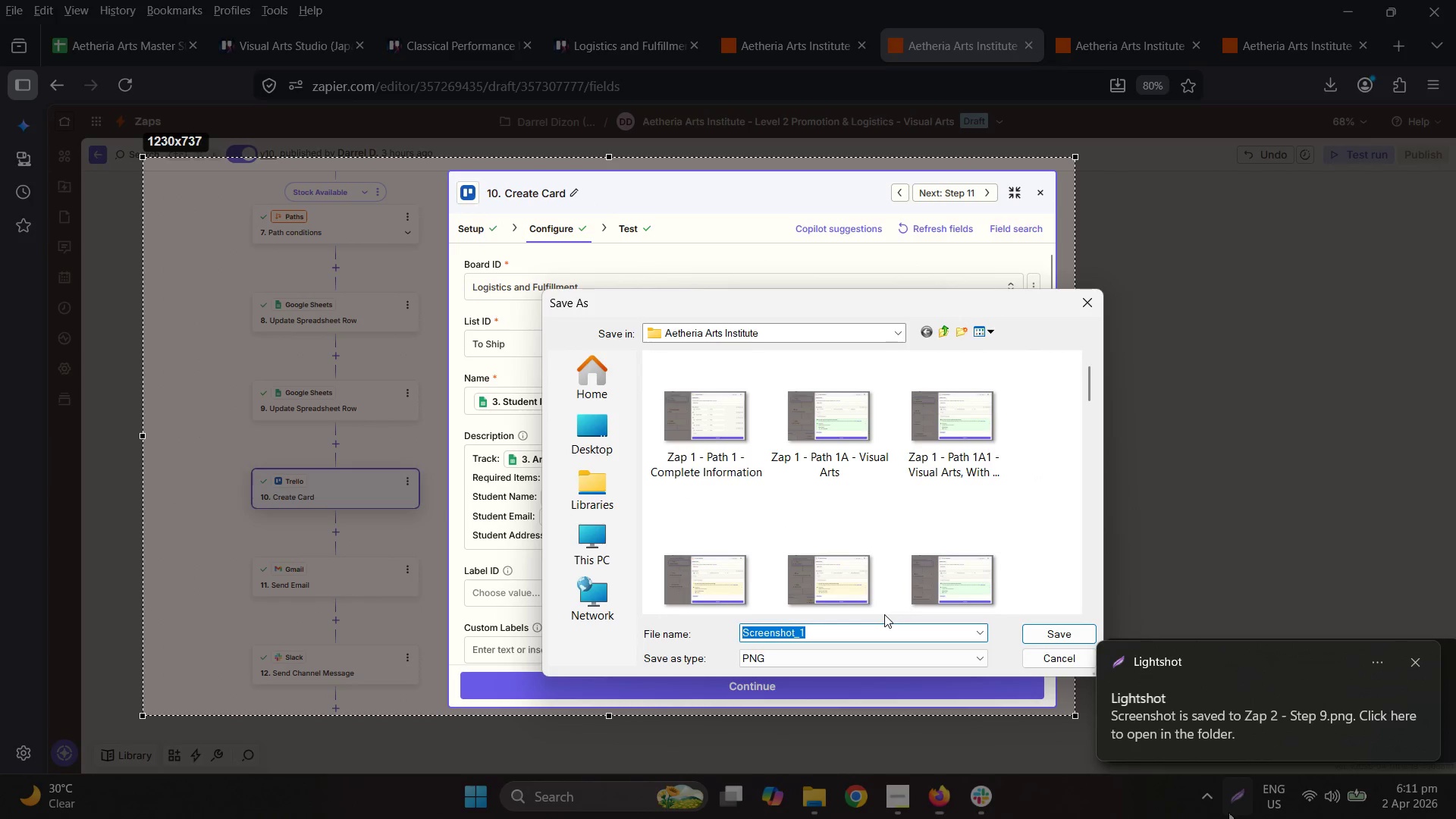 
key(Control+V)
 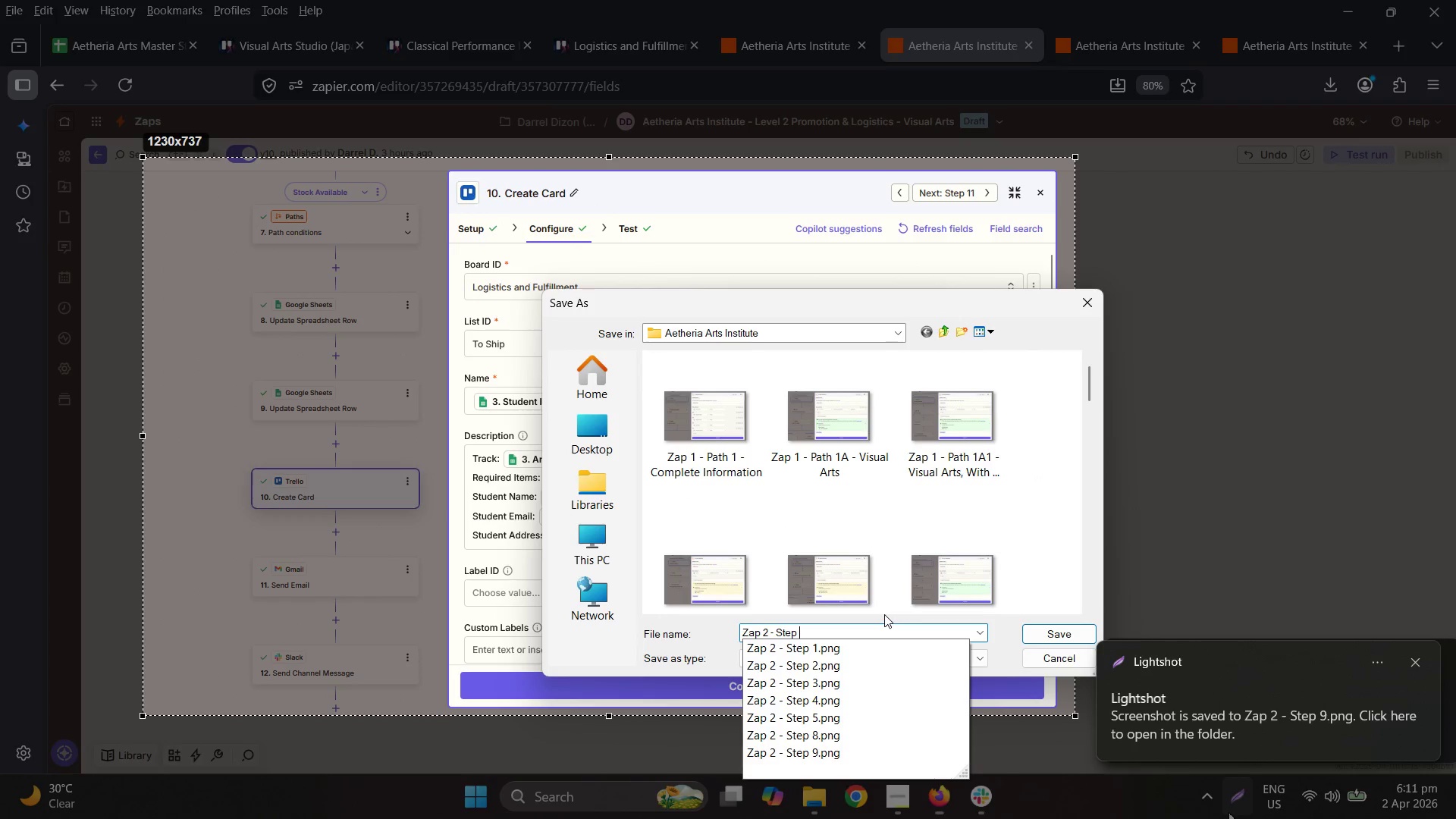 
key(Numpad1)
 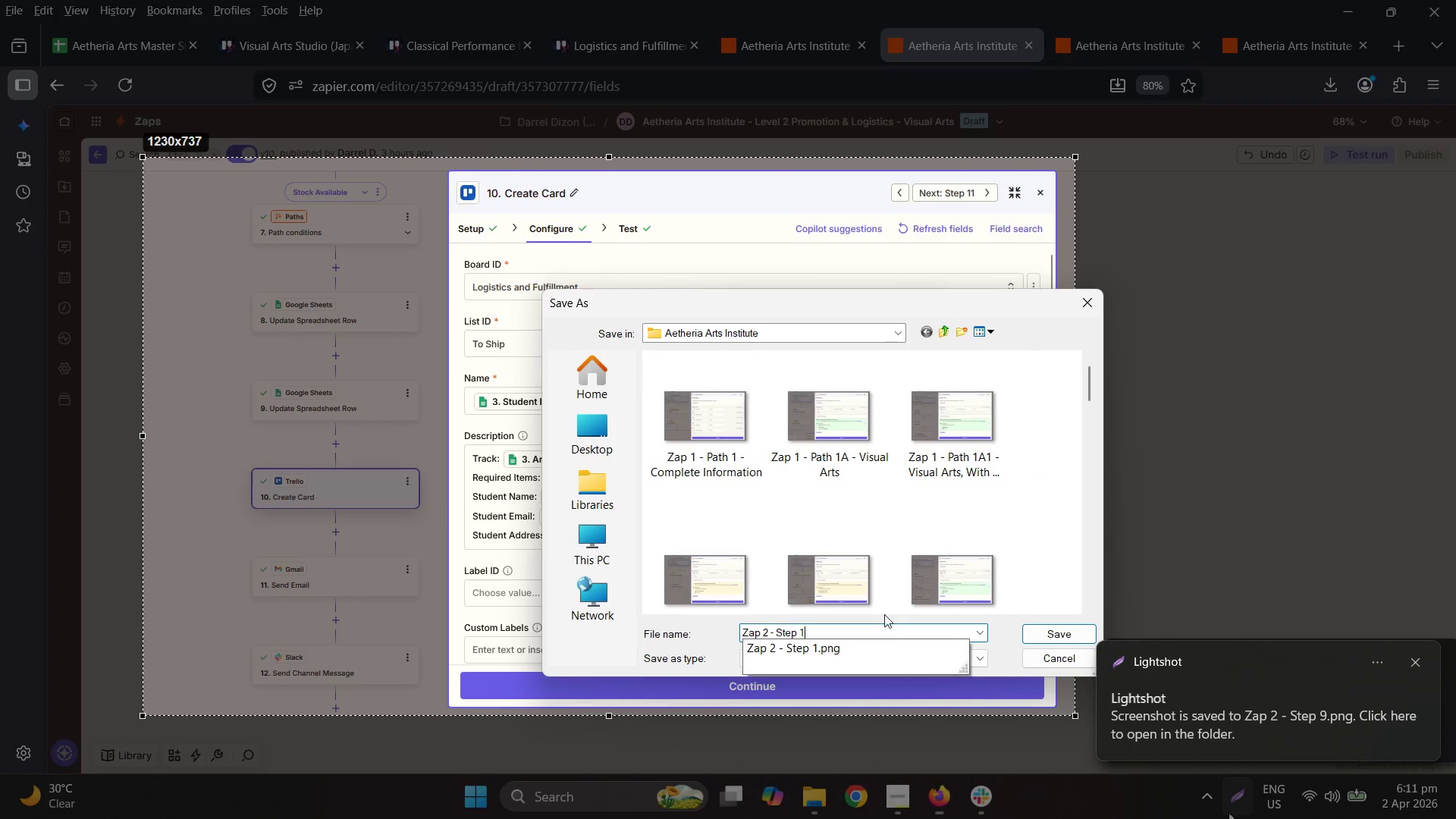 
key(Numpad0)
 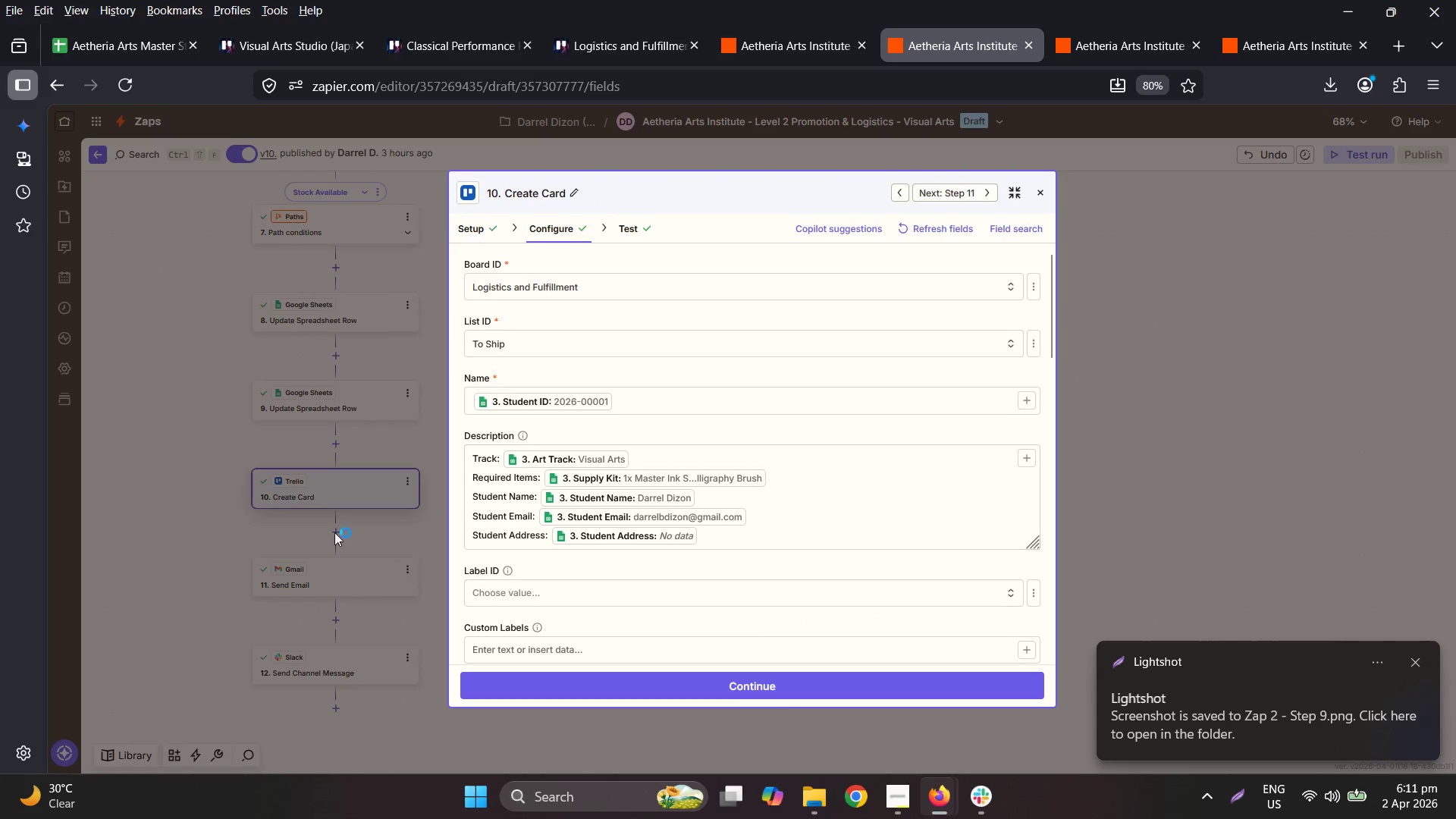 
left_click([308, 551])
 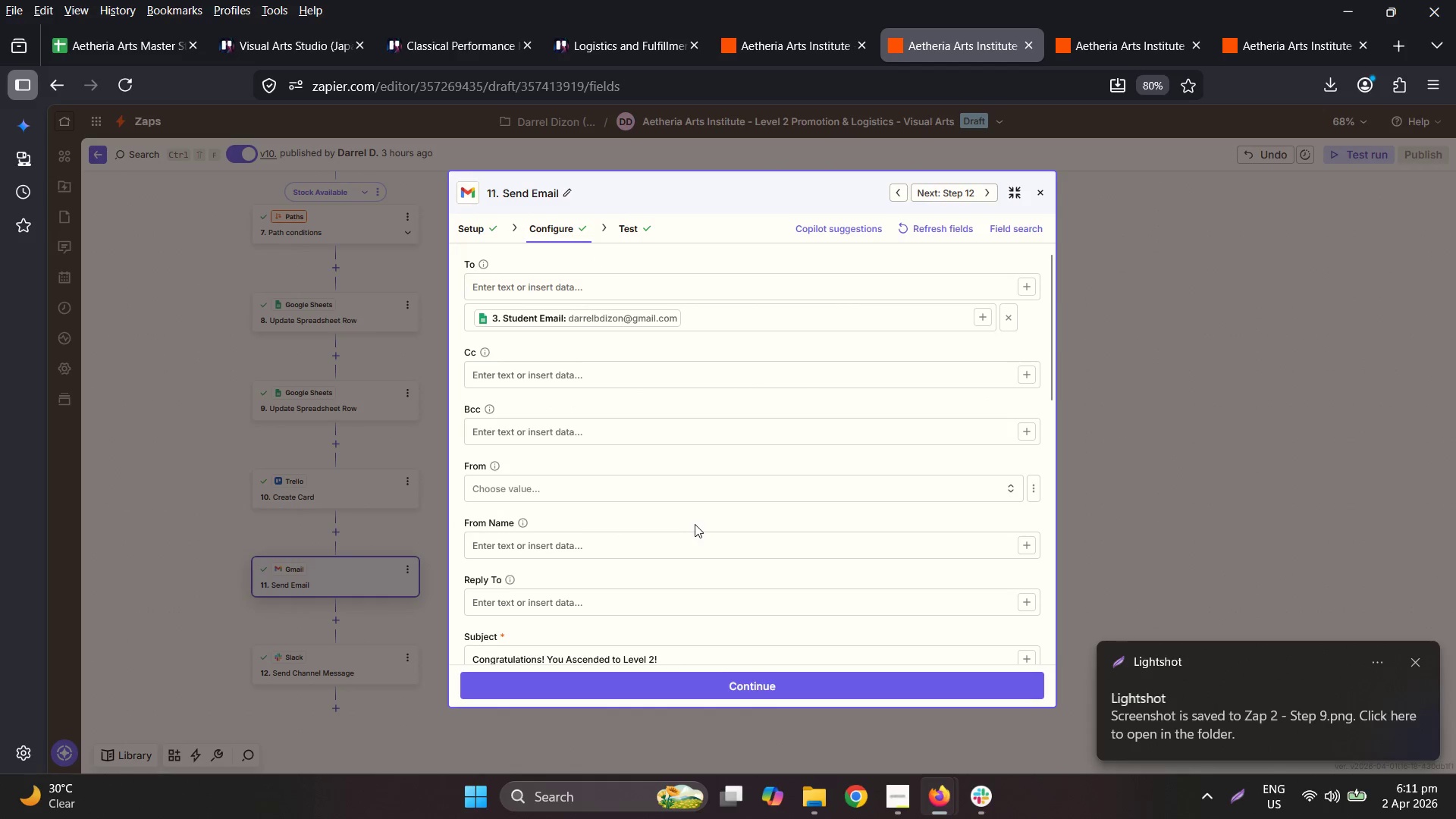 
scroll: coordinate [695, 524], scroll_direction: down, amount: 5.0
 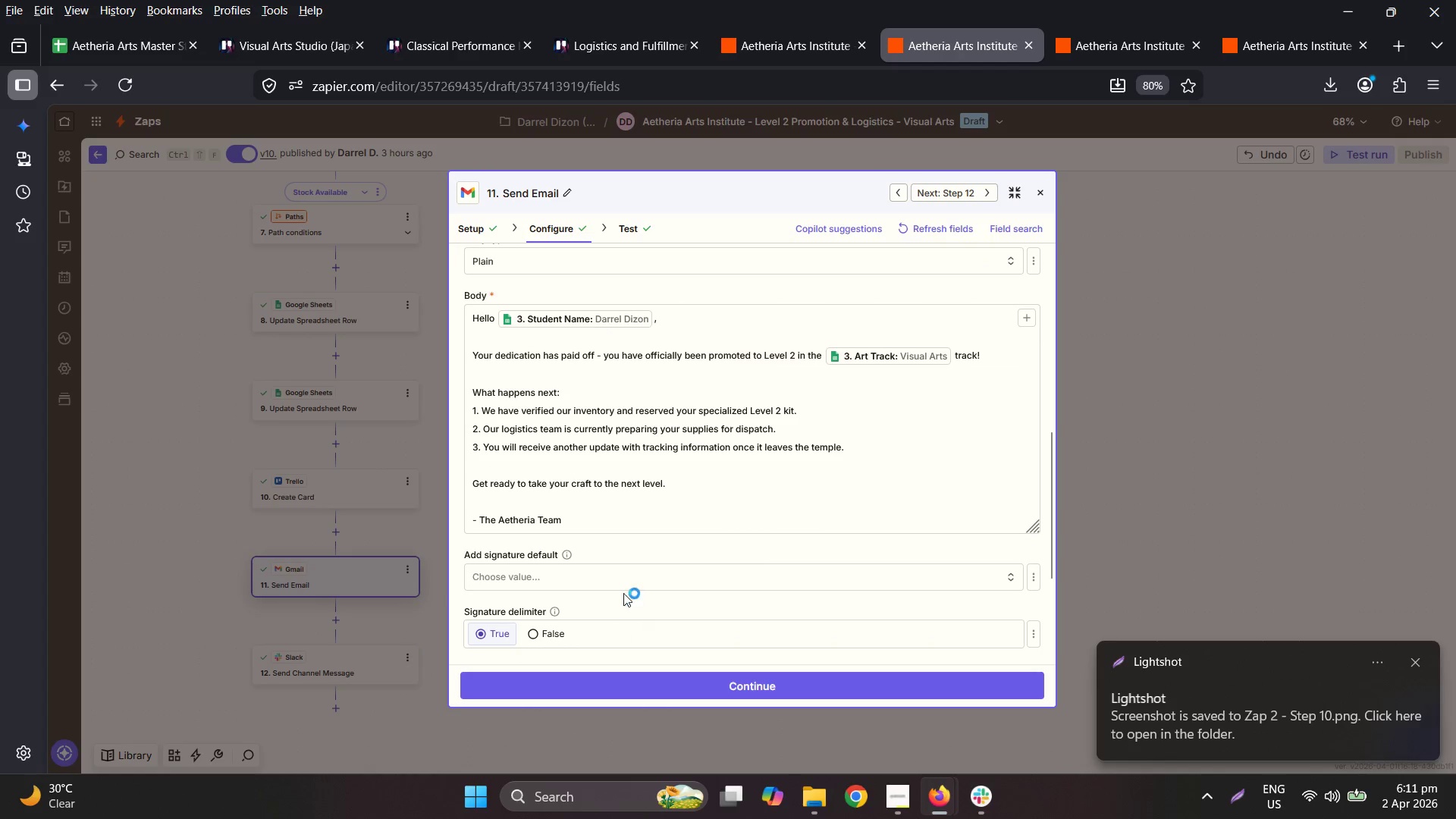 
scroll: coordinate [758, 553], scroll_direction: up, amount: 1.0
 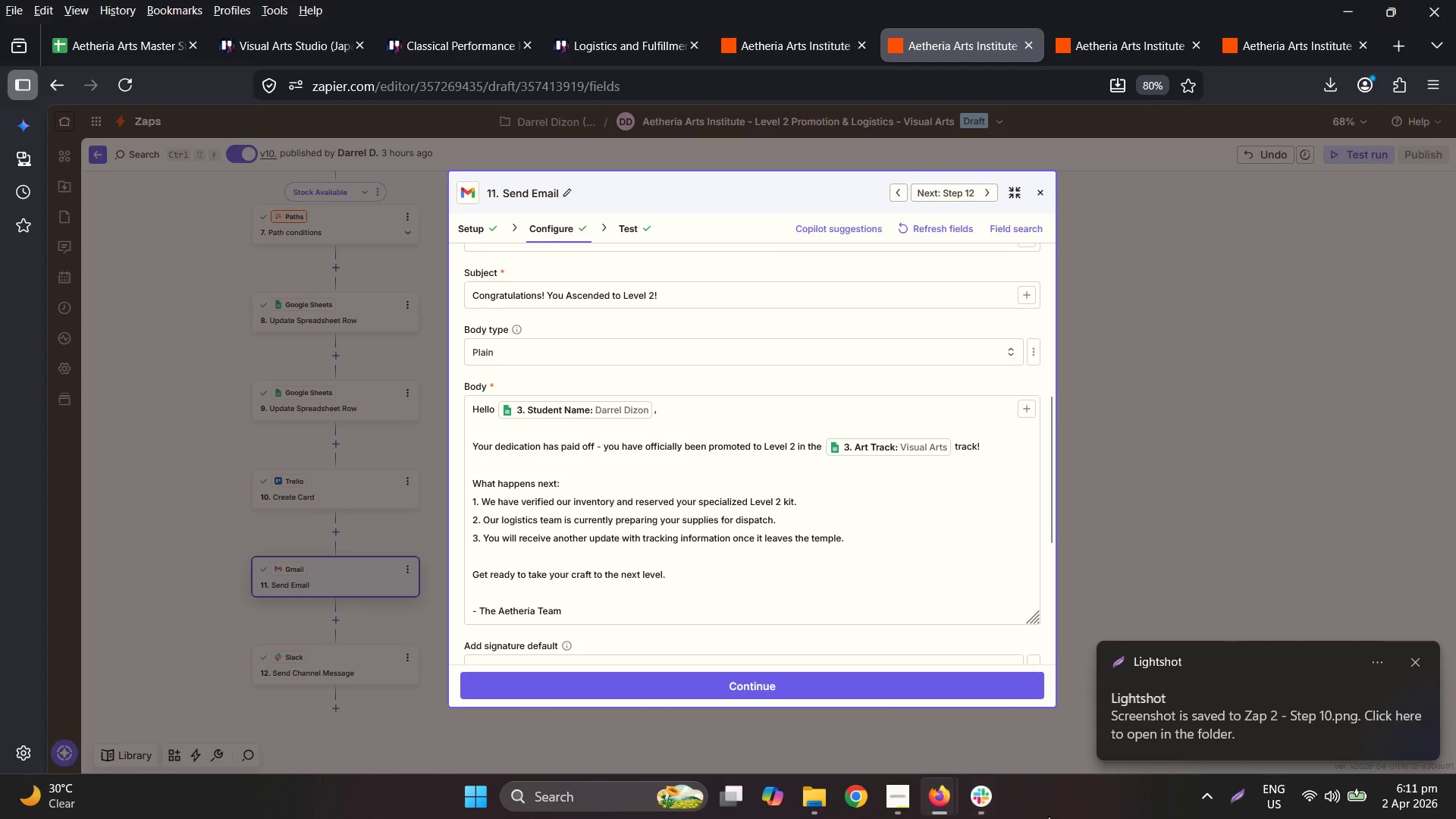 
left_click([1241, 789])
 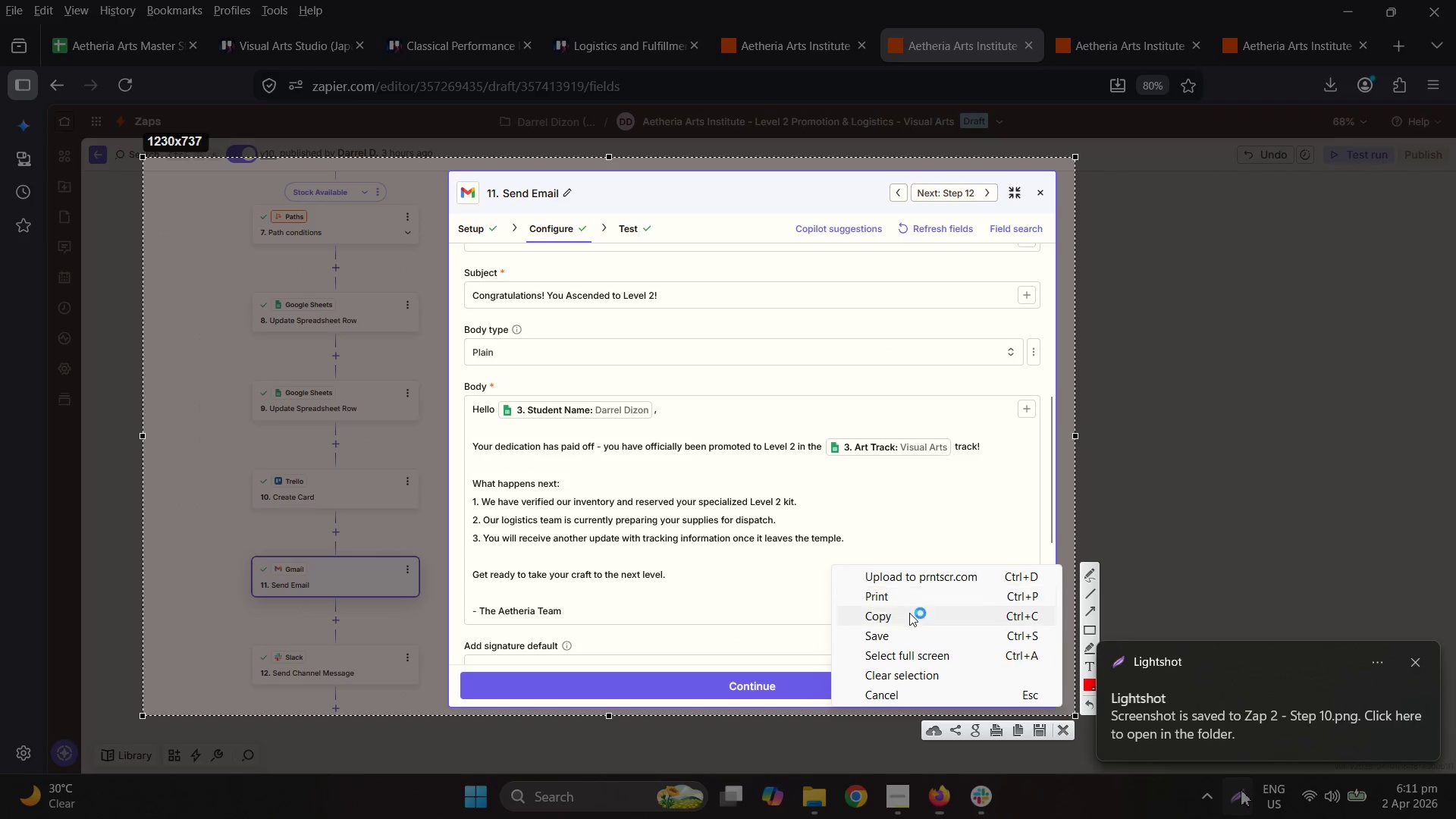 
left_click([912, 635])
 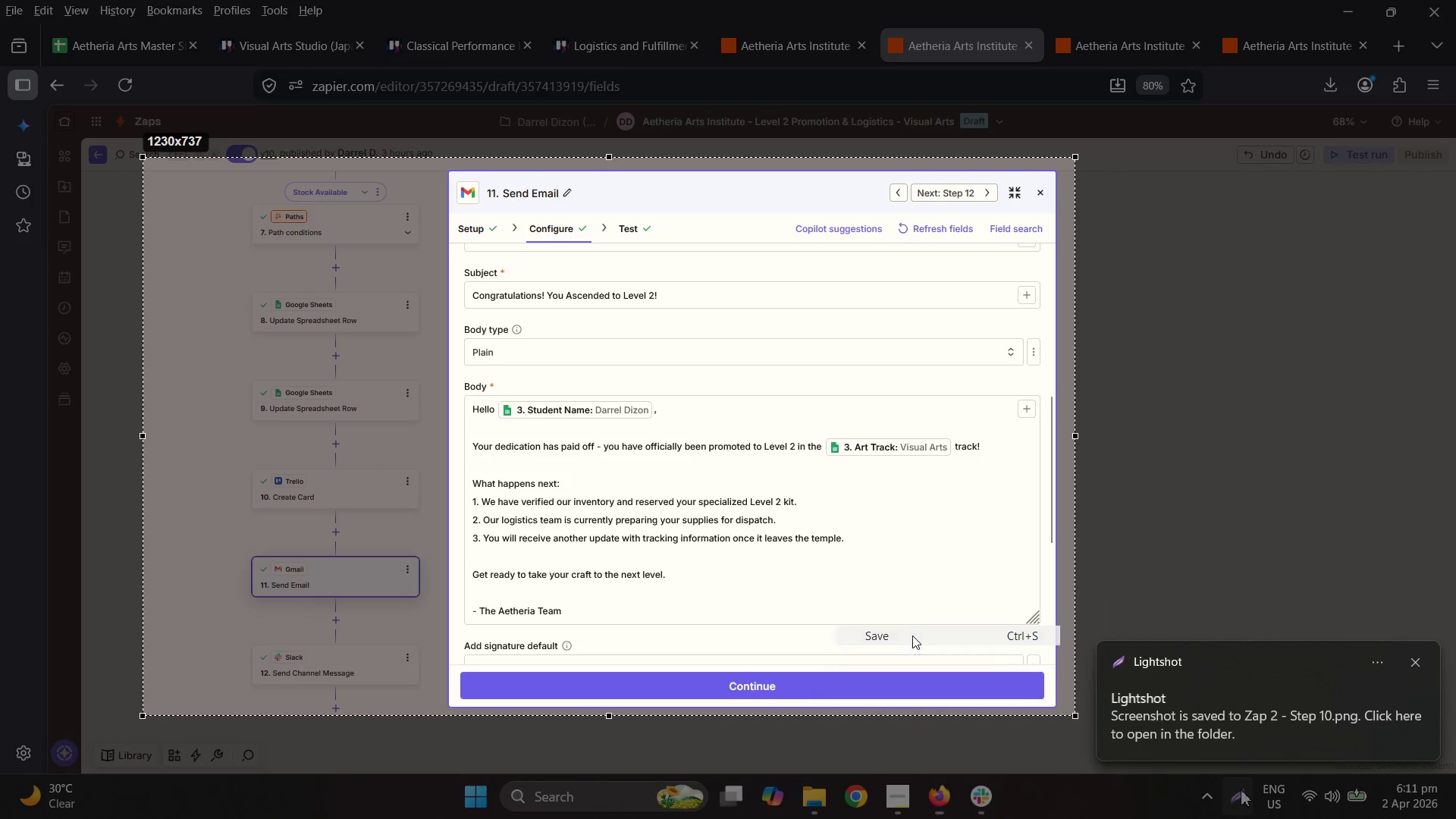 
key(Control+ControlLeft)
 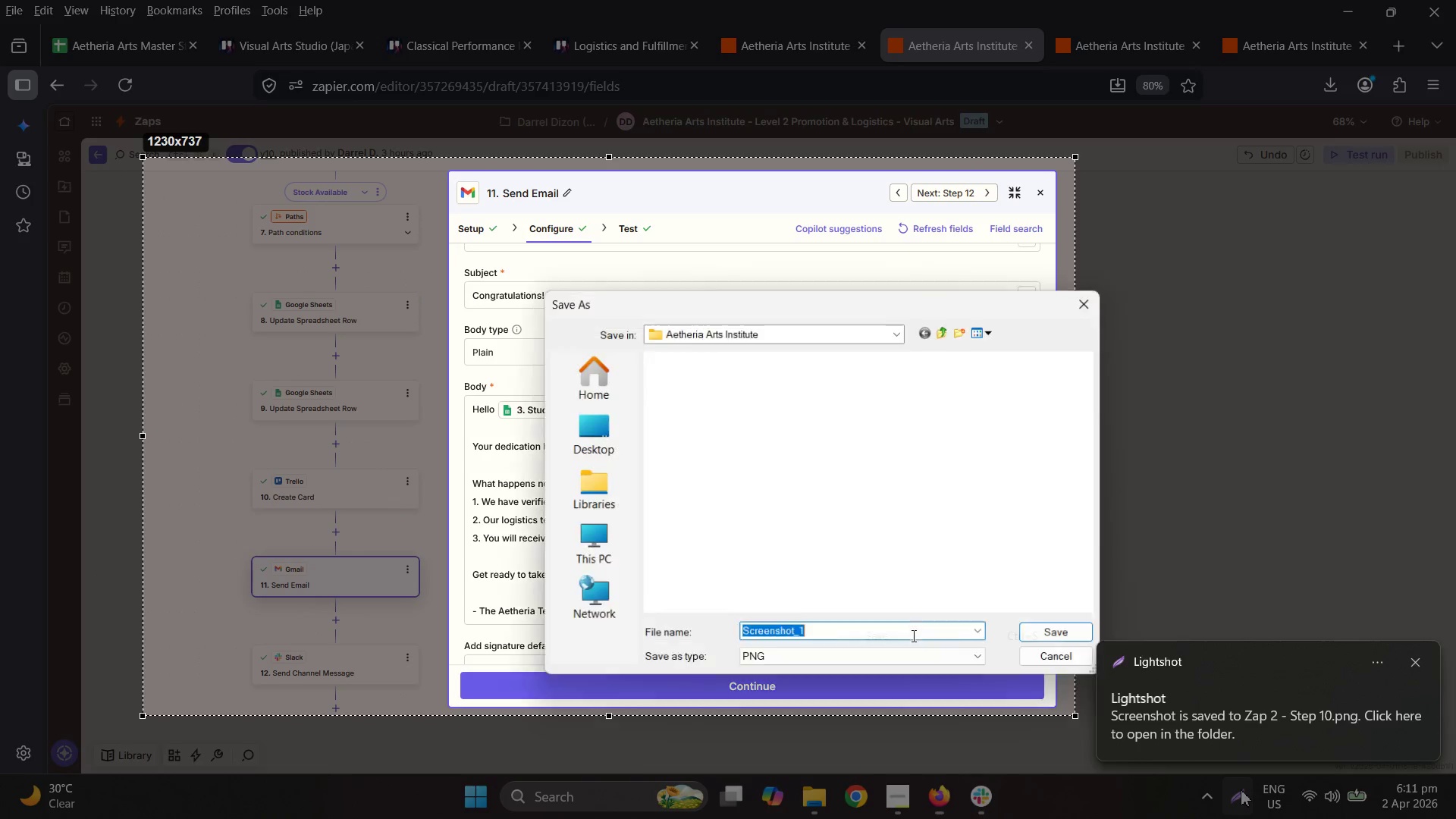 
key(Control+V)
 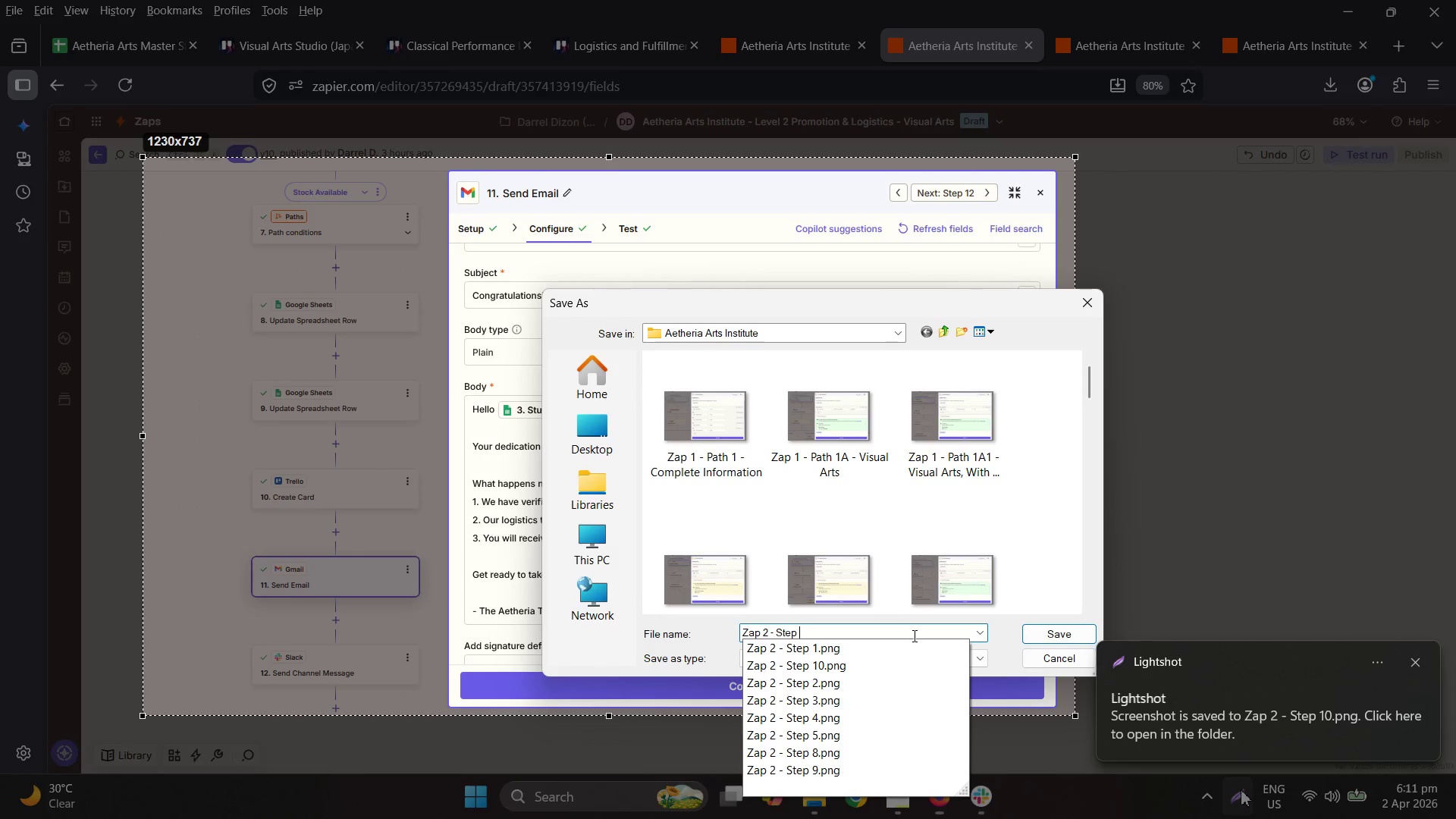 
key(Numpad1)
 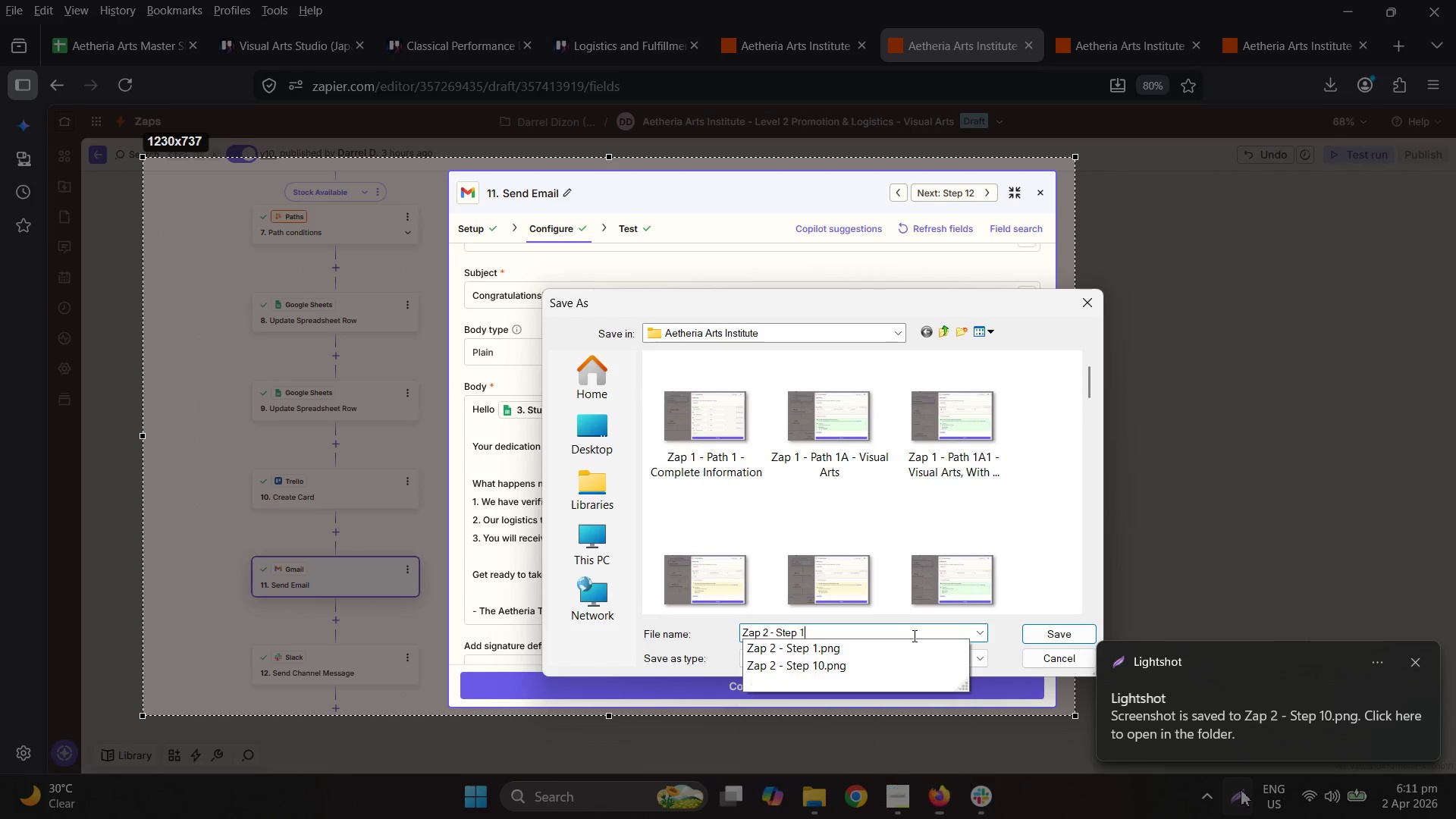 
key(Numpad1)
 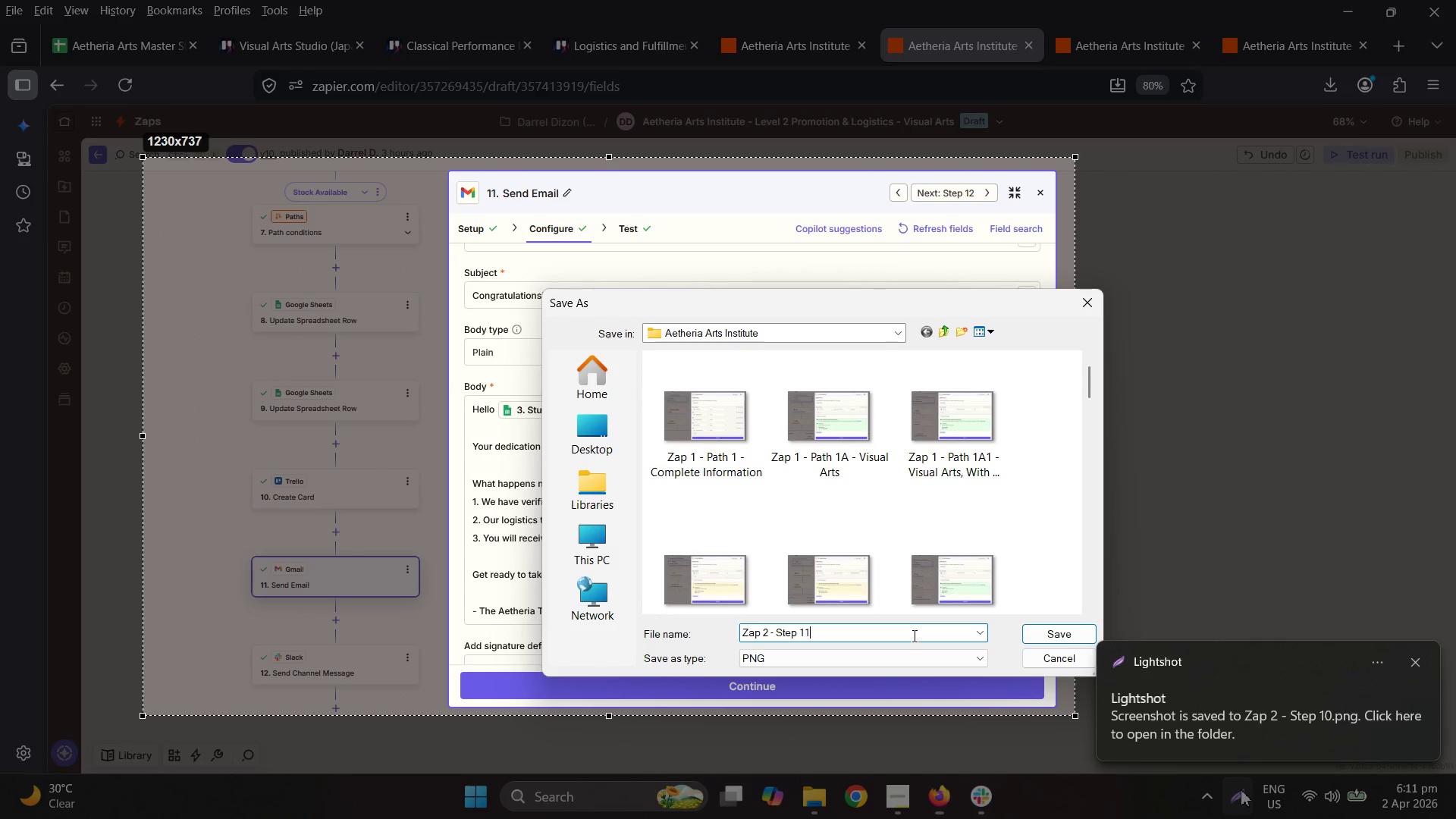 
key(NumpadEnter)
 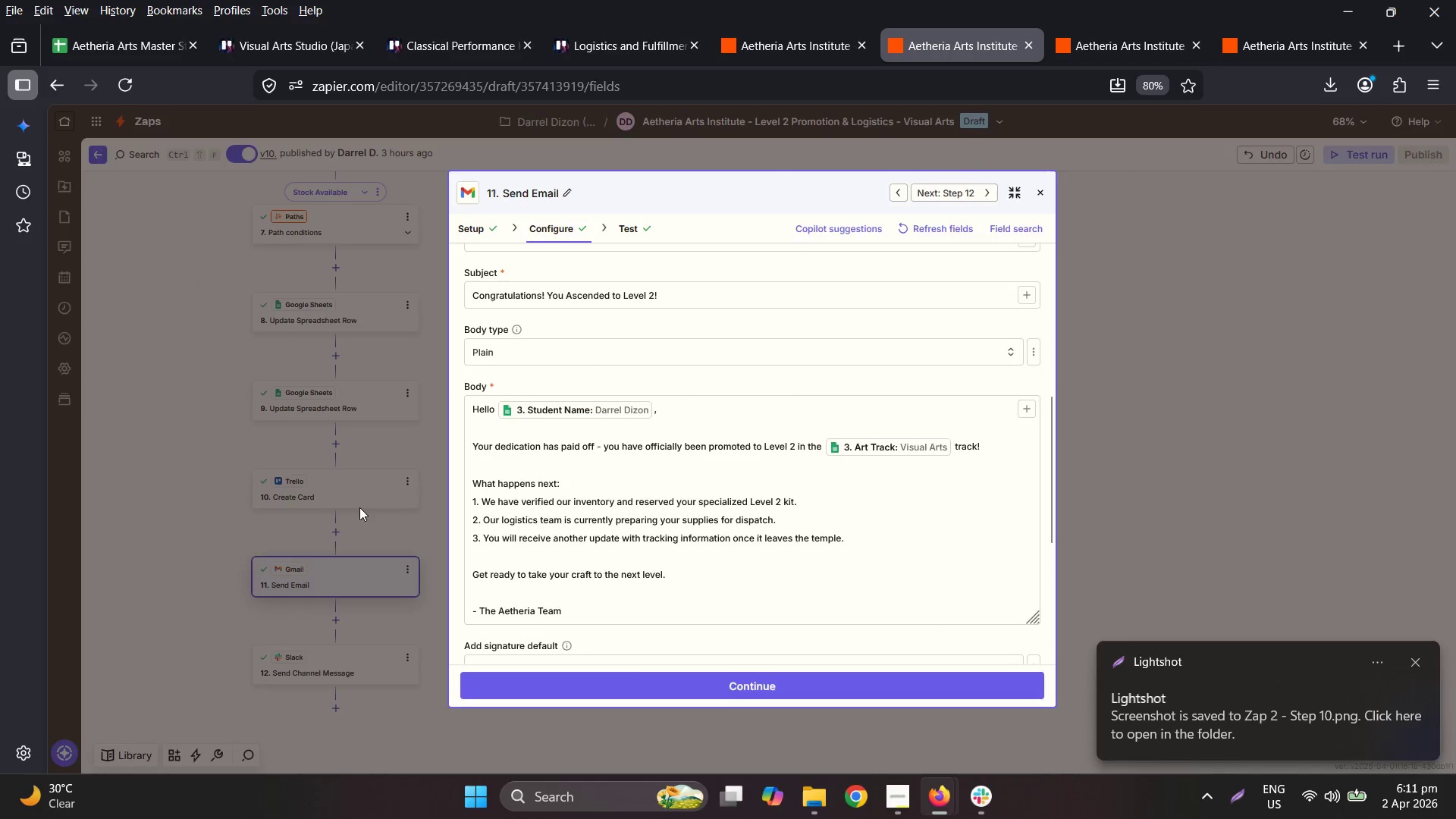 
double_click([344, 641])
 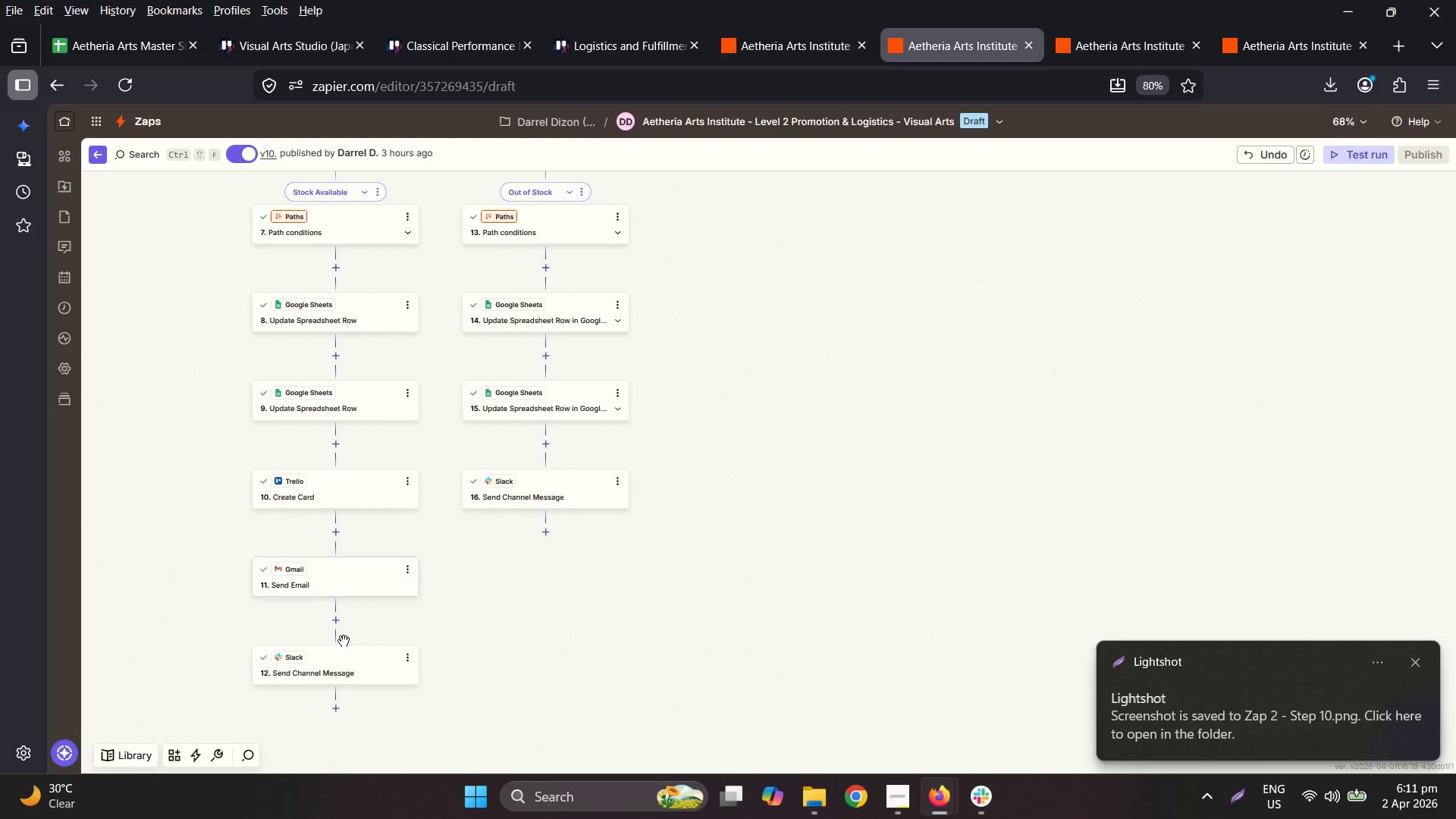 
triple_click([350, 668])
 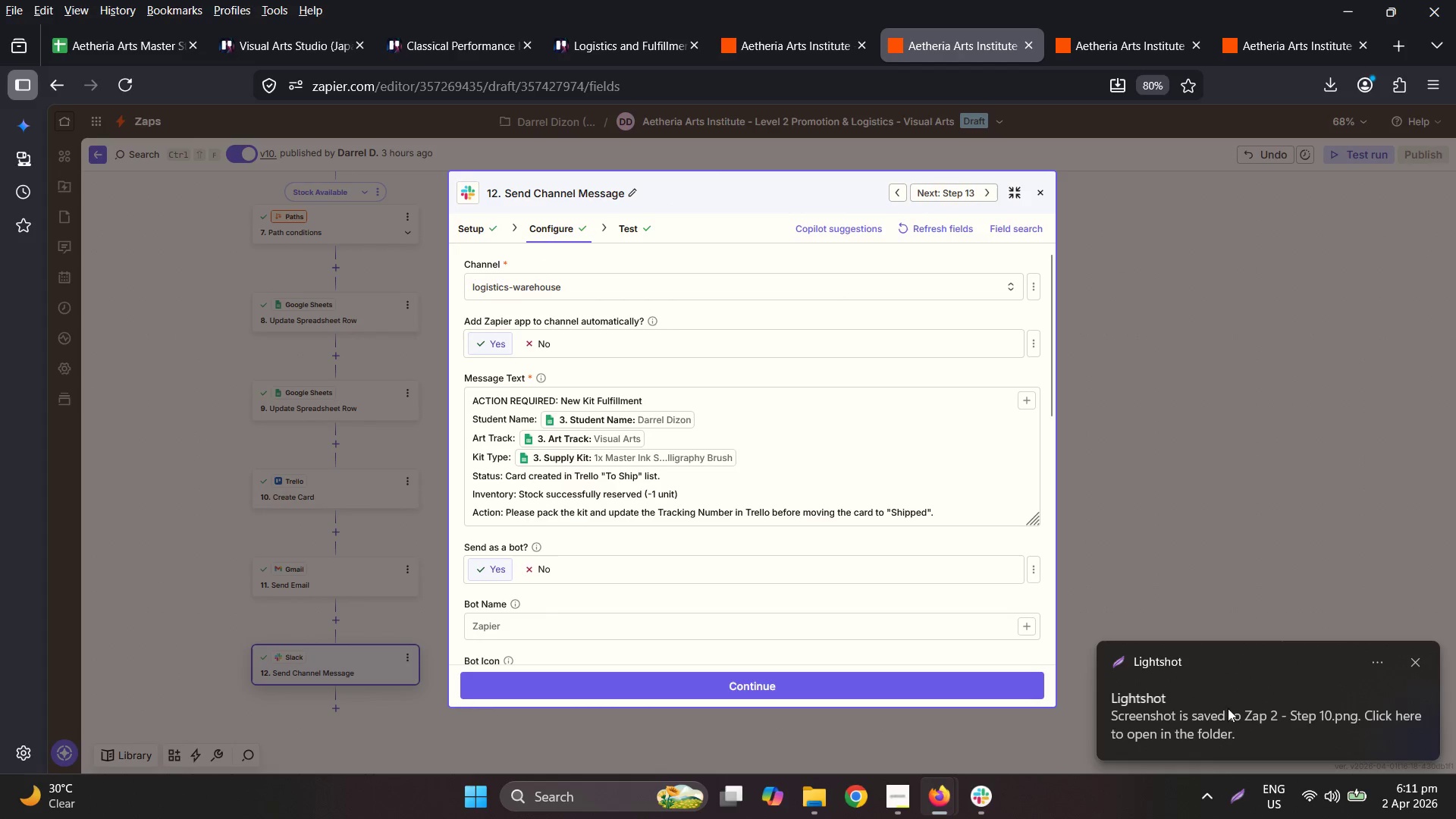 
left_click([1232, 786])
 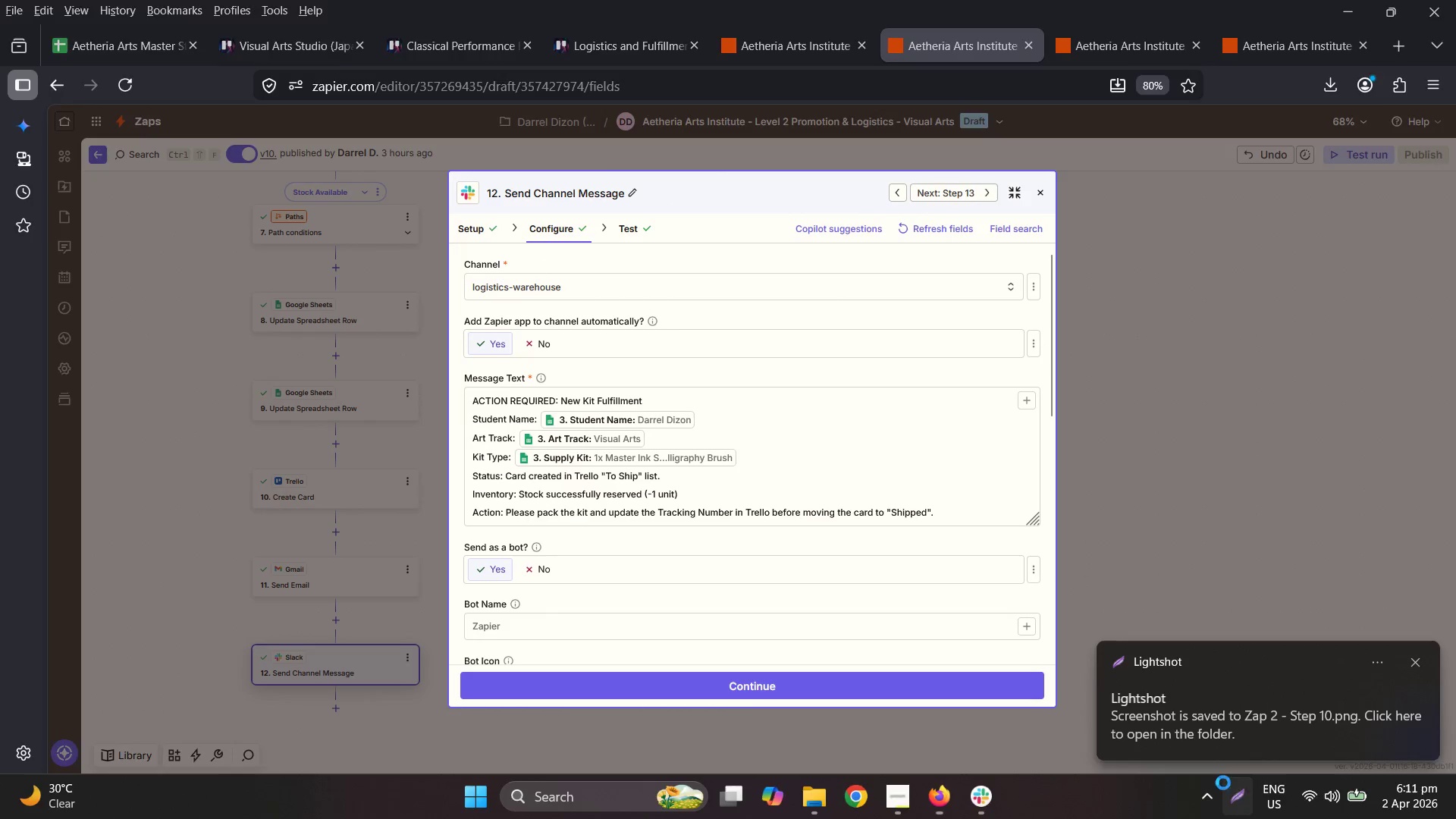 
right_click([937, 596])
 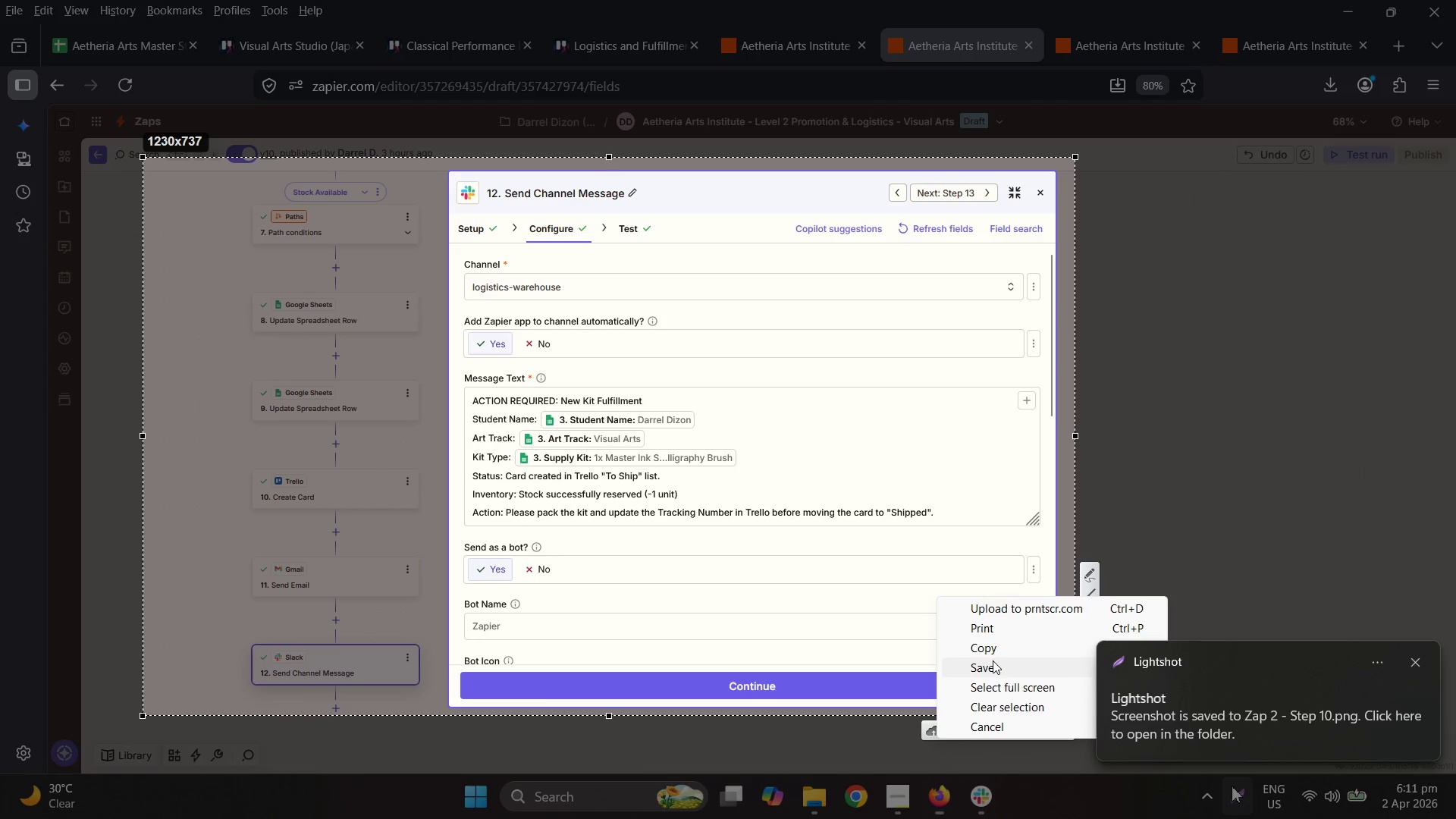 
key(Control+ControlLeft)
 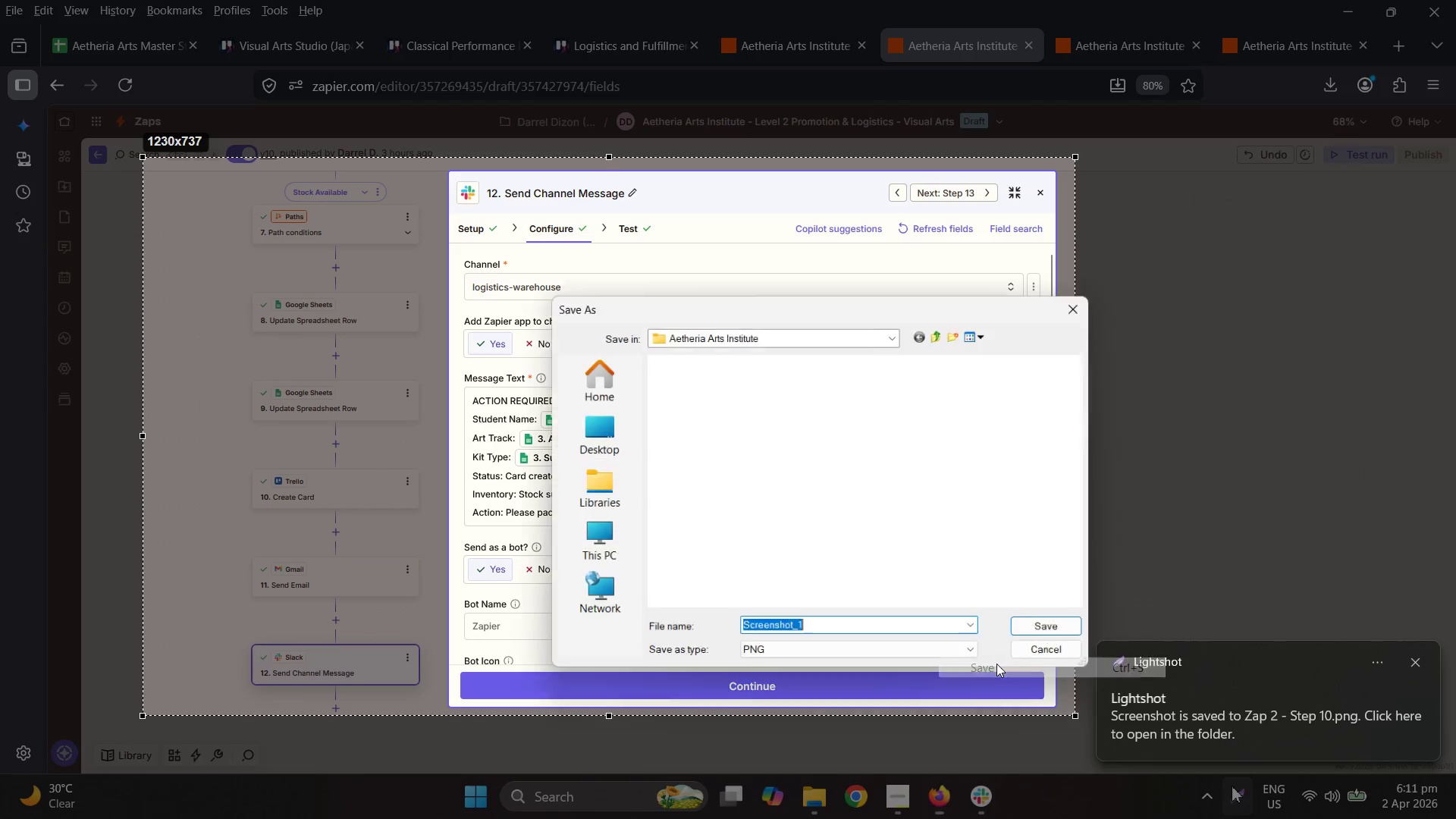 
key(Control+V)
 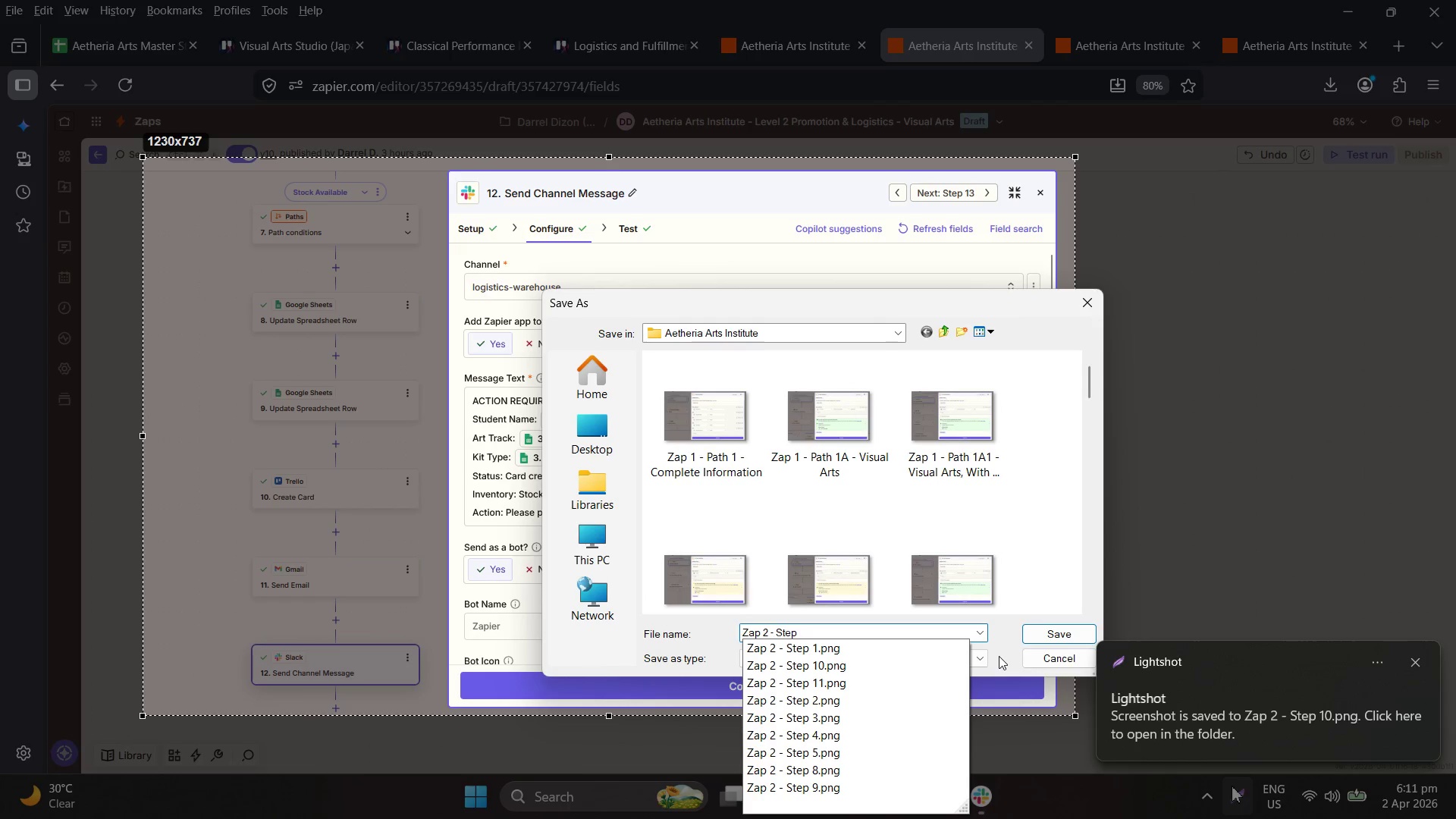 
key(Numpad1)
 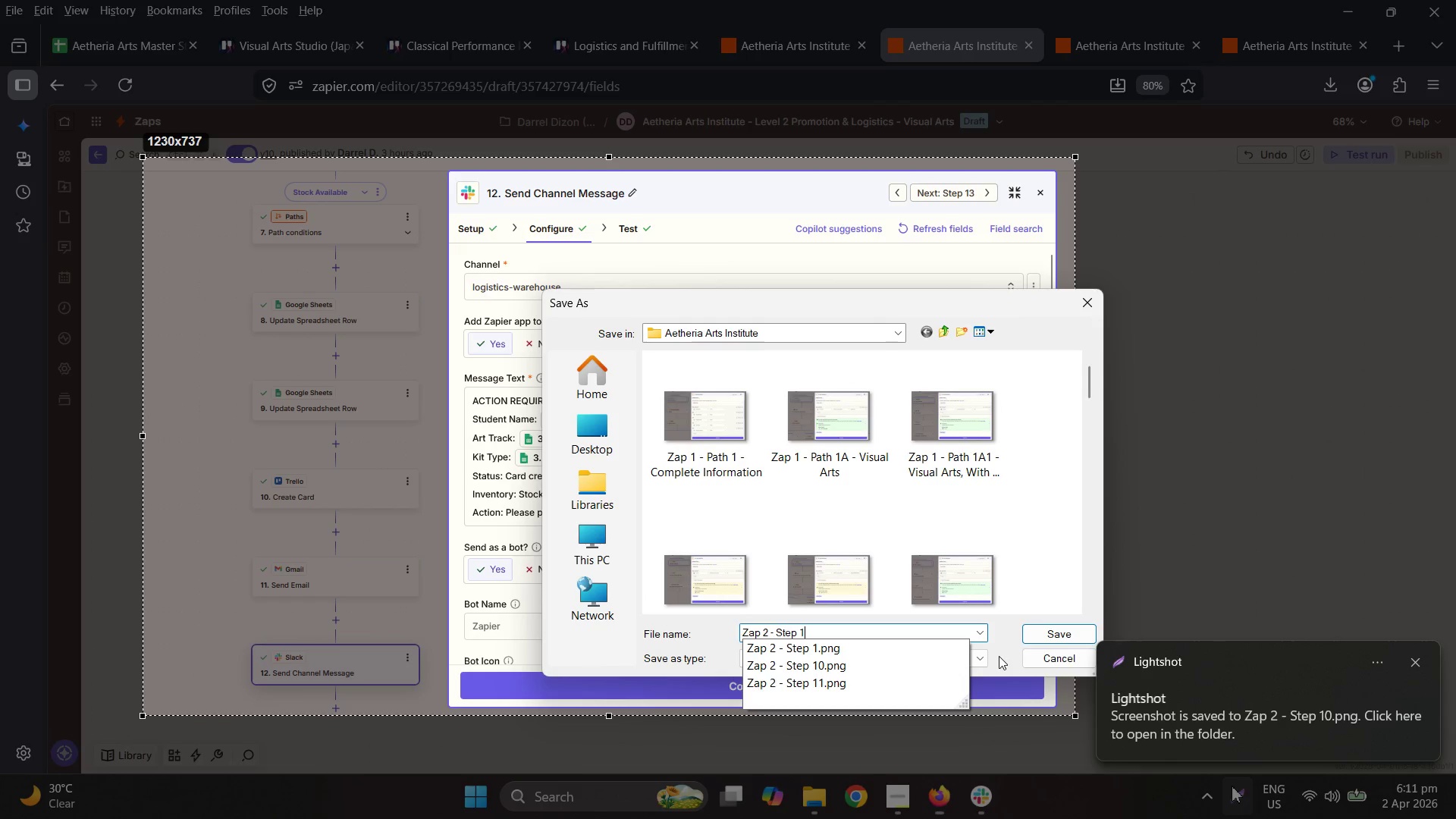 
key(Numpad2)
 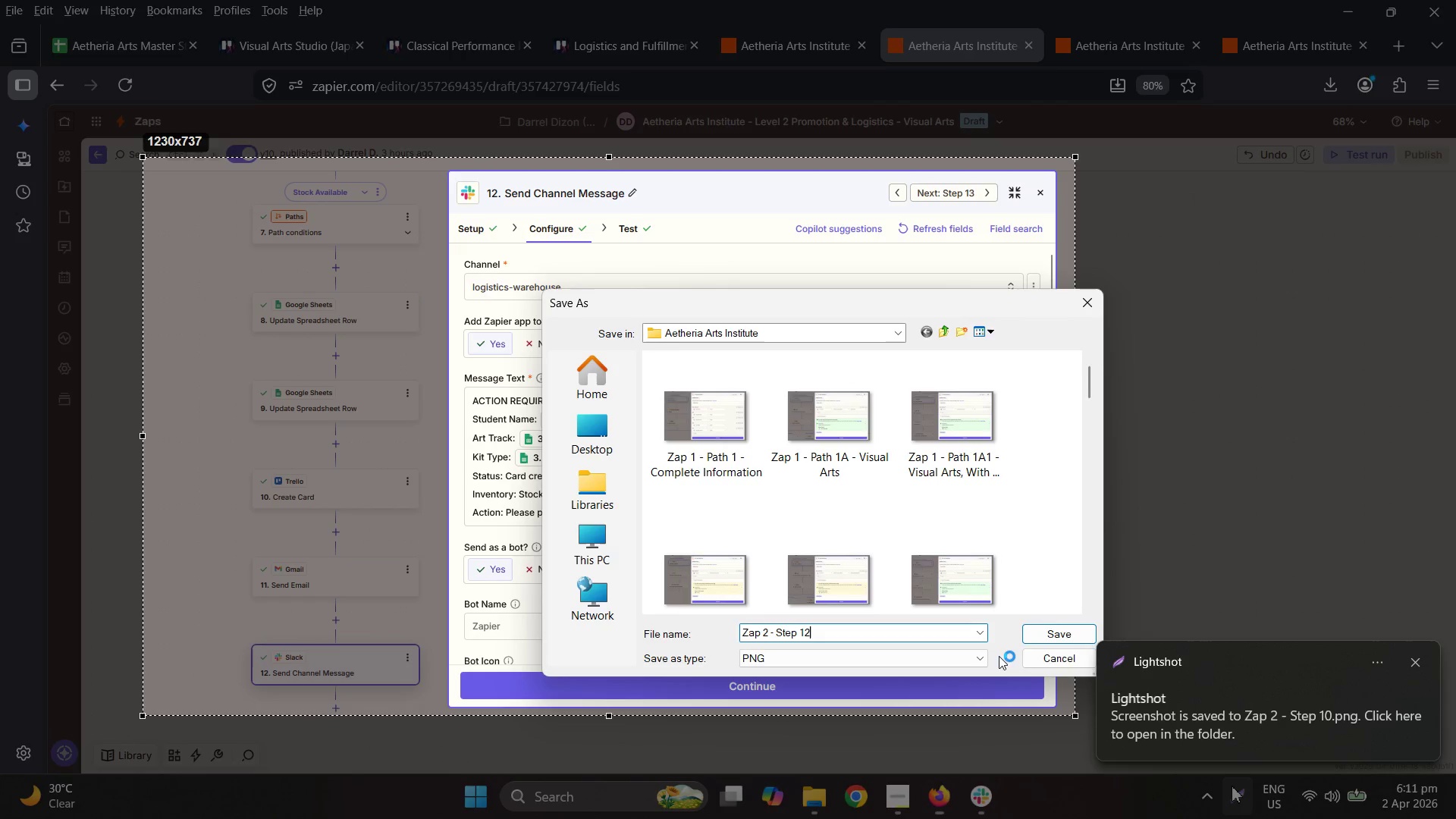 
key(NumpadEnter)
 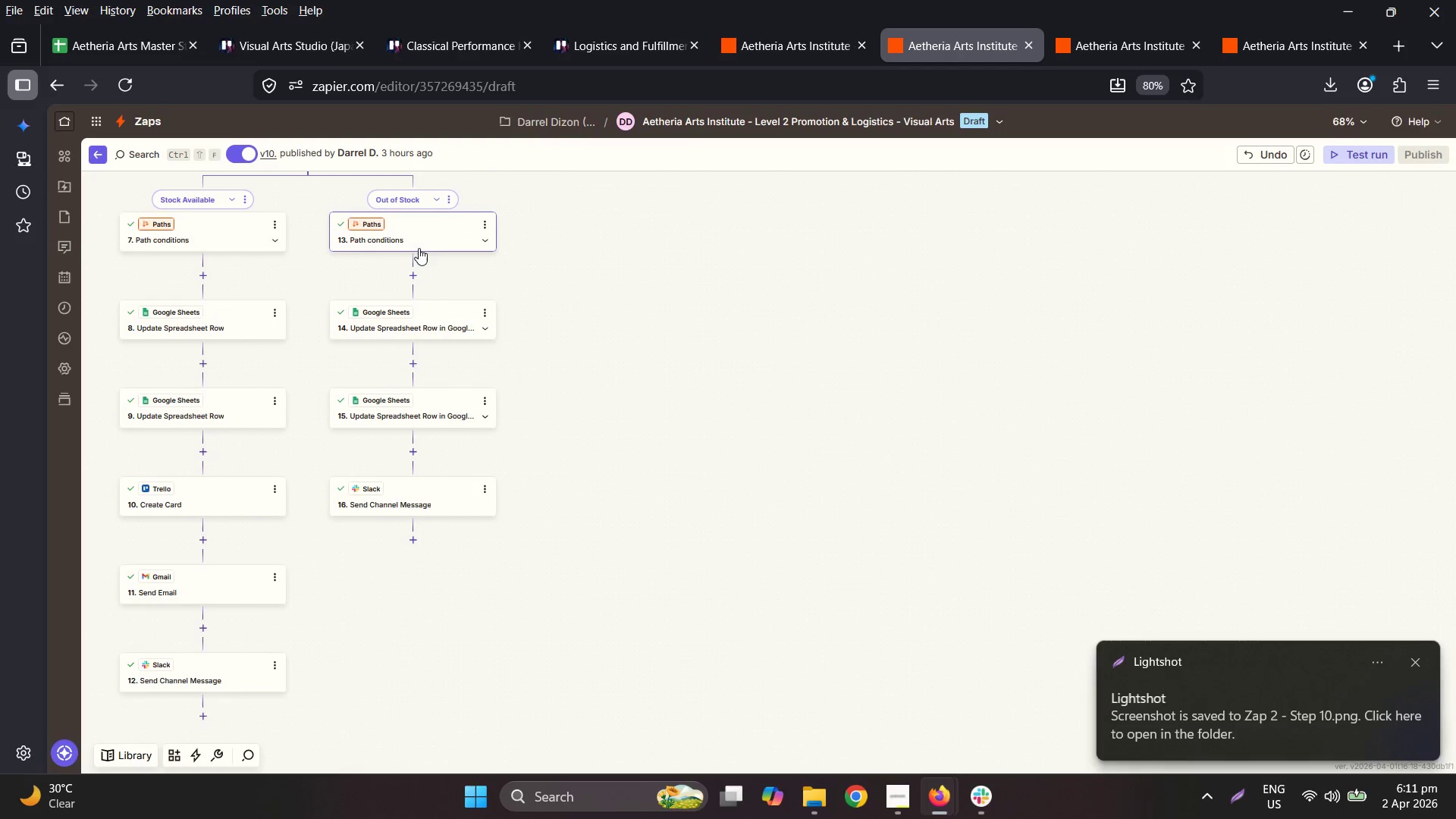 
left_click([422, 246])
 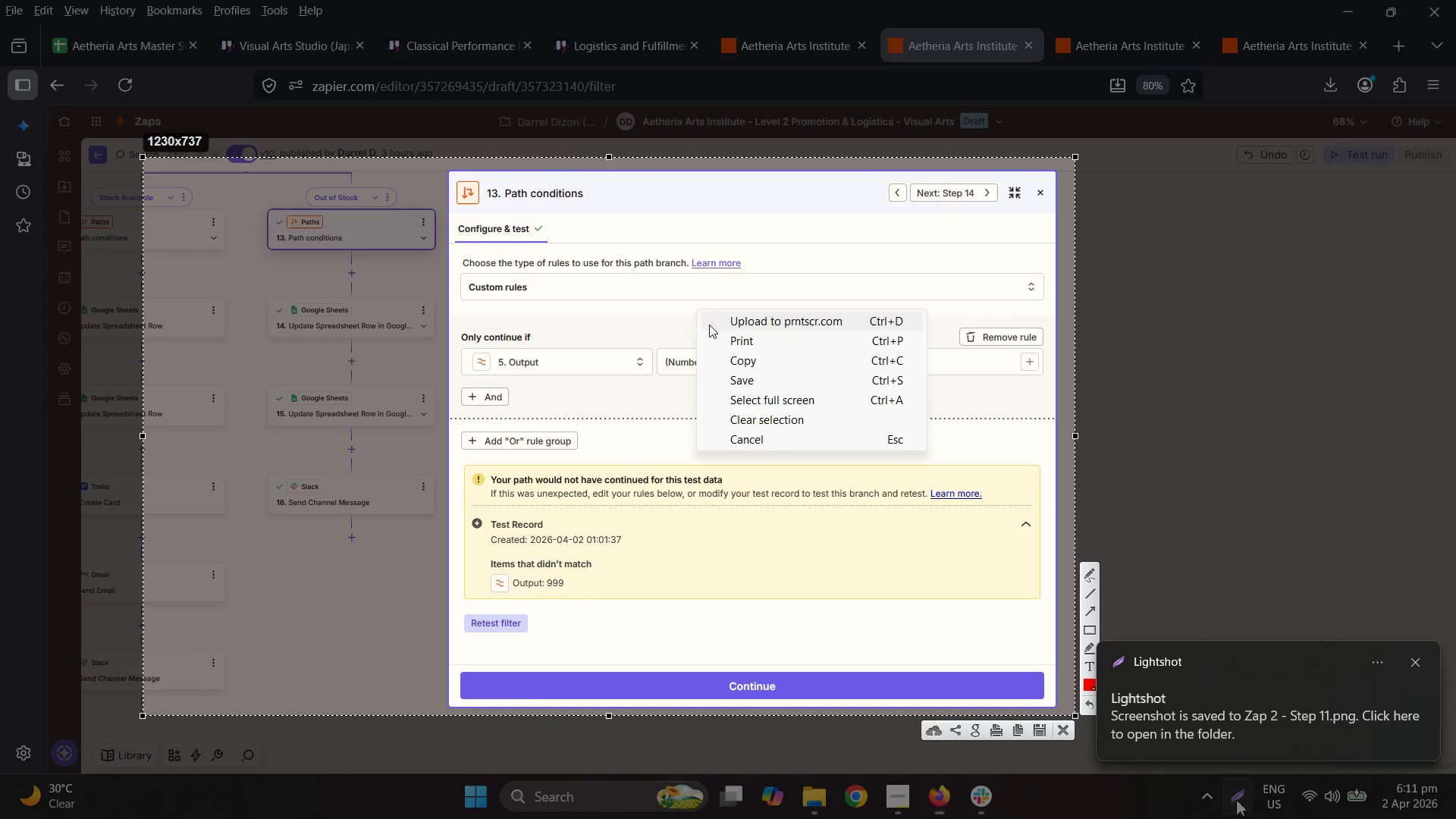 
left_click([776, 375])
 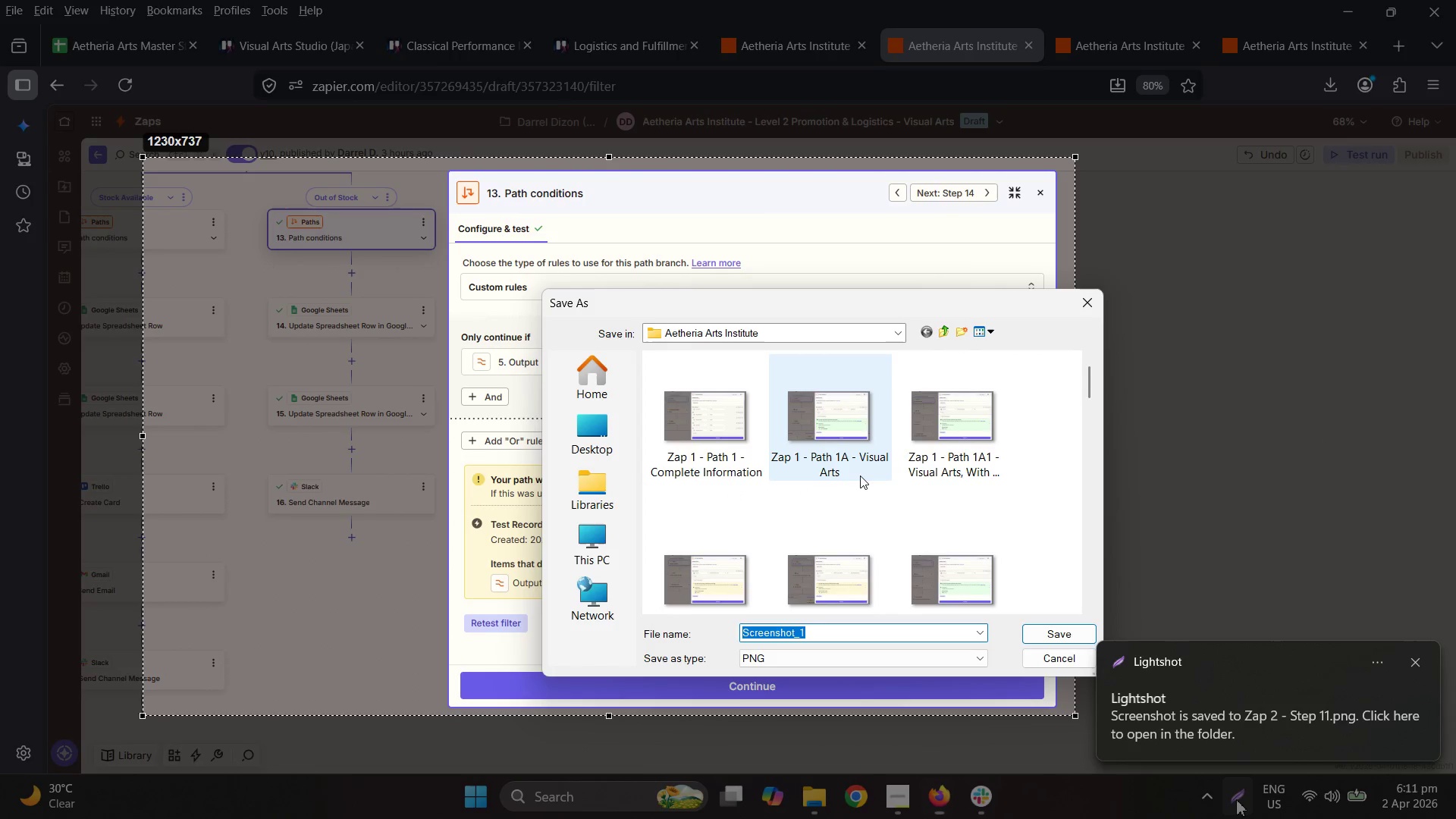 
scroll: coordinate [892, 472], scroll_direction: down, amount: 11.0
 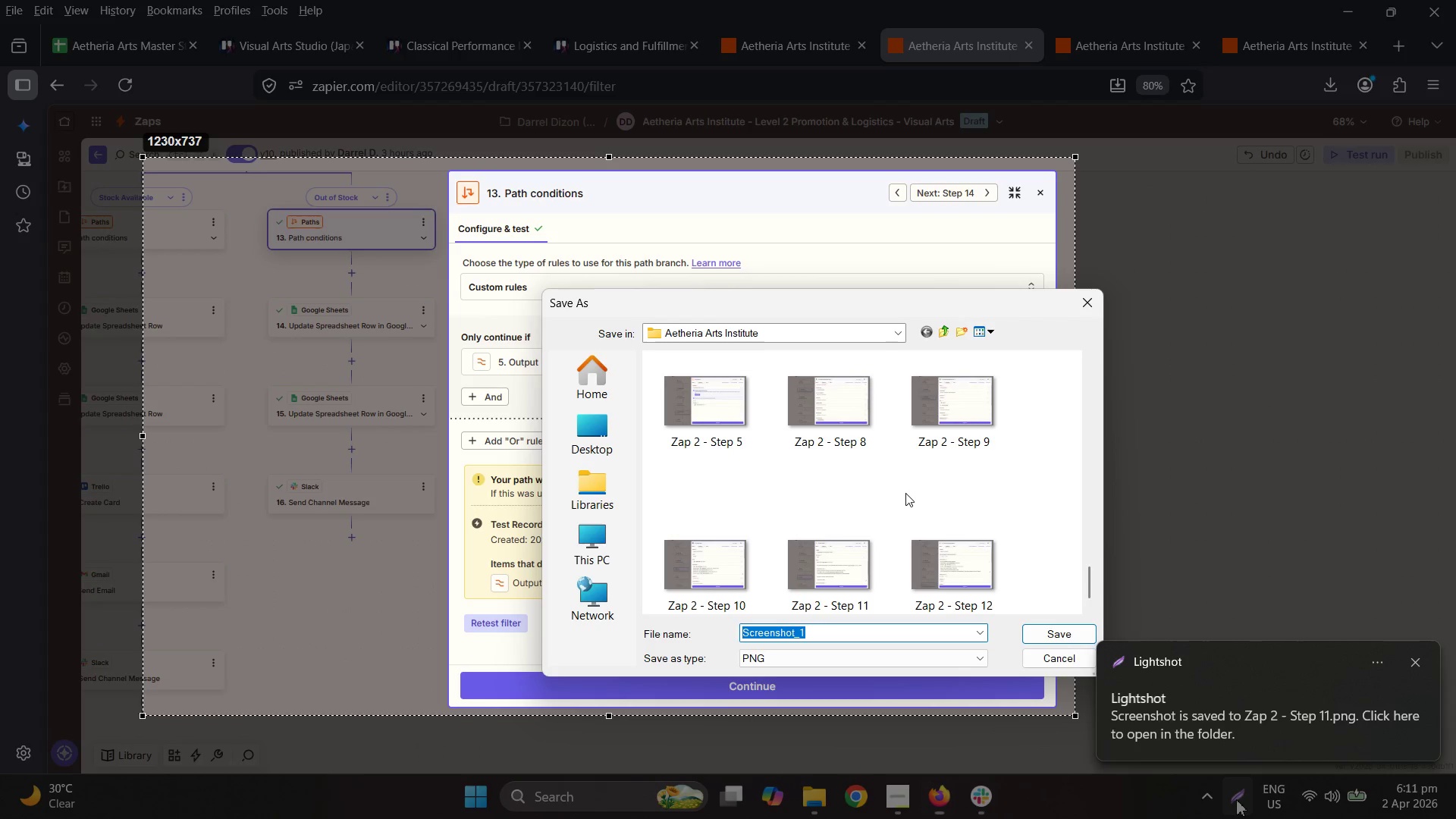 
scroll: coordinate [905, 493], scroll_direction: up, amount: 2.0
 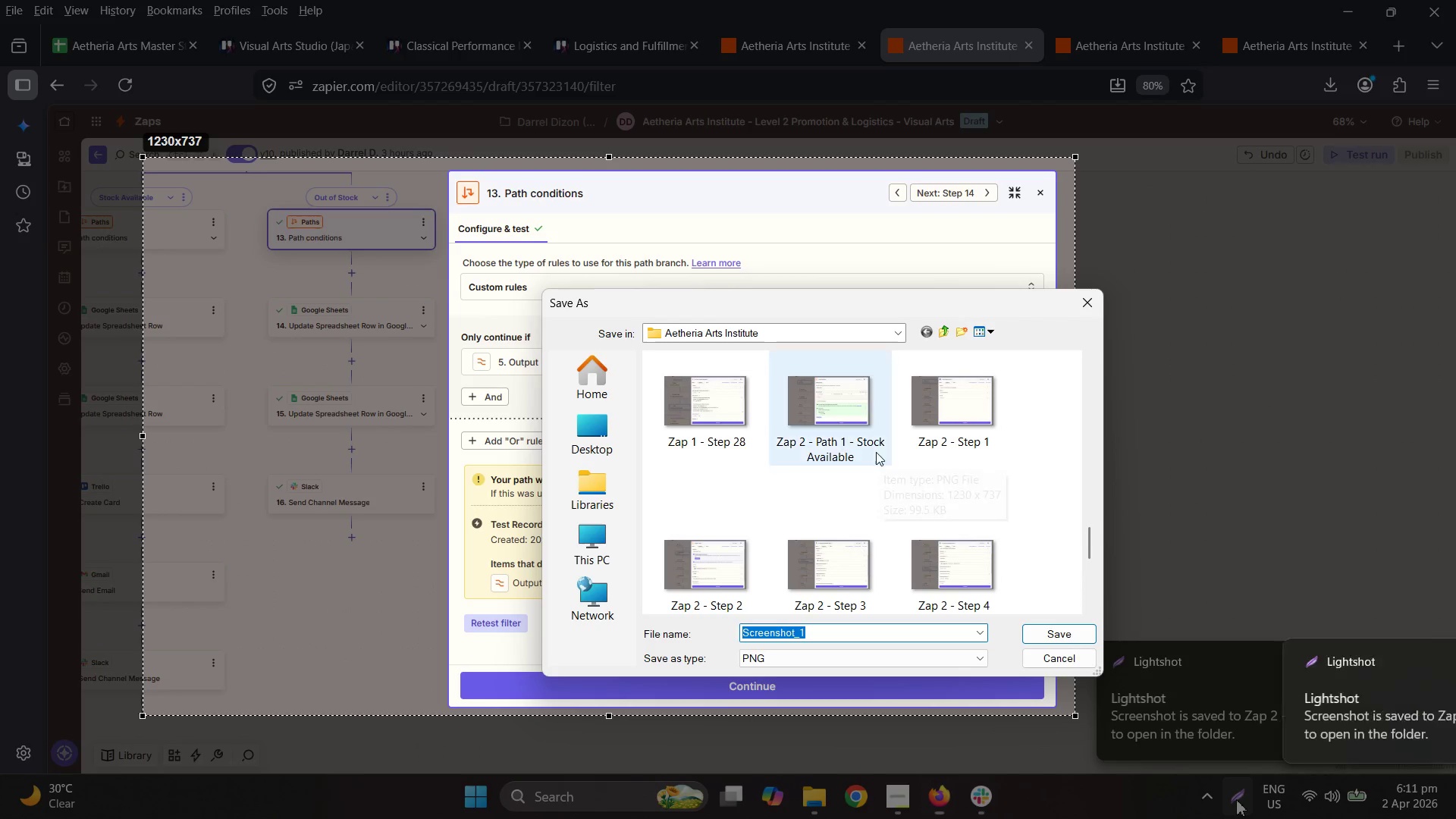 
left_click([876, 452])
 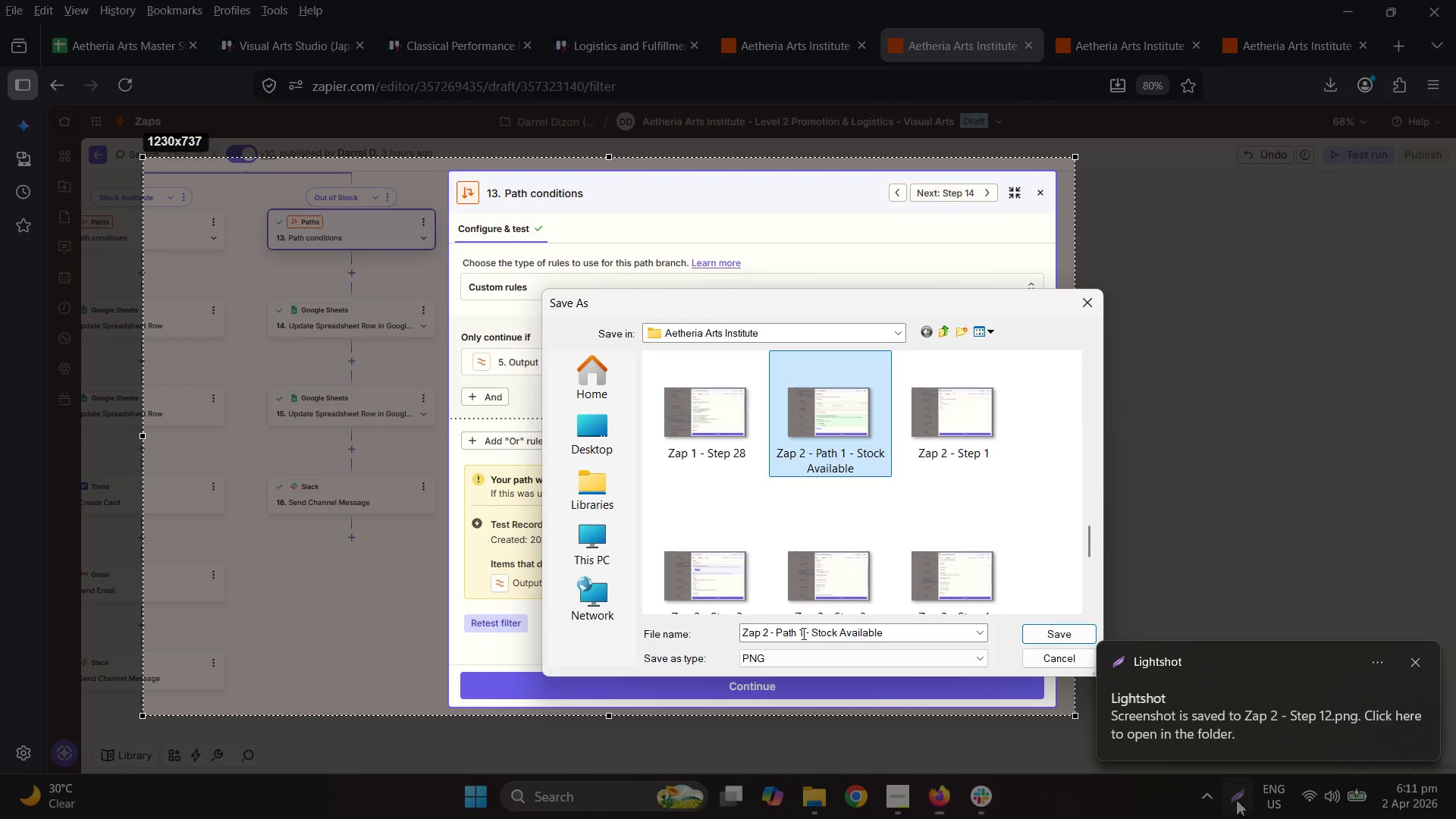 
left_click_drag(start_coordinate=[800, 633], to_coordinate=[804, 632])
 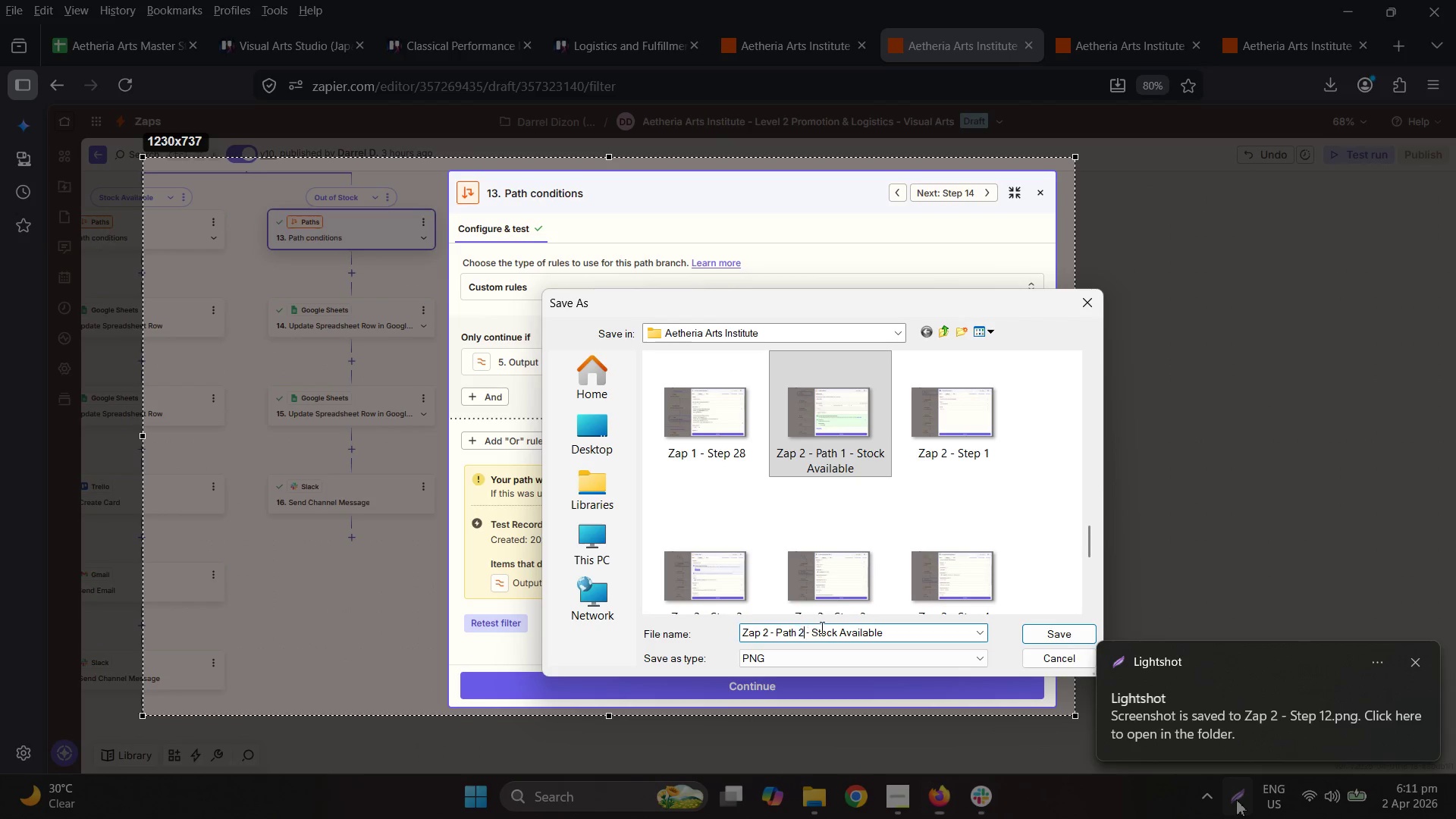 
key(2)
 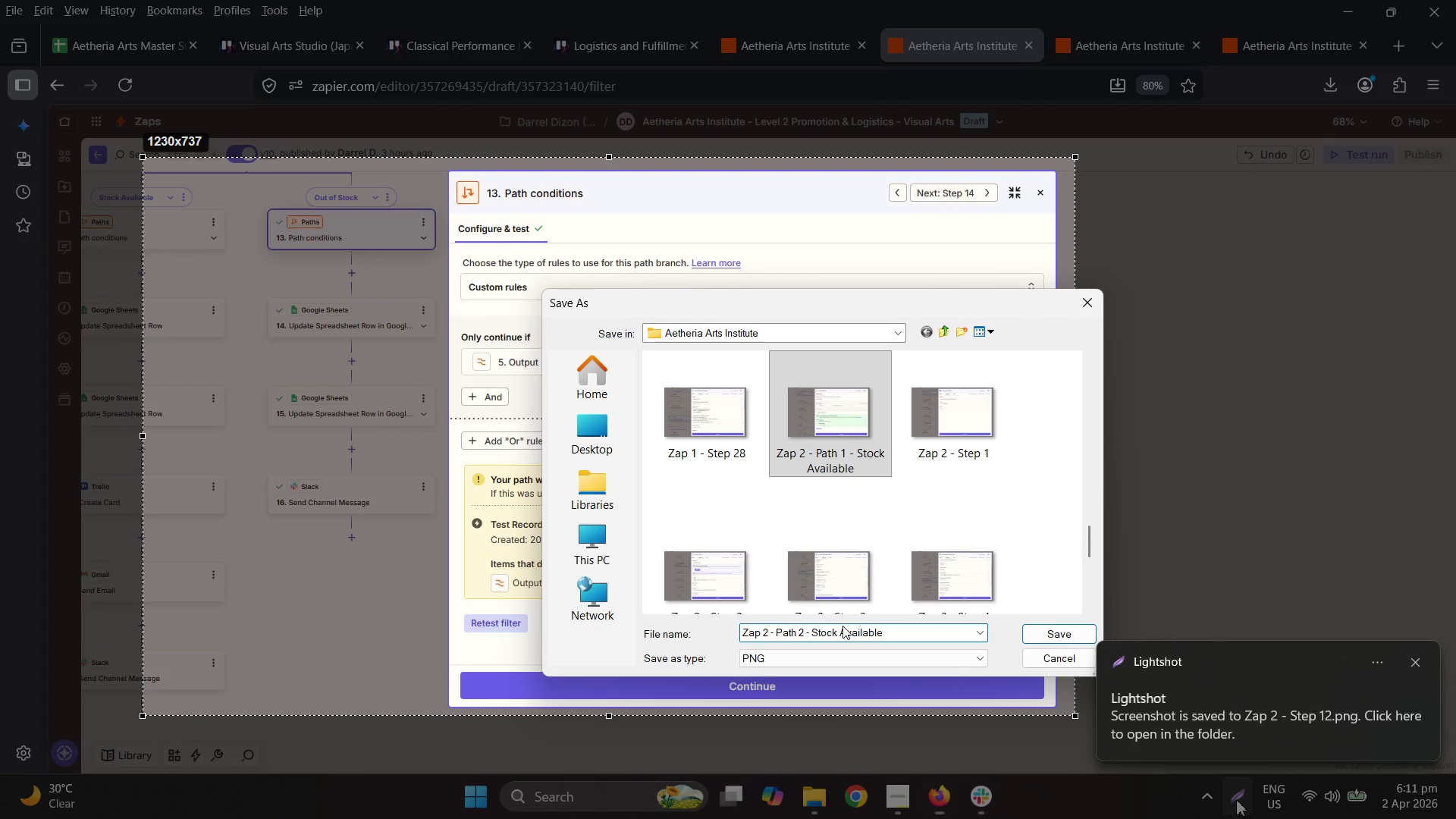 
double_click([843, 626])
 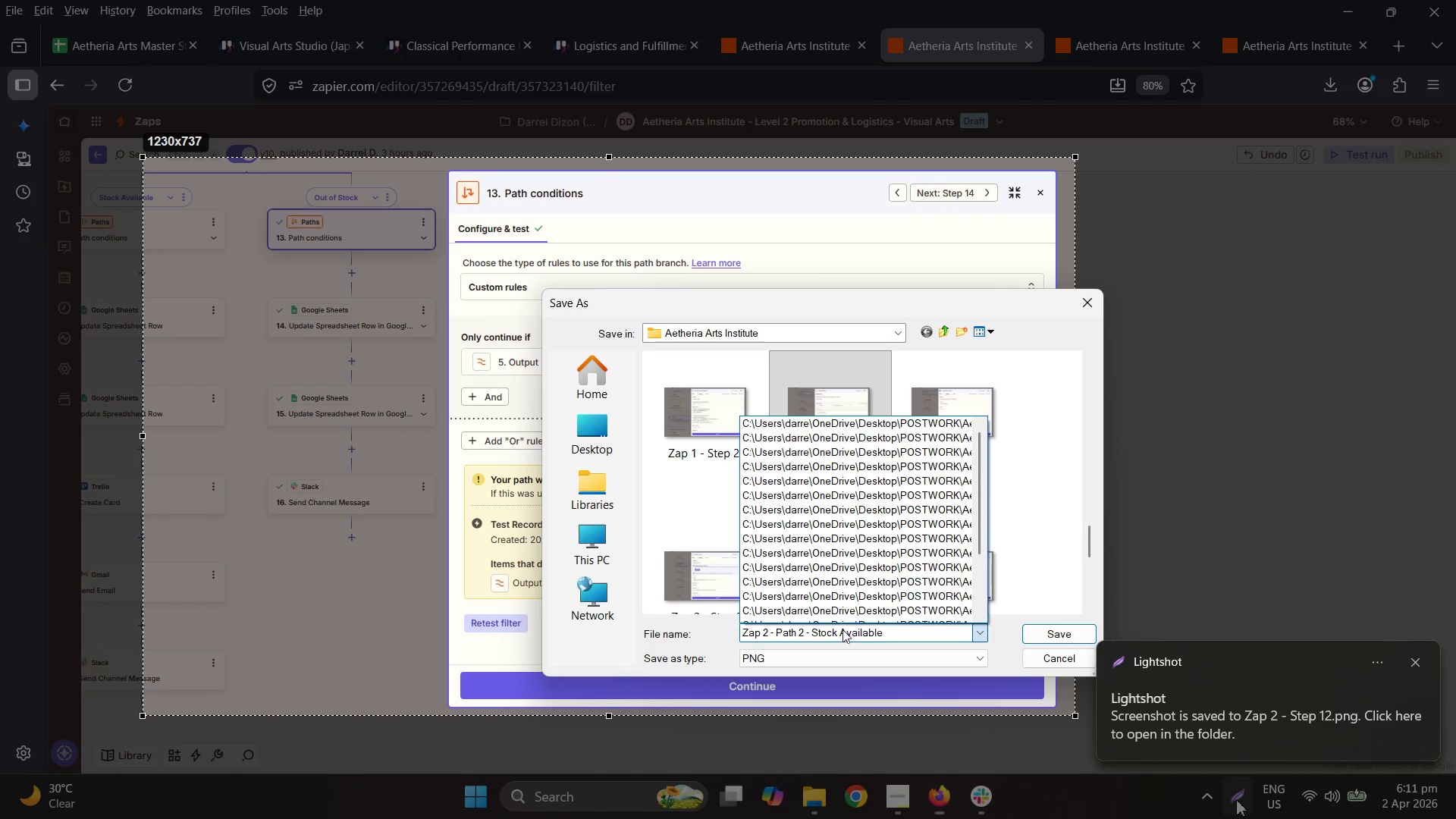 
triple_click([843, 632])
 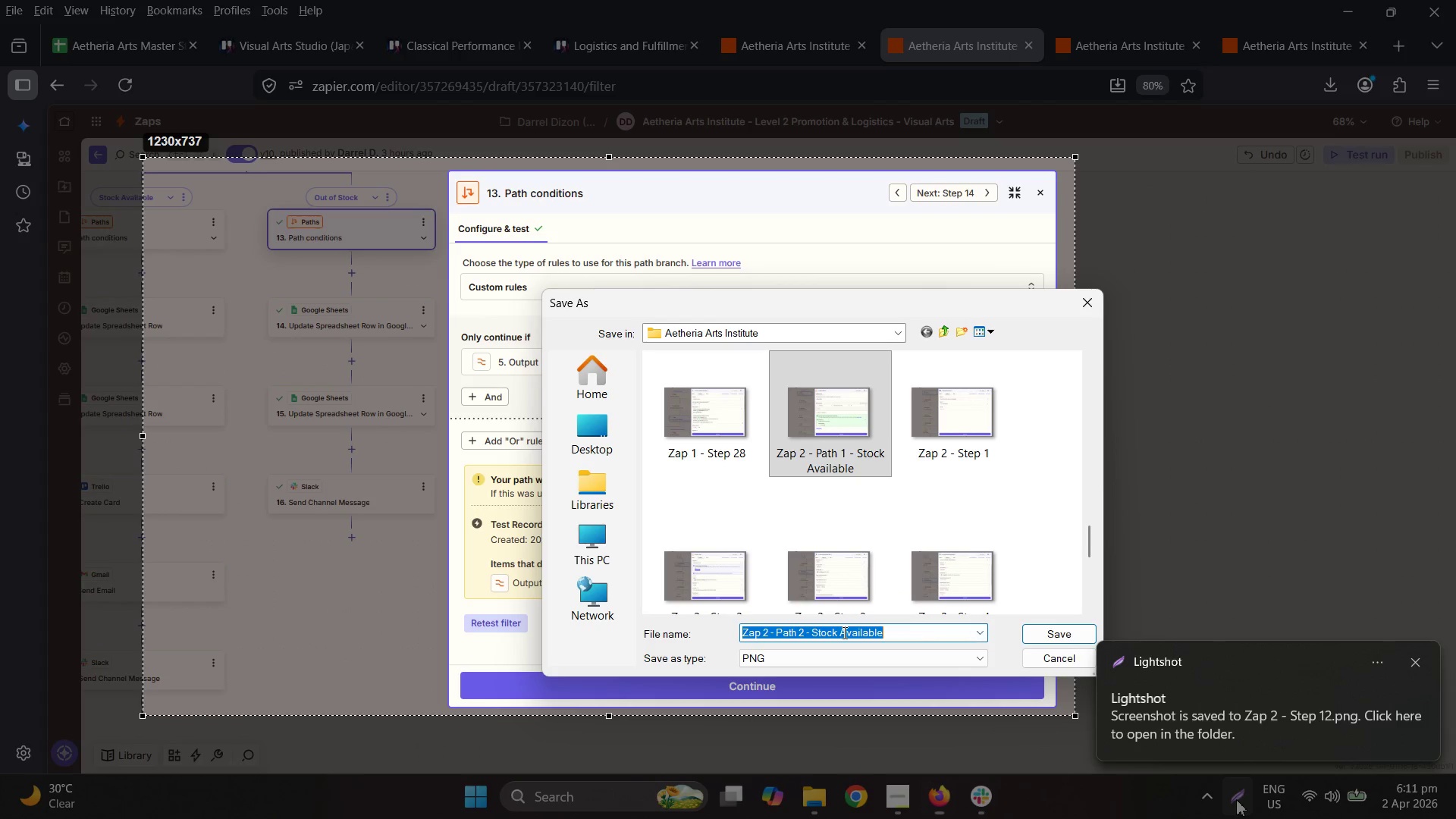 
triple_click([843, 632])
 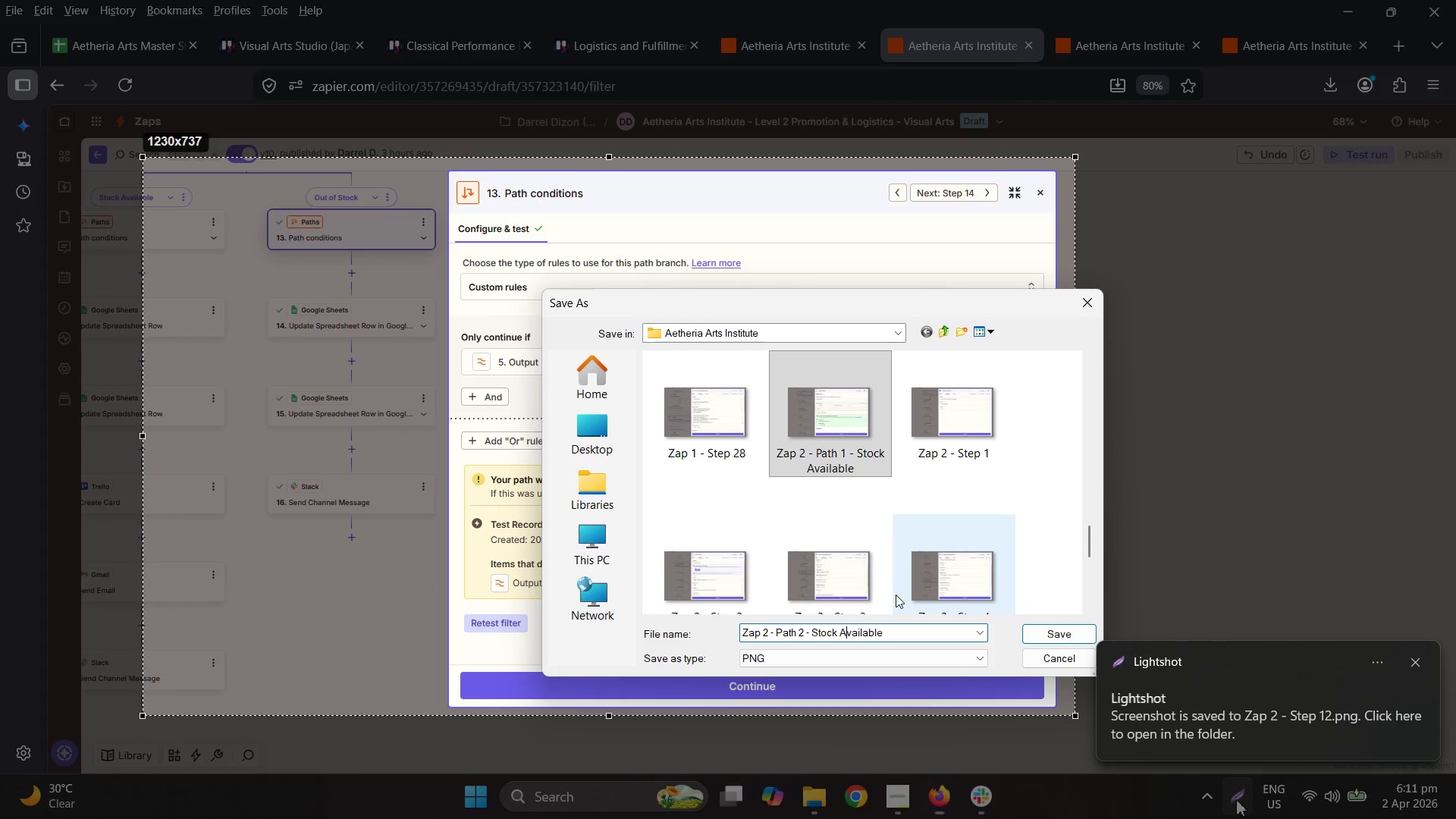 
key(Backspace)
type(Una)
 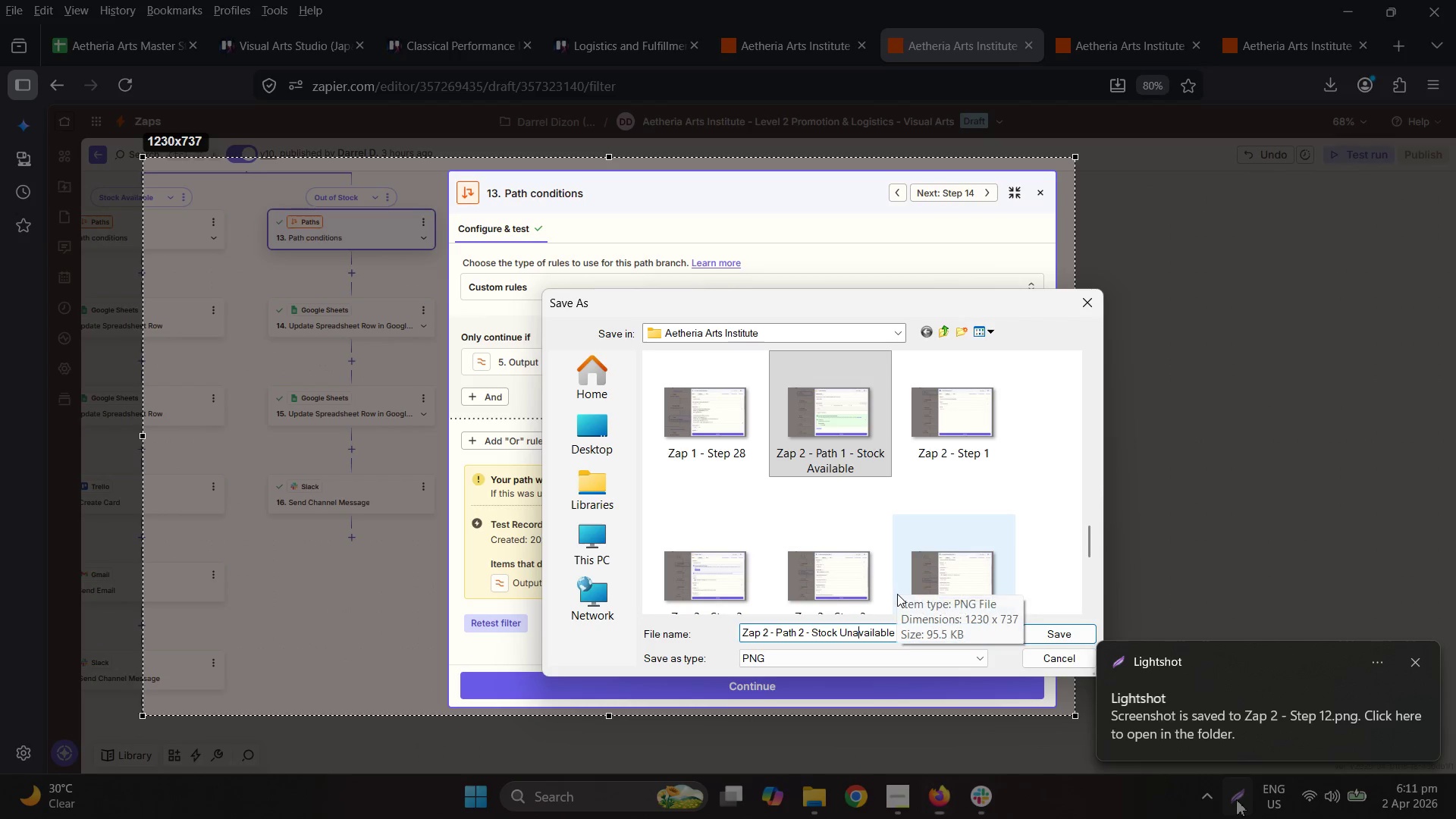 
key(Enter)
 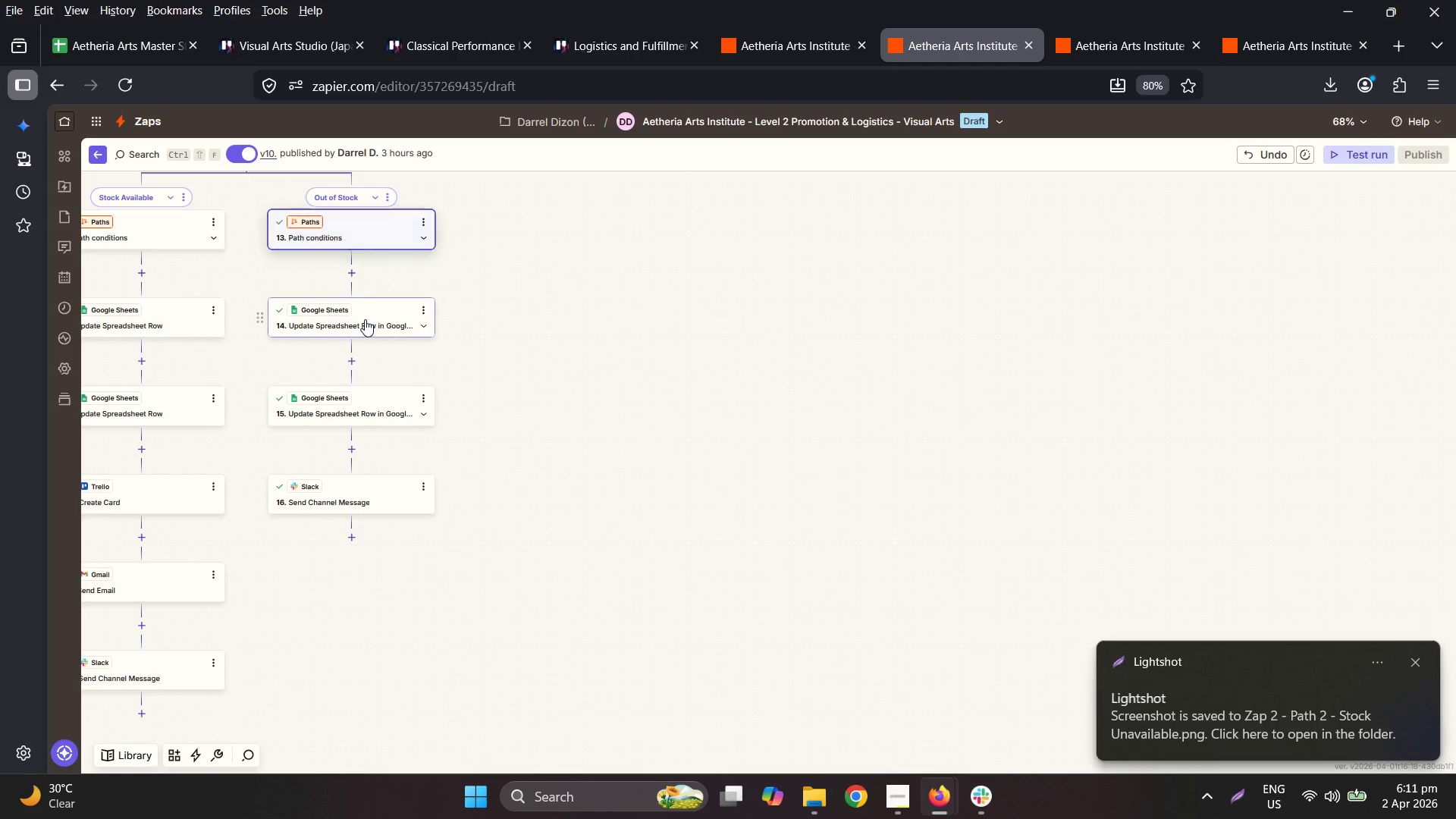 
left_click([365, 319])
 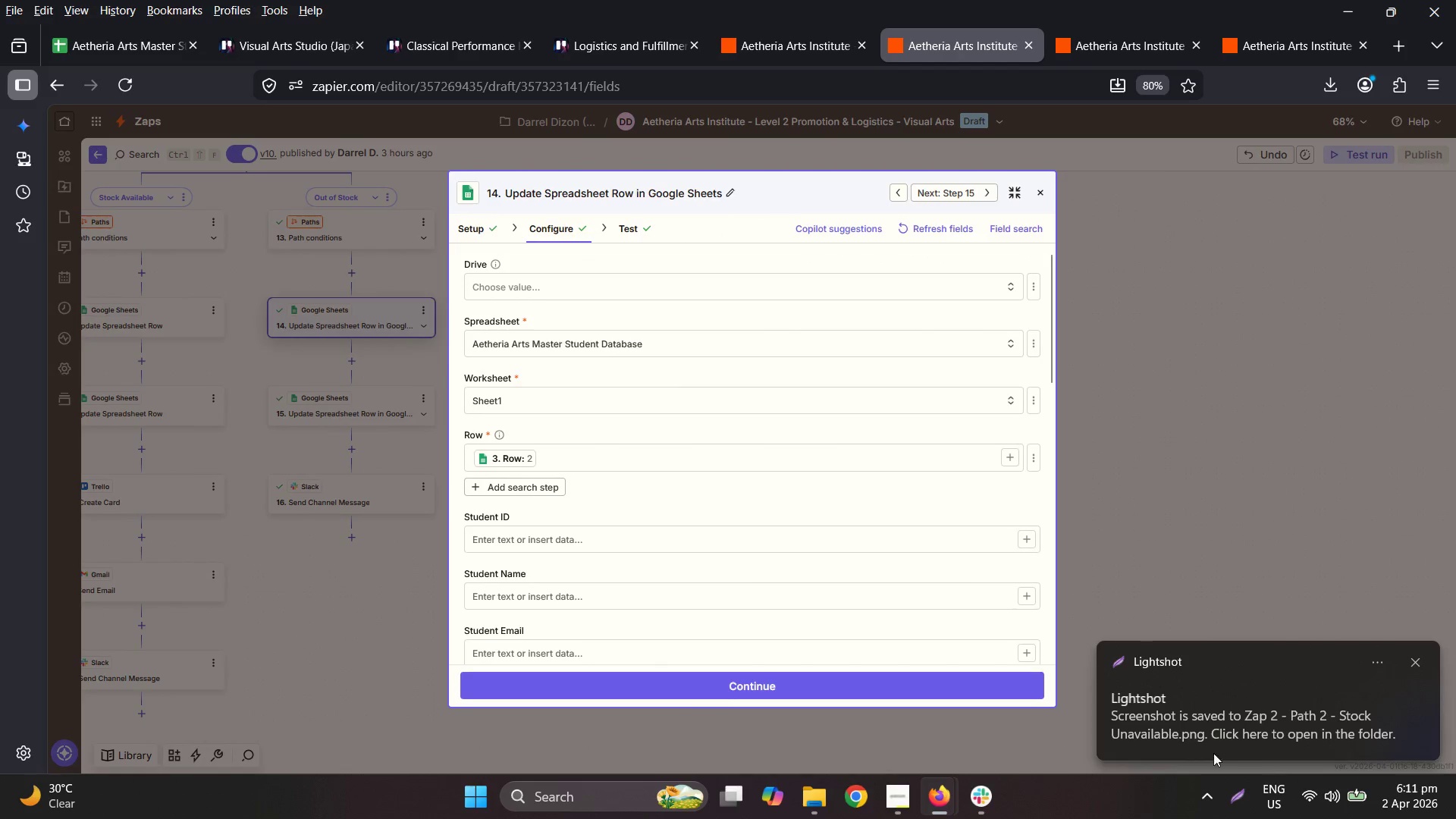 
left_click([1223, 795])
 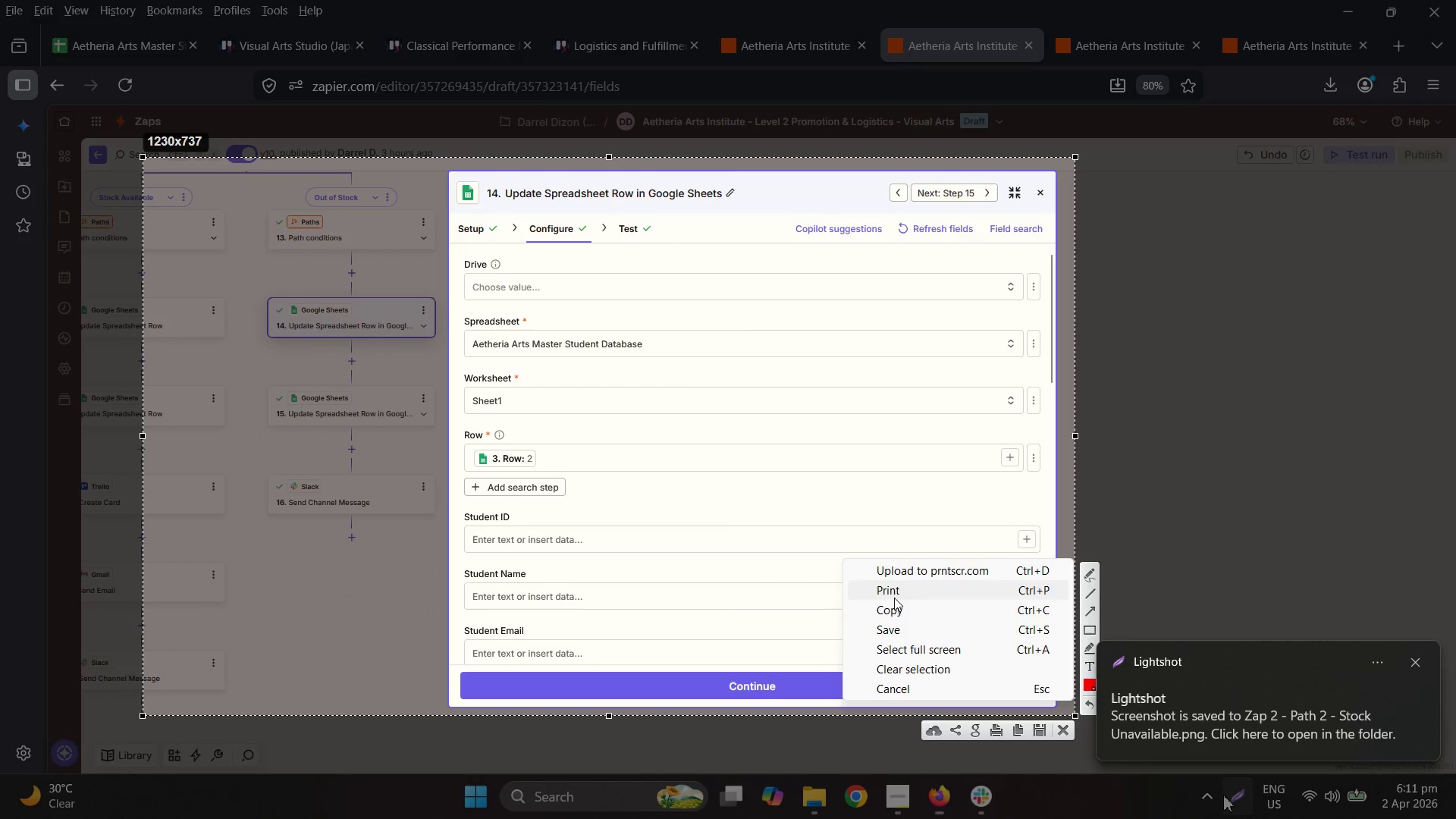 
left_click([904, 631])
 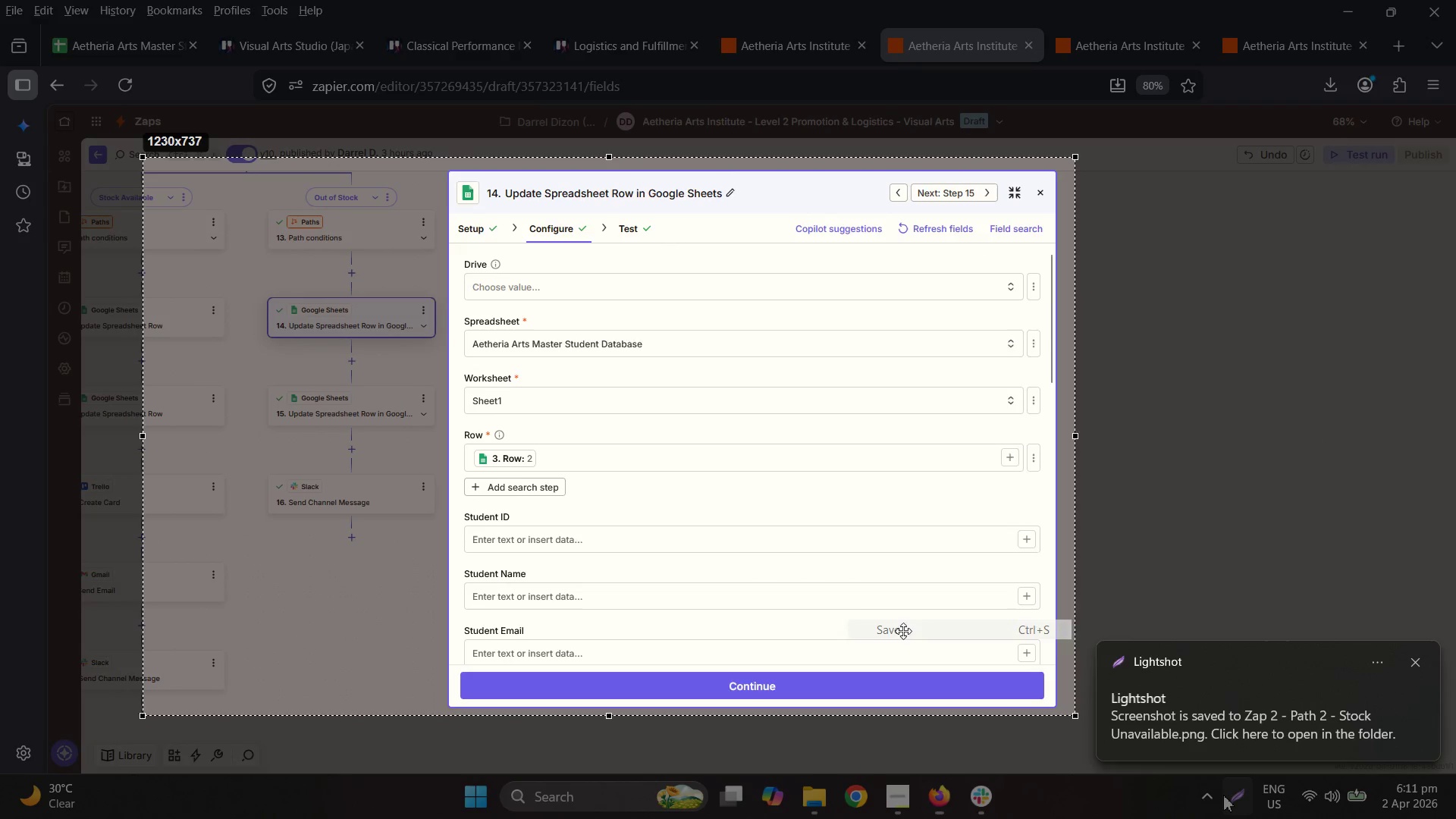 
key(Control+V)
 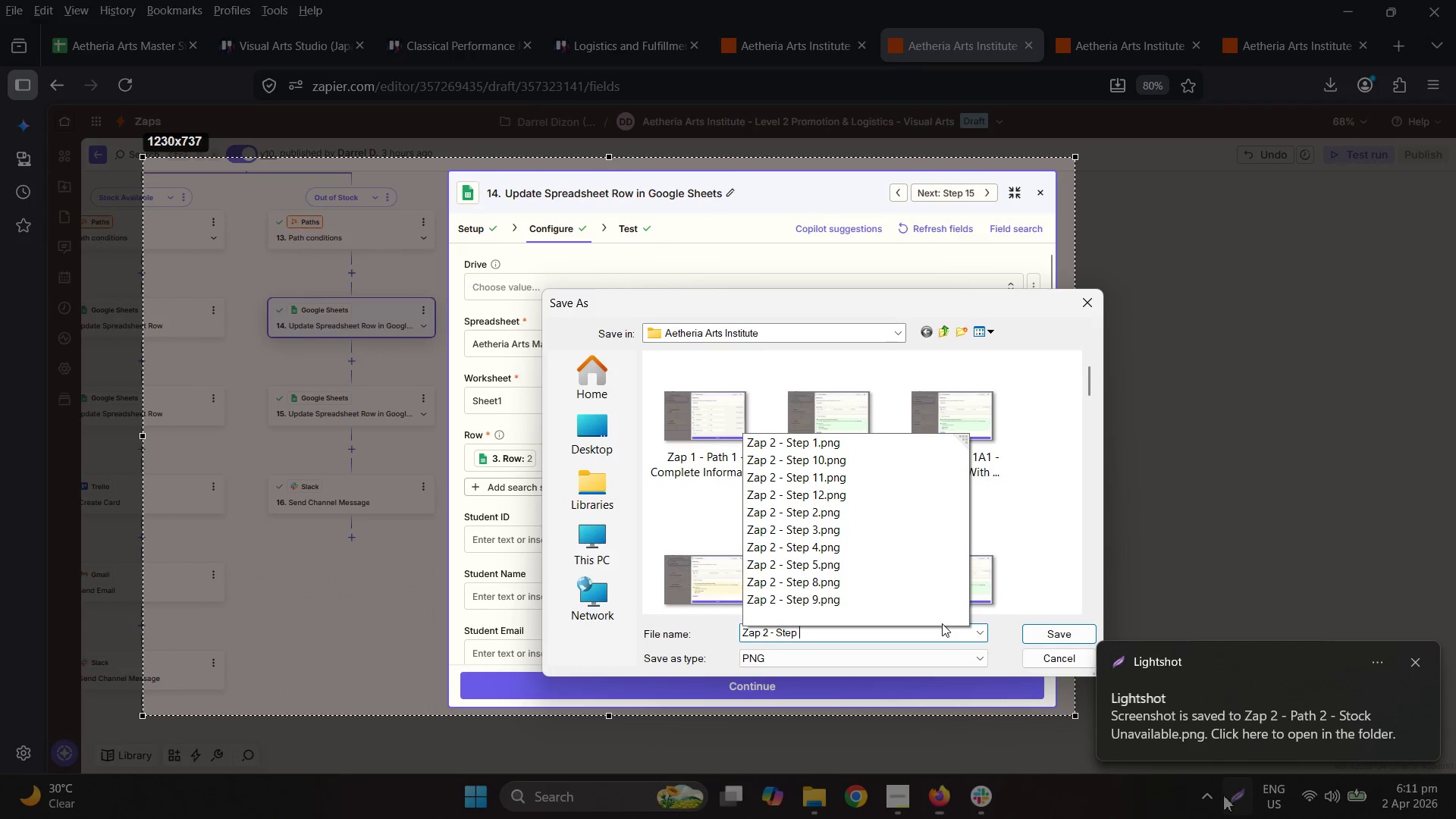 
key(Numpad1)
 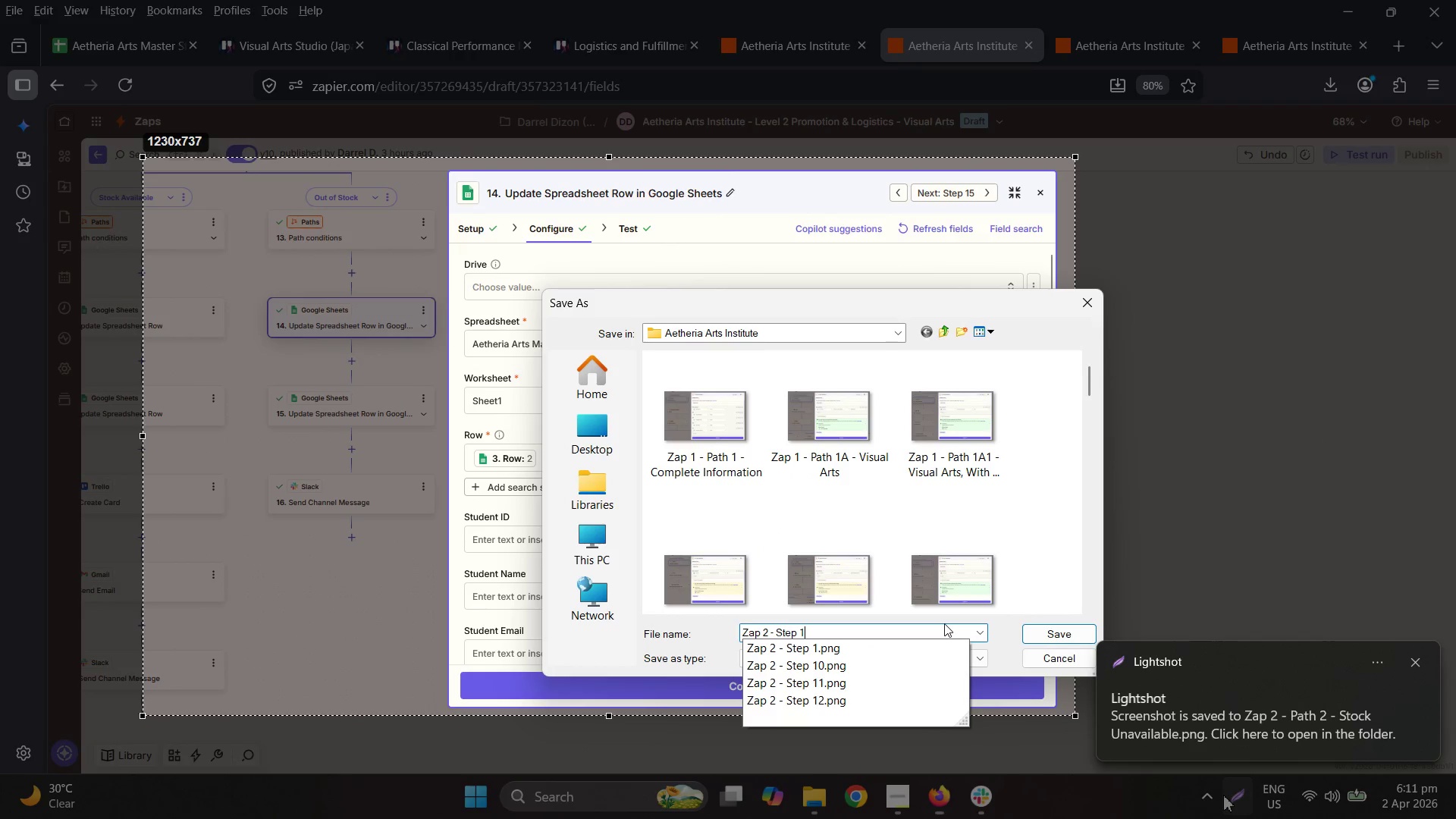 
key(Numpad4)
 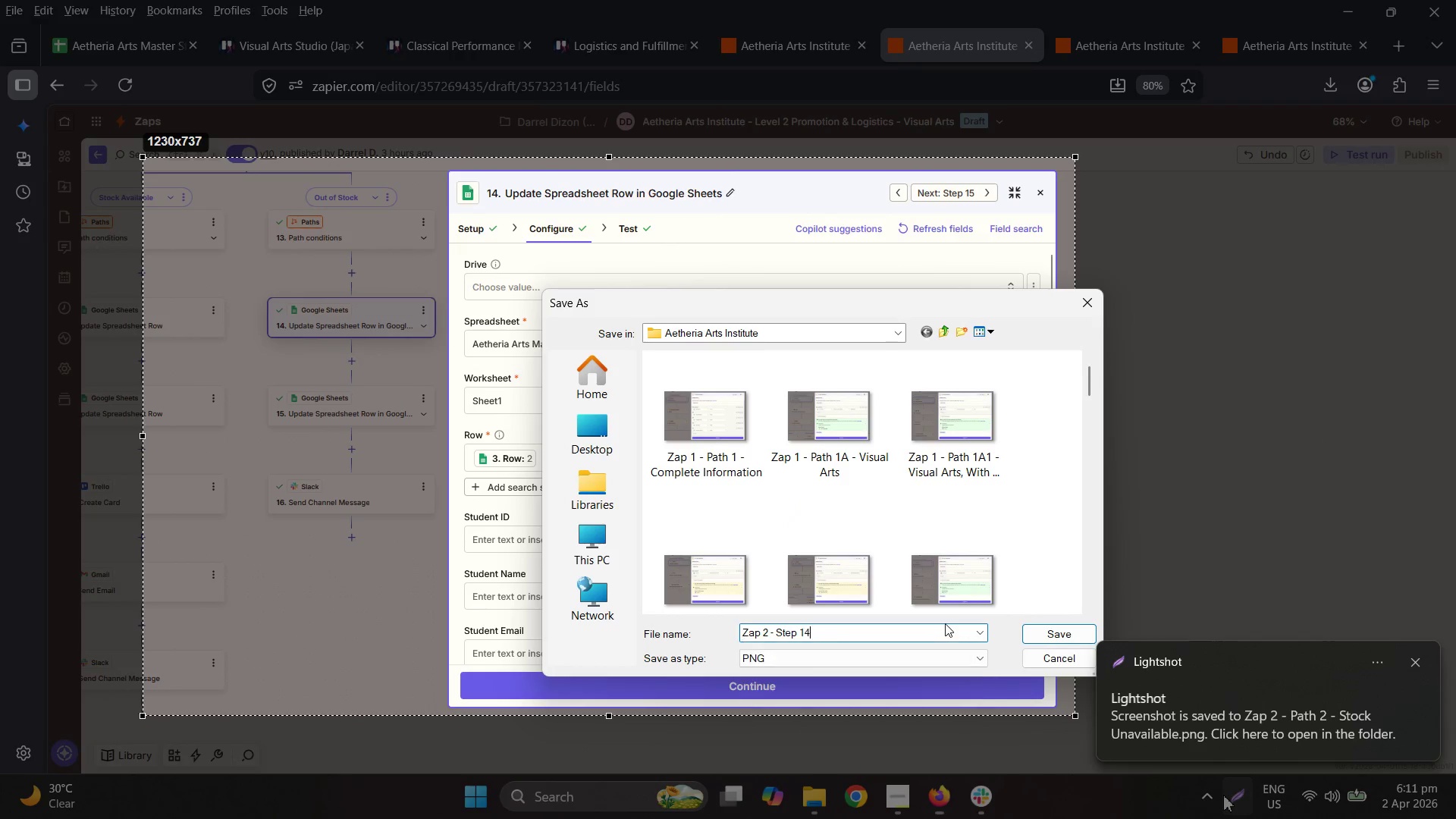 
key(NumpadEnter)
 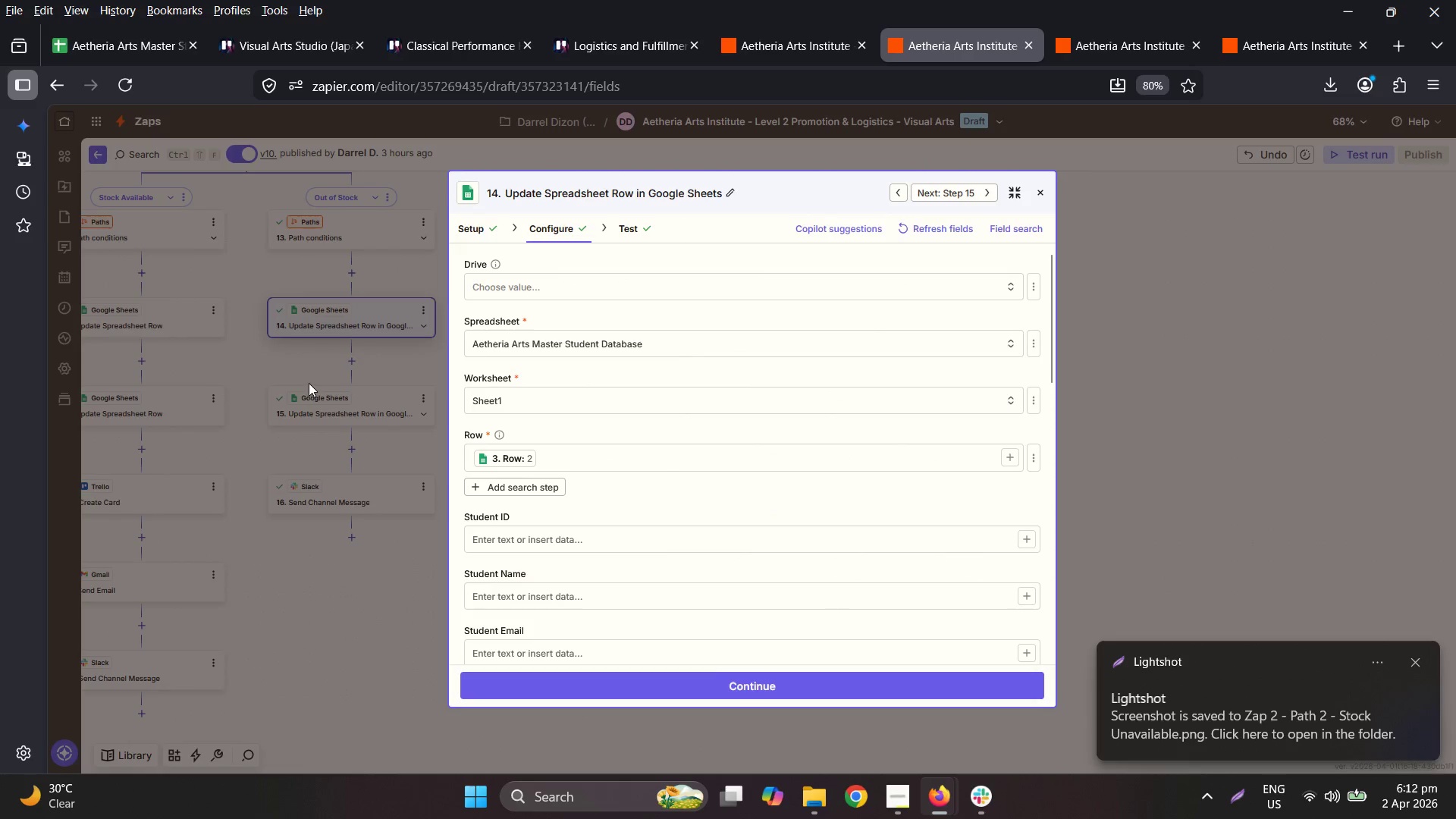 
double_click([325, 397])
 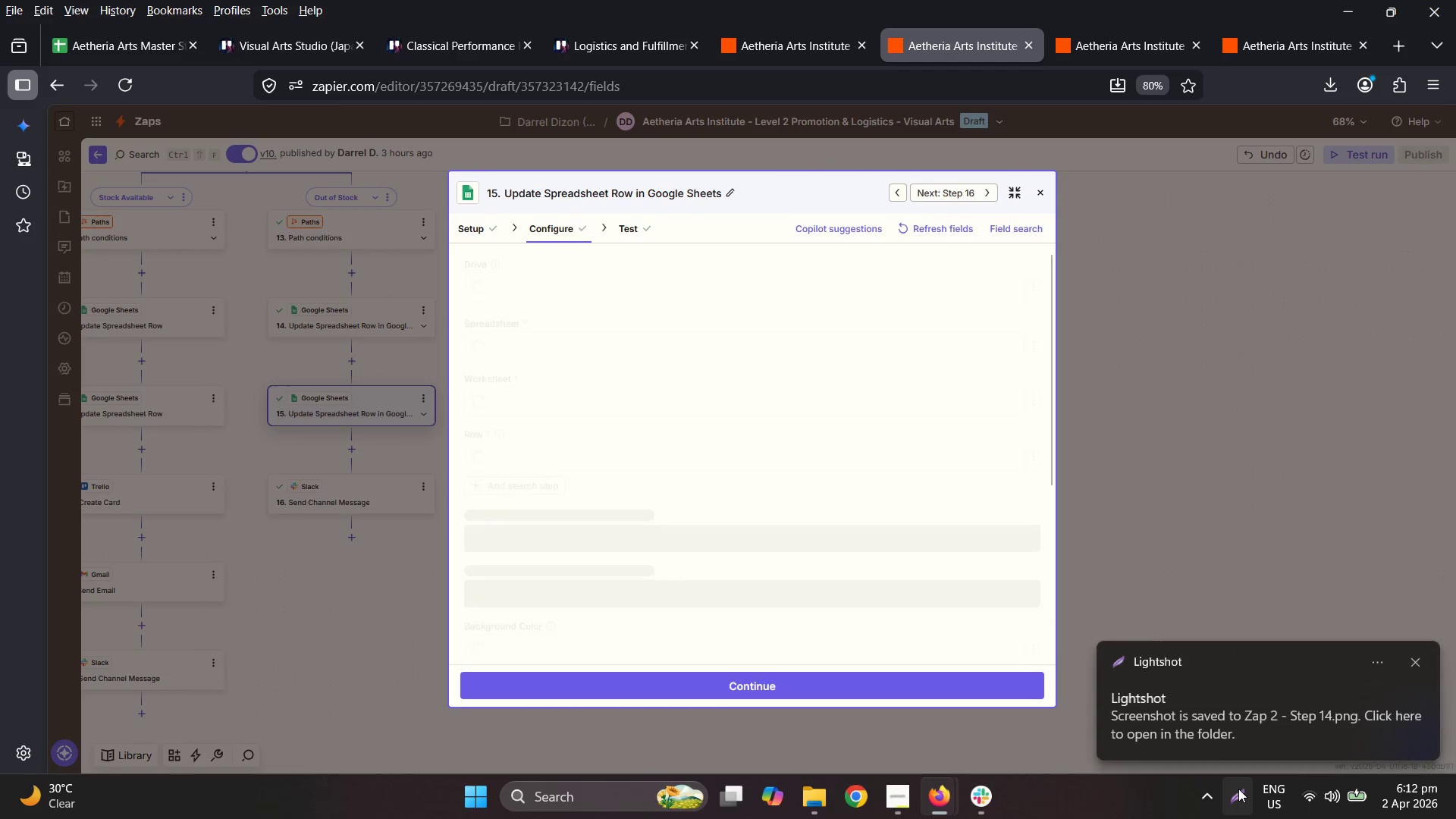 
left_click([1238, 789])
 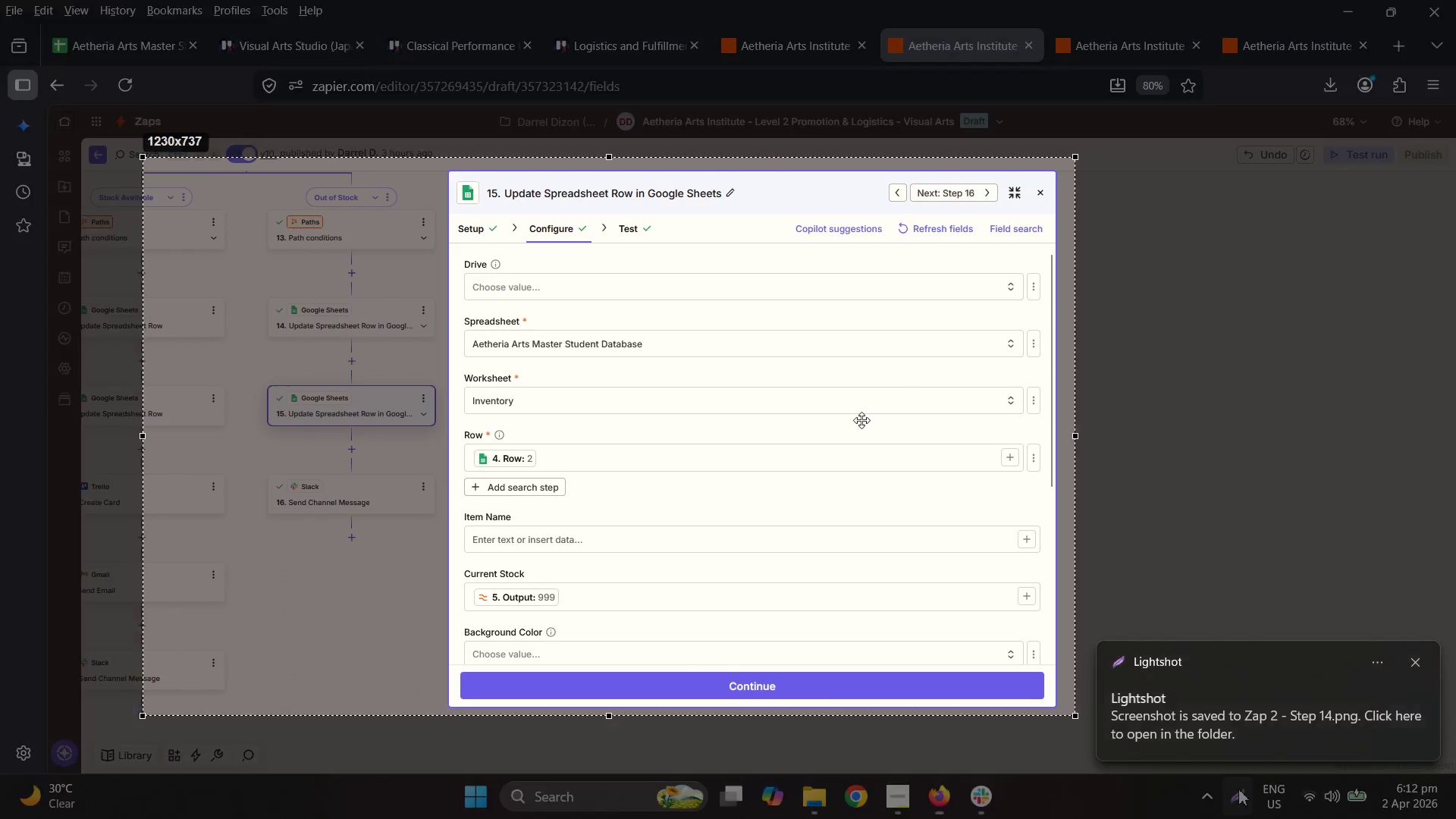 
right_click([861, 419])
 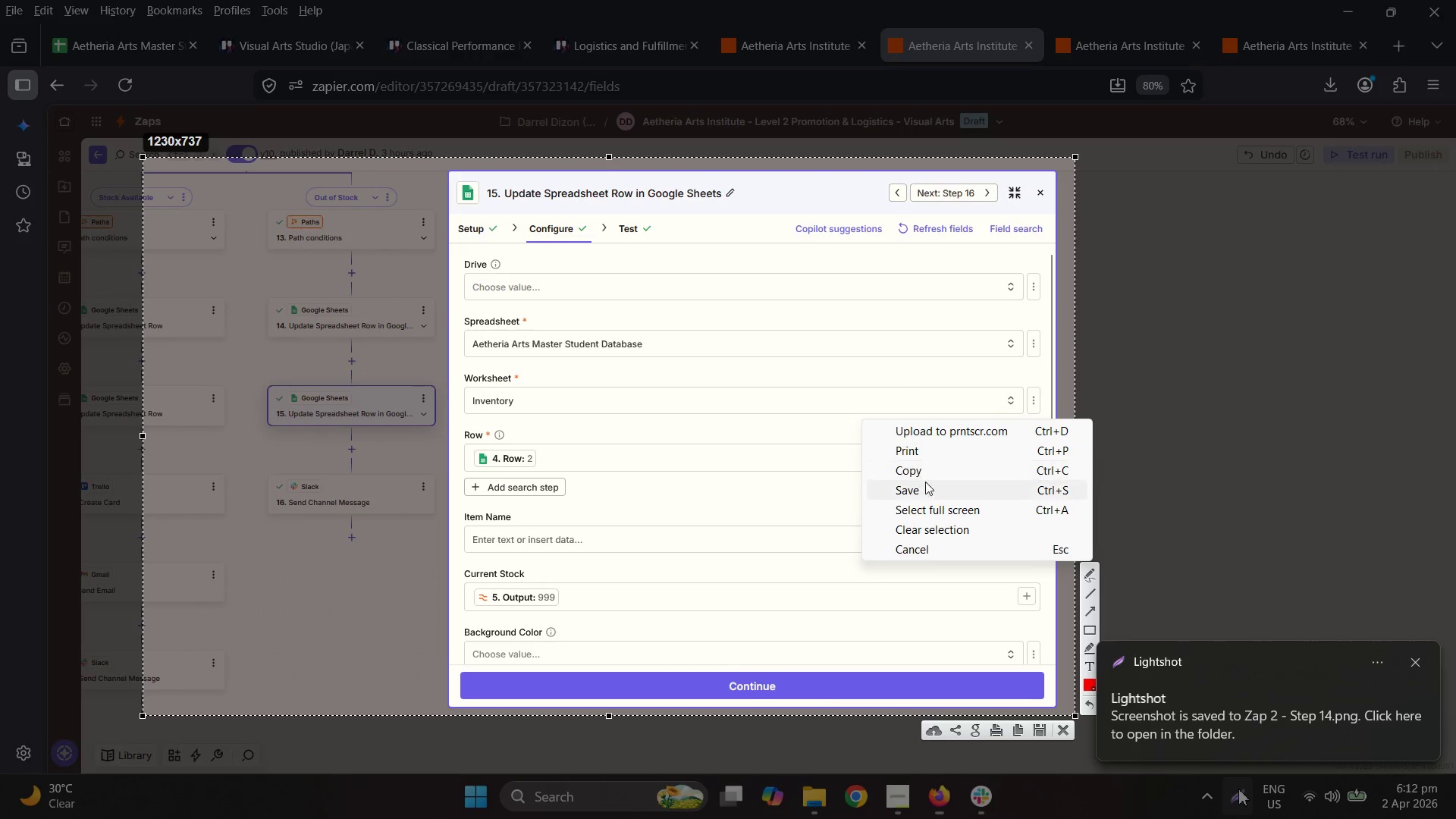 
left_click([933, 492])
 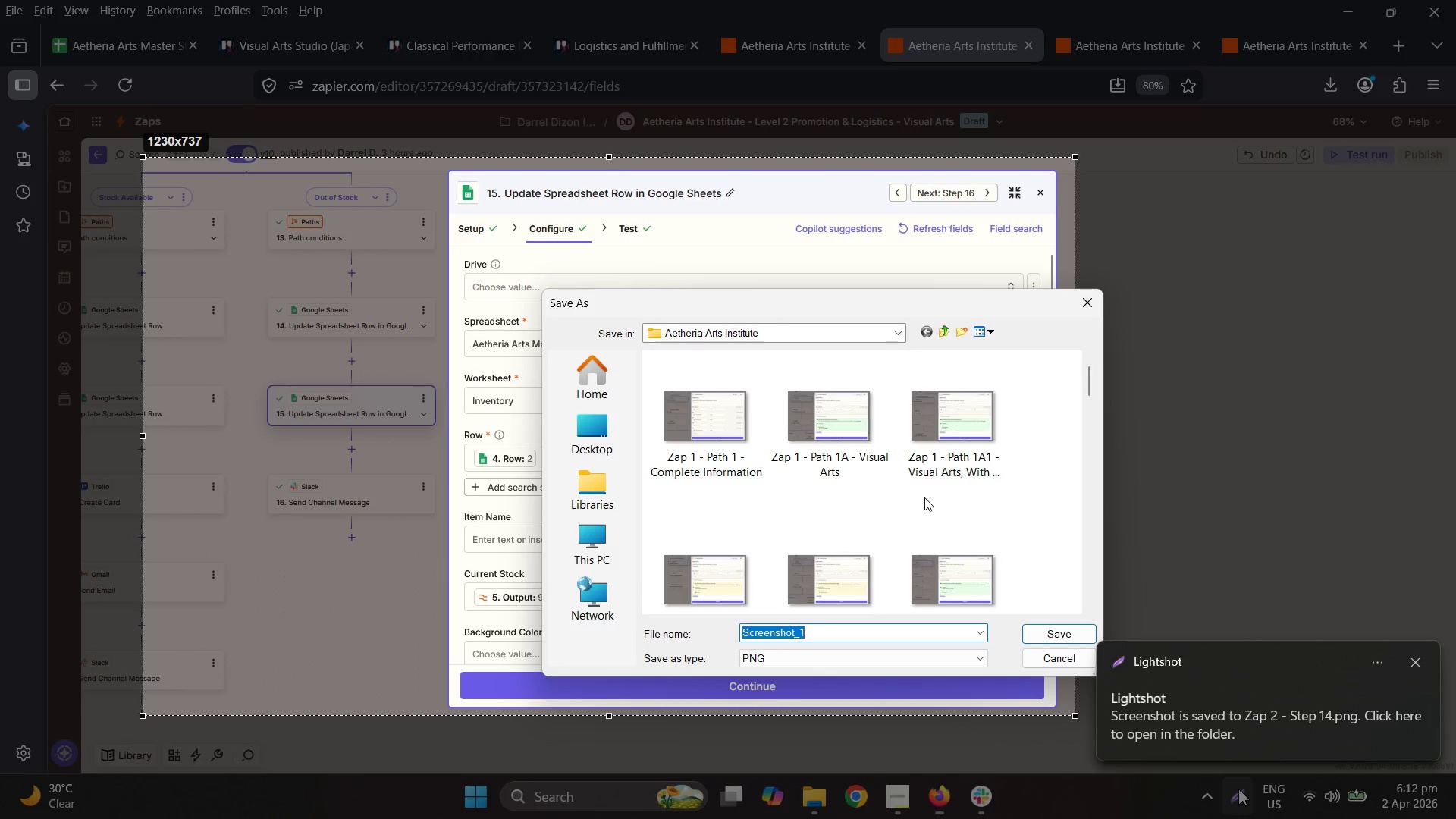 
key(Control+ControlLeft)
 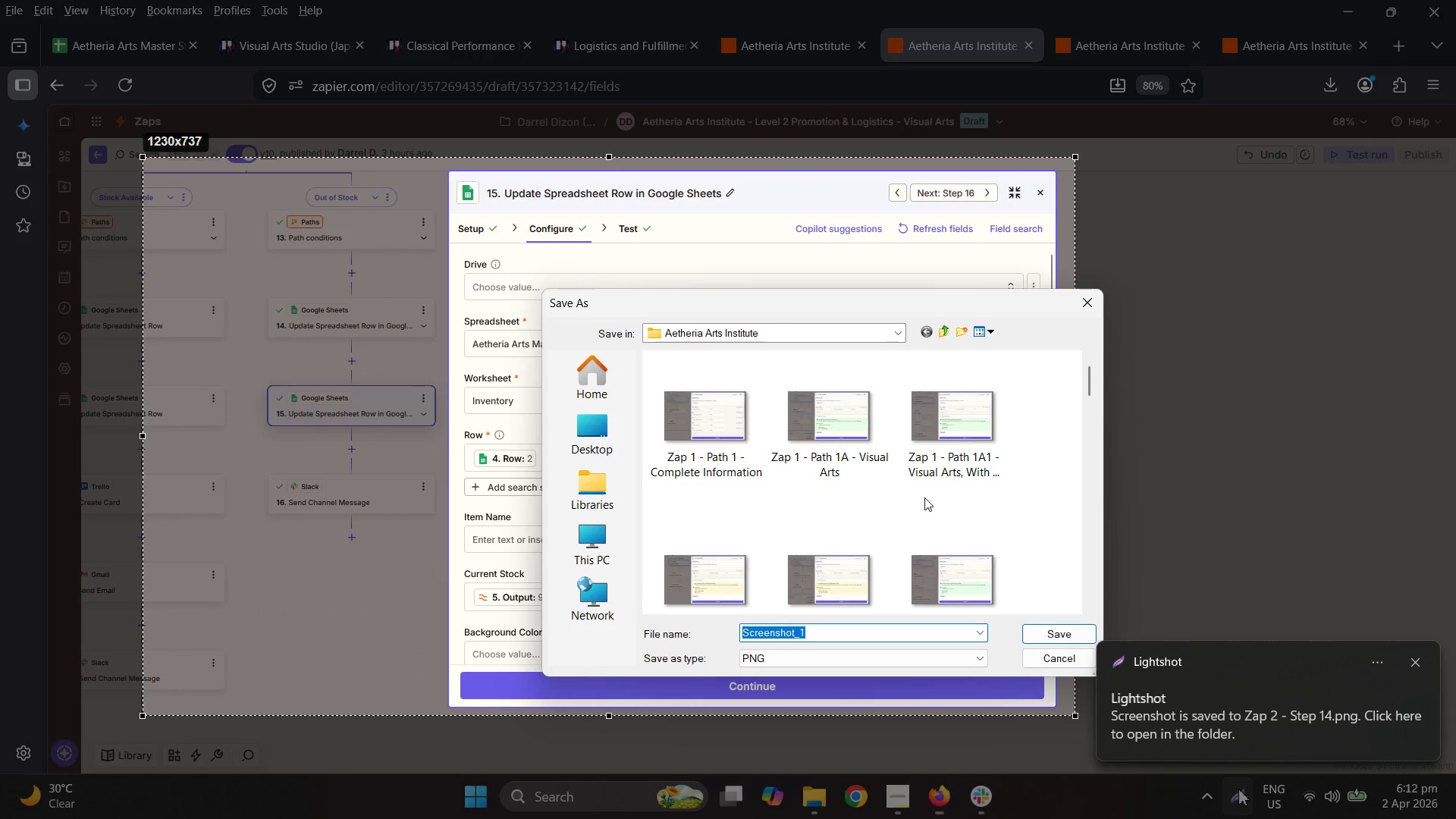 
key(Control+V)
 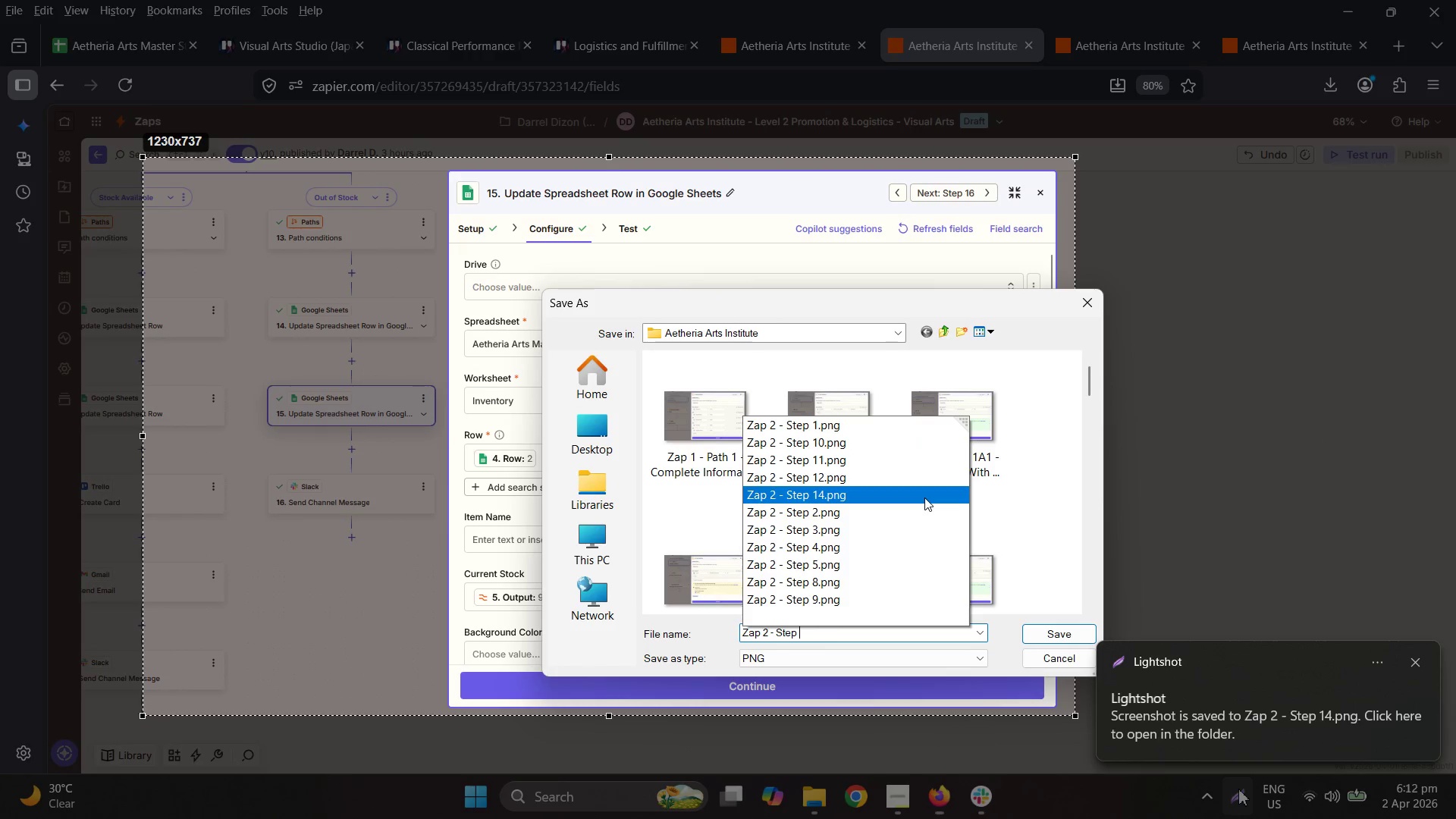 
key(Numpad1)
 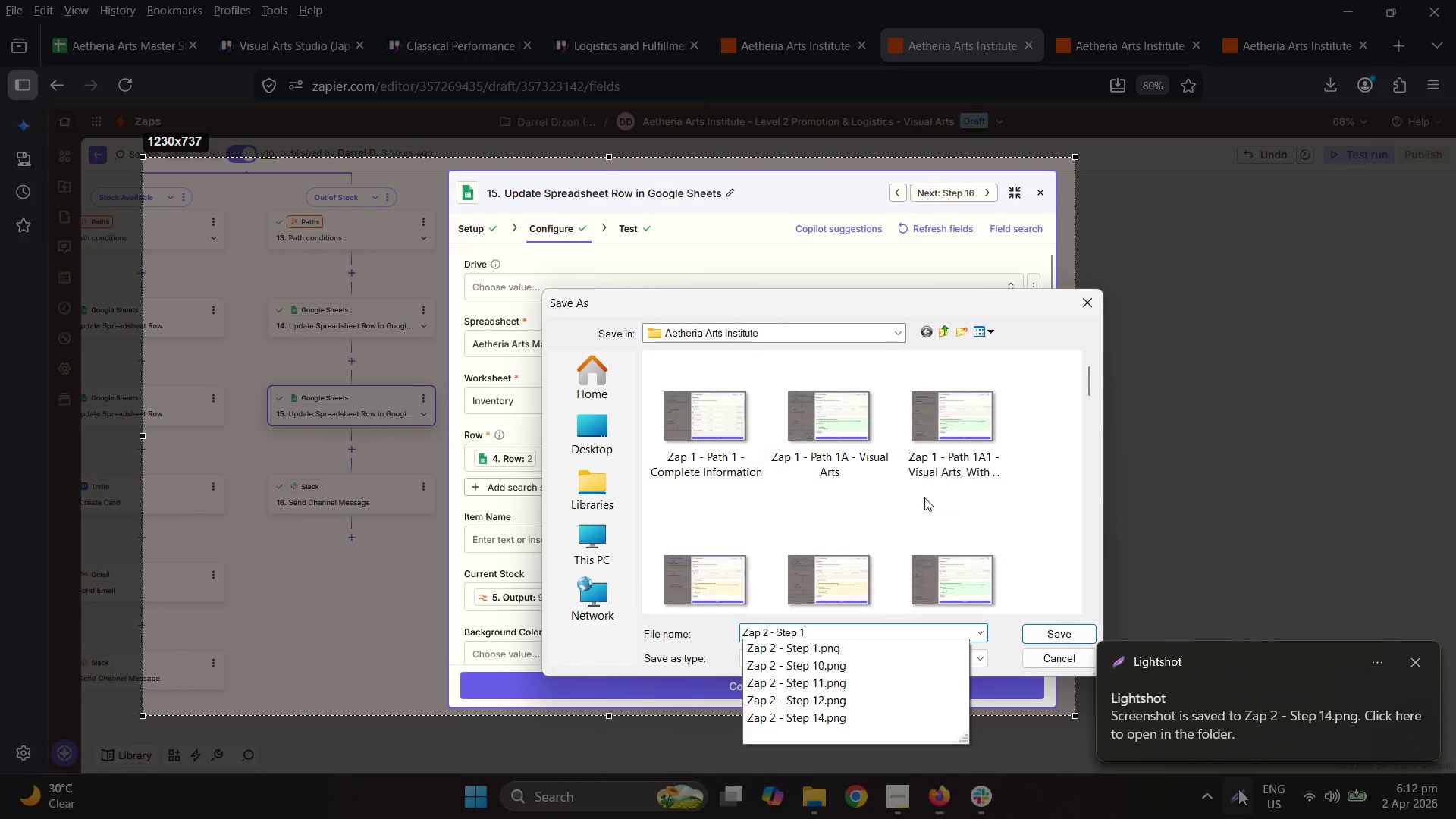 
key(Numpad5)
 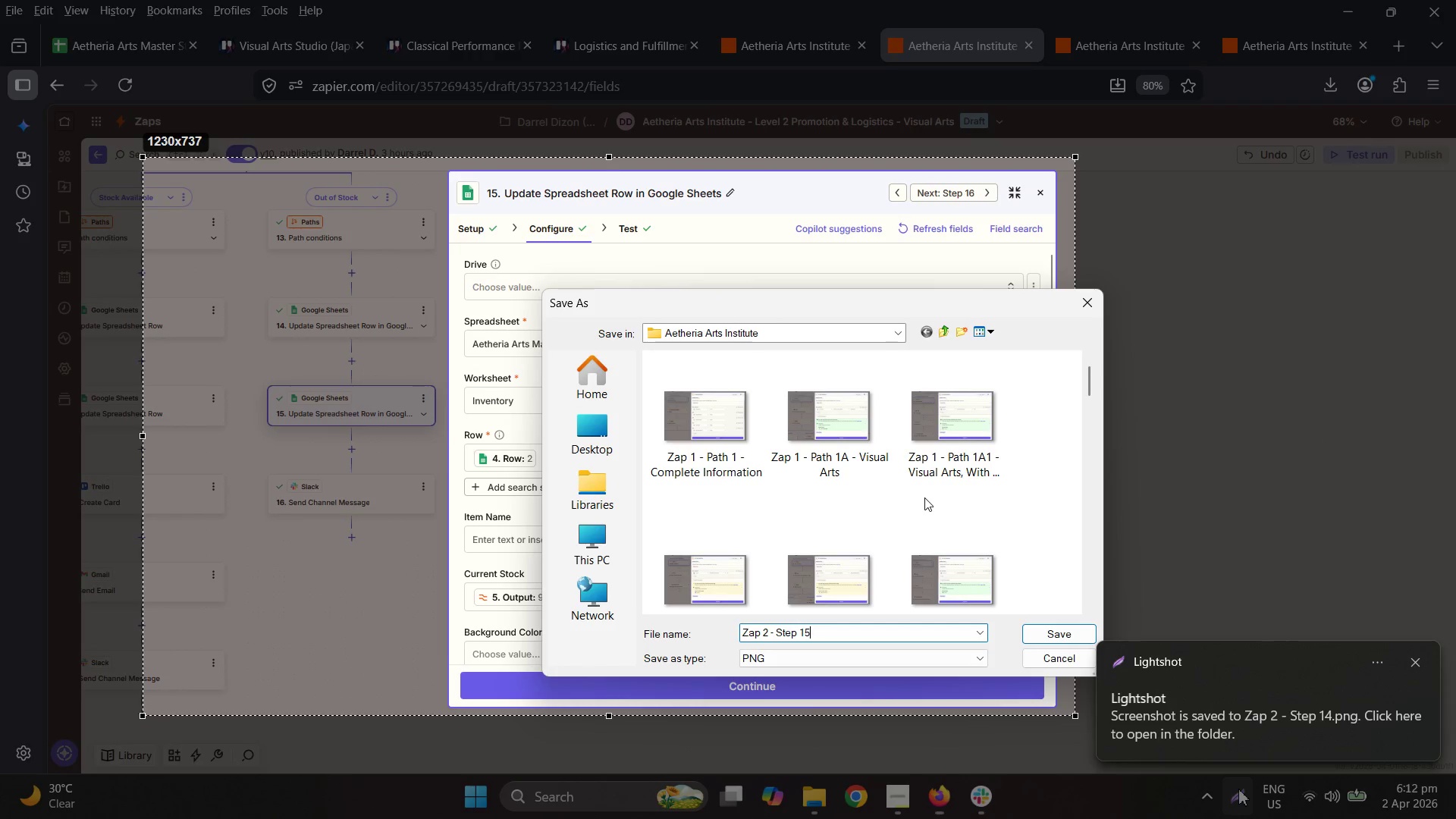 
key(NumpadEnter)
 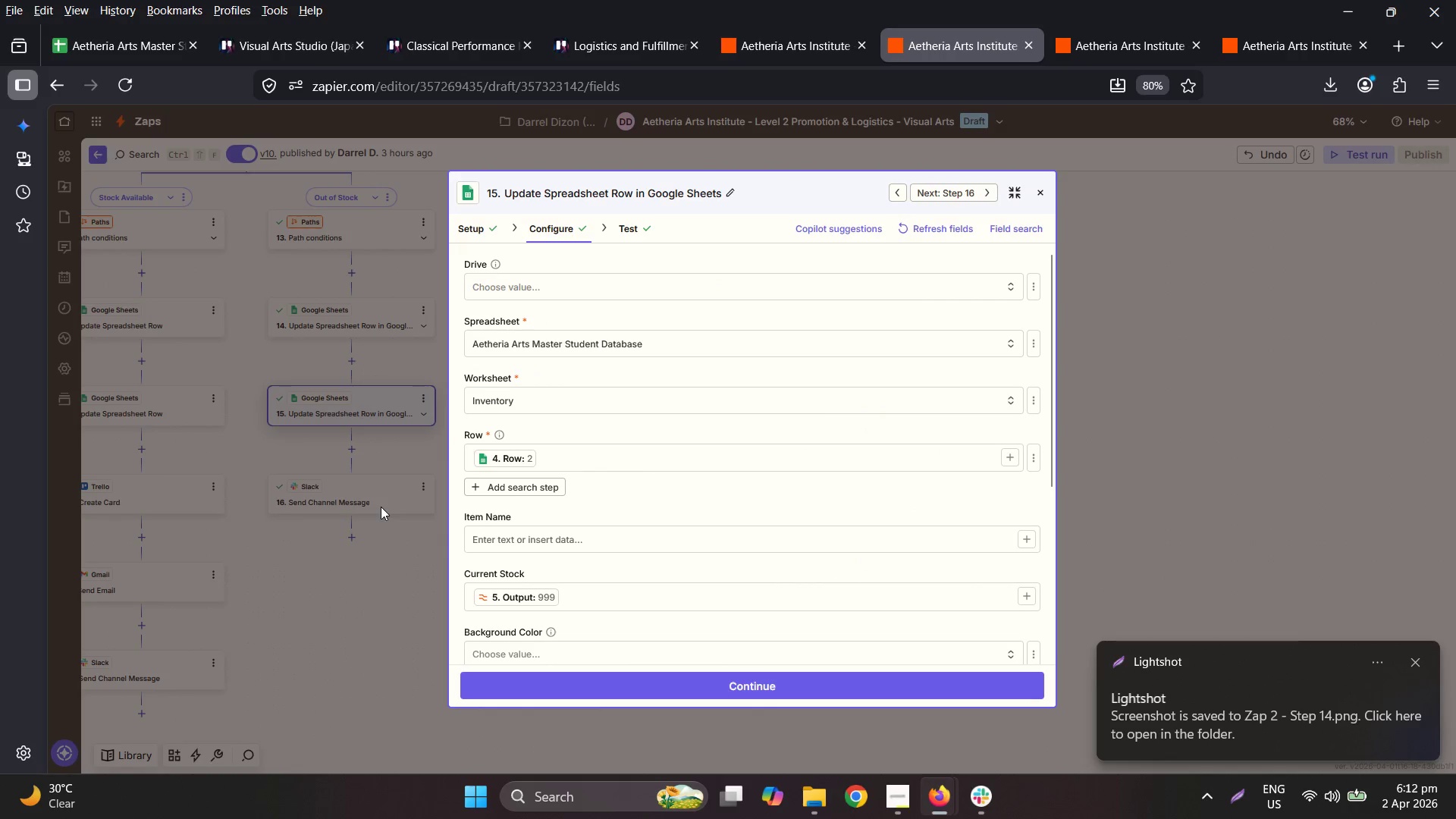 
left_click([381, 507])
 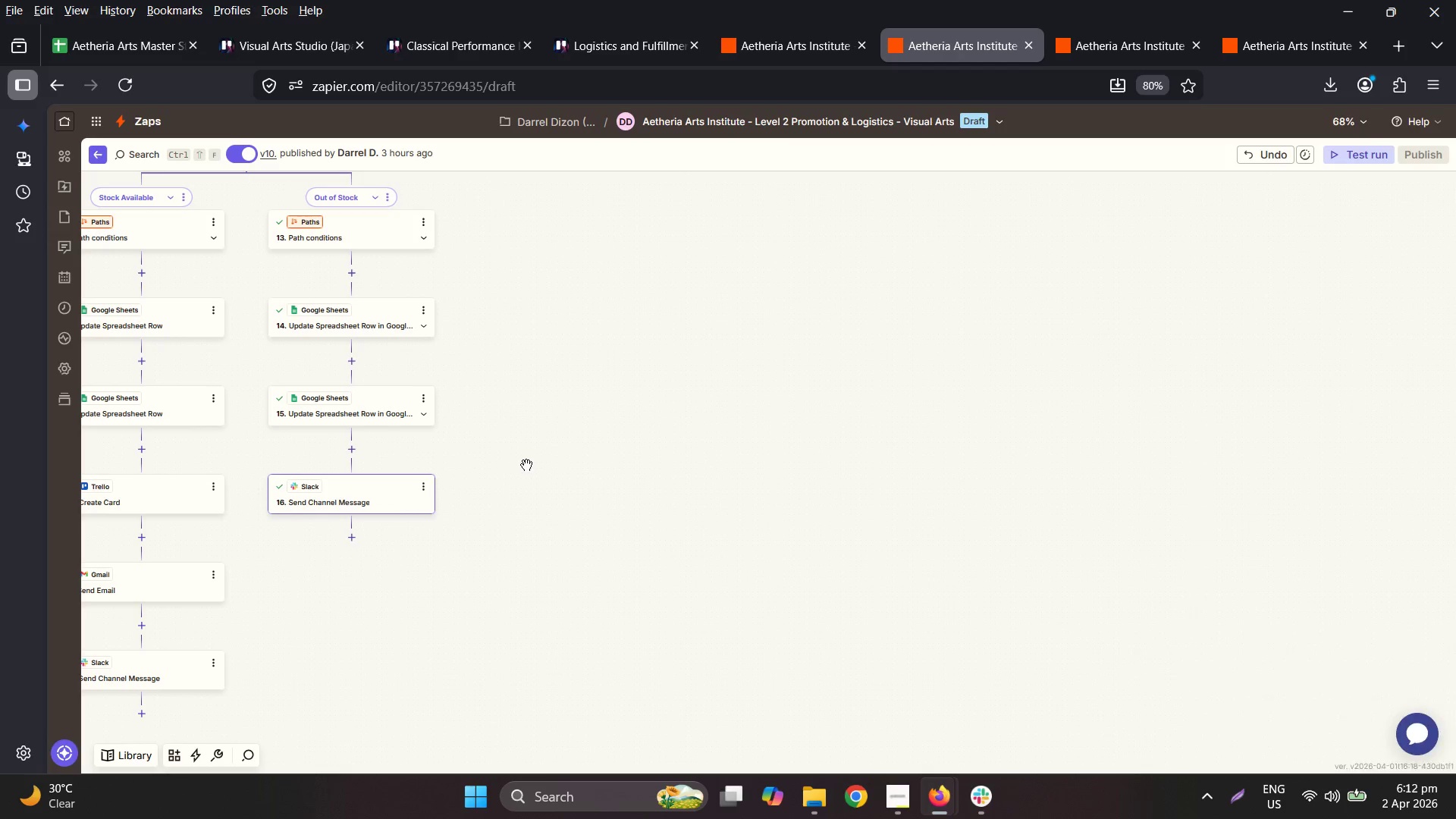 
left_click([364, 498])
 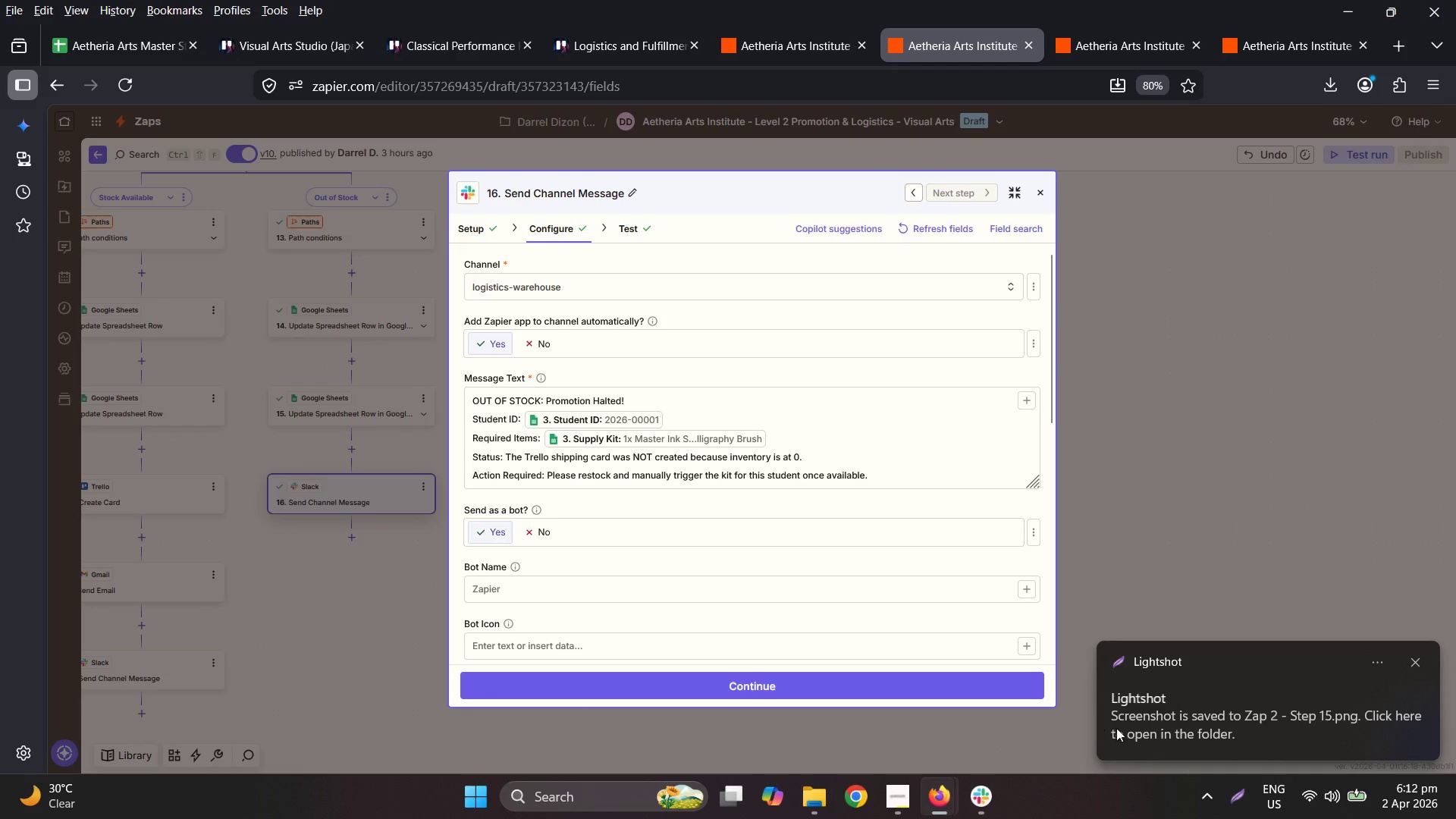 
left_click([1244, 794])
 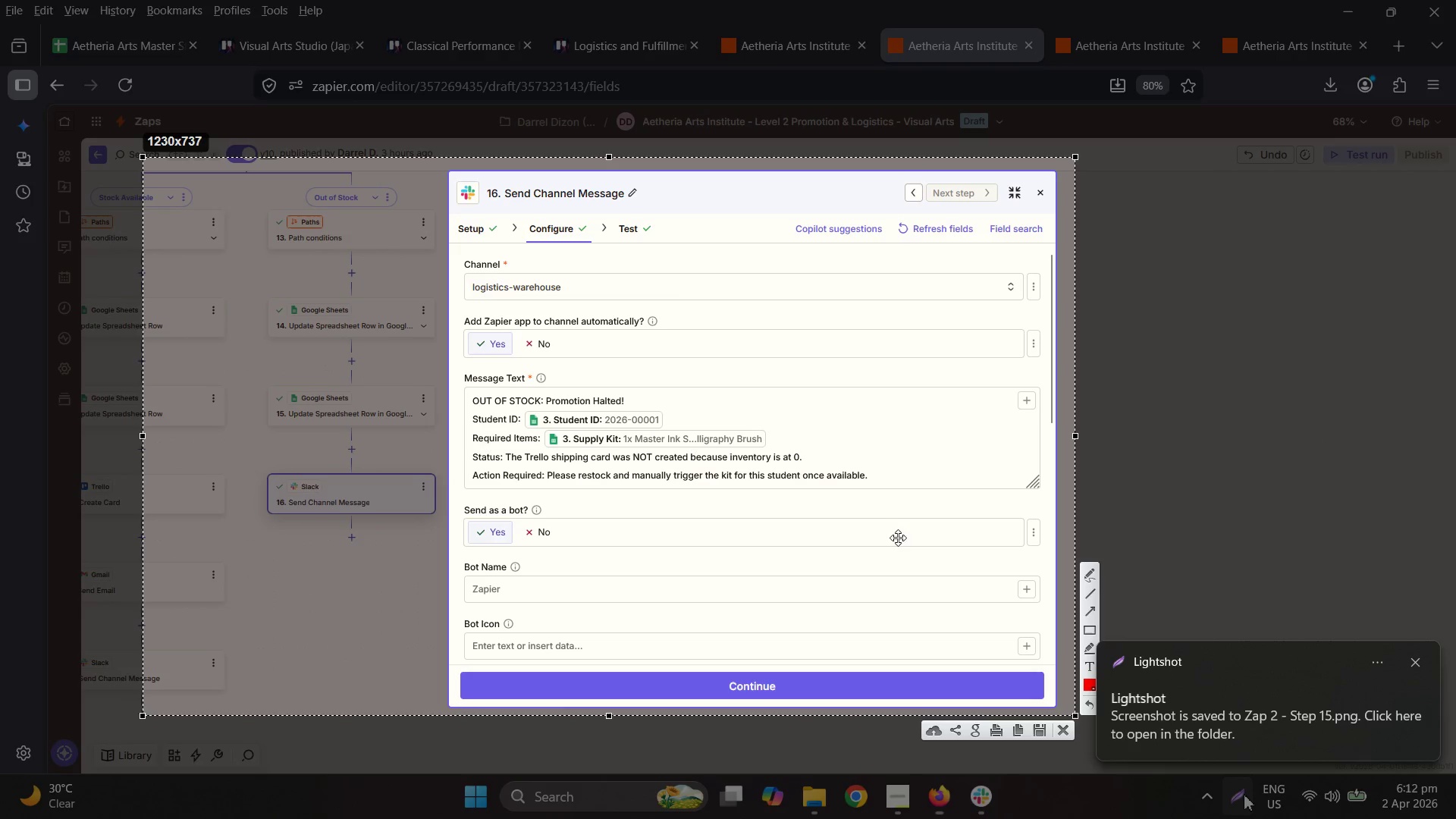 
hold_key(key=ControlLeft, duration=0.58)
 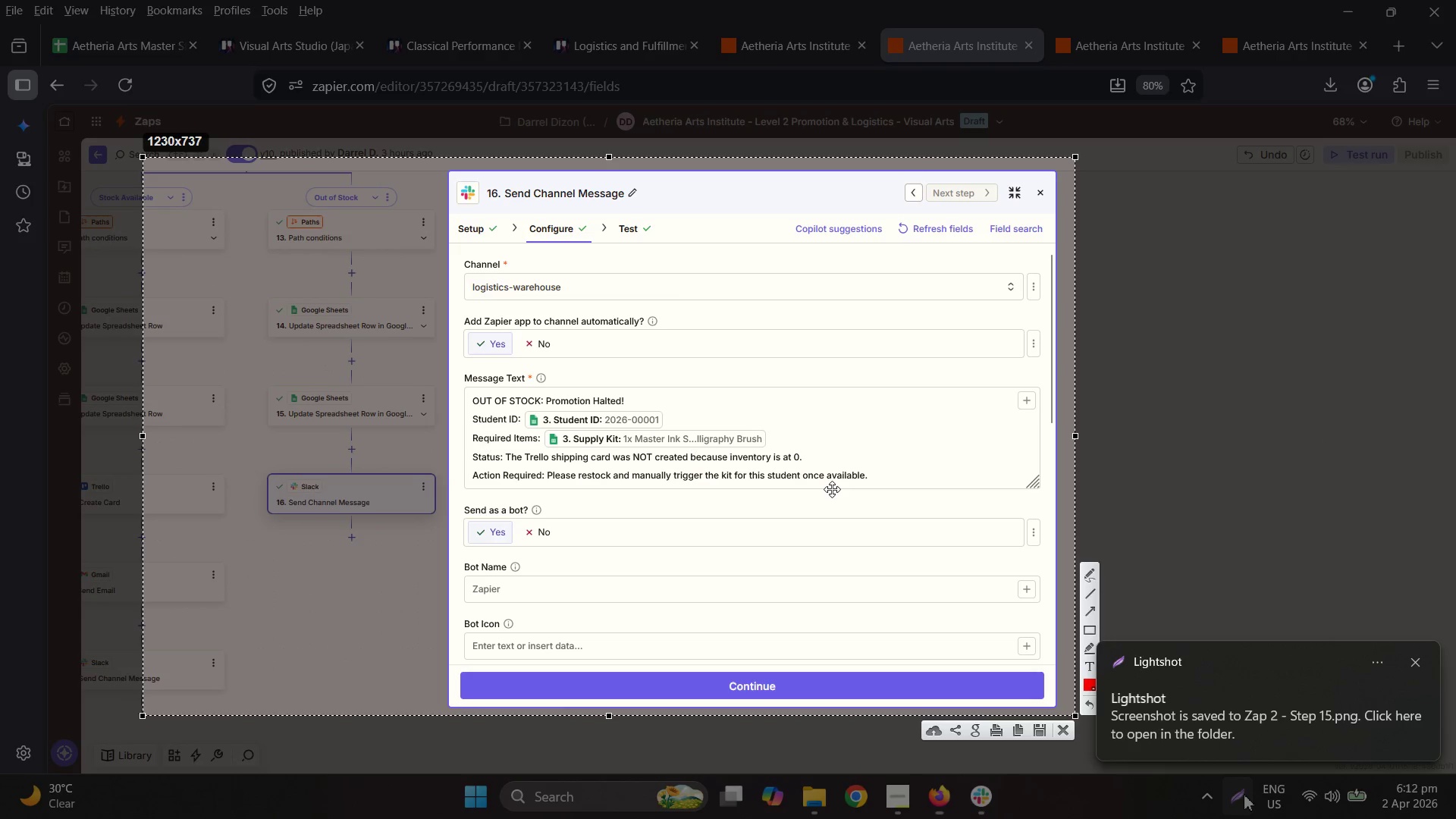 
right_click([832, 489])
 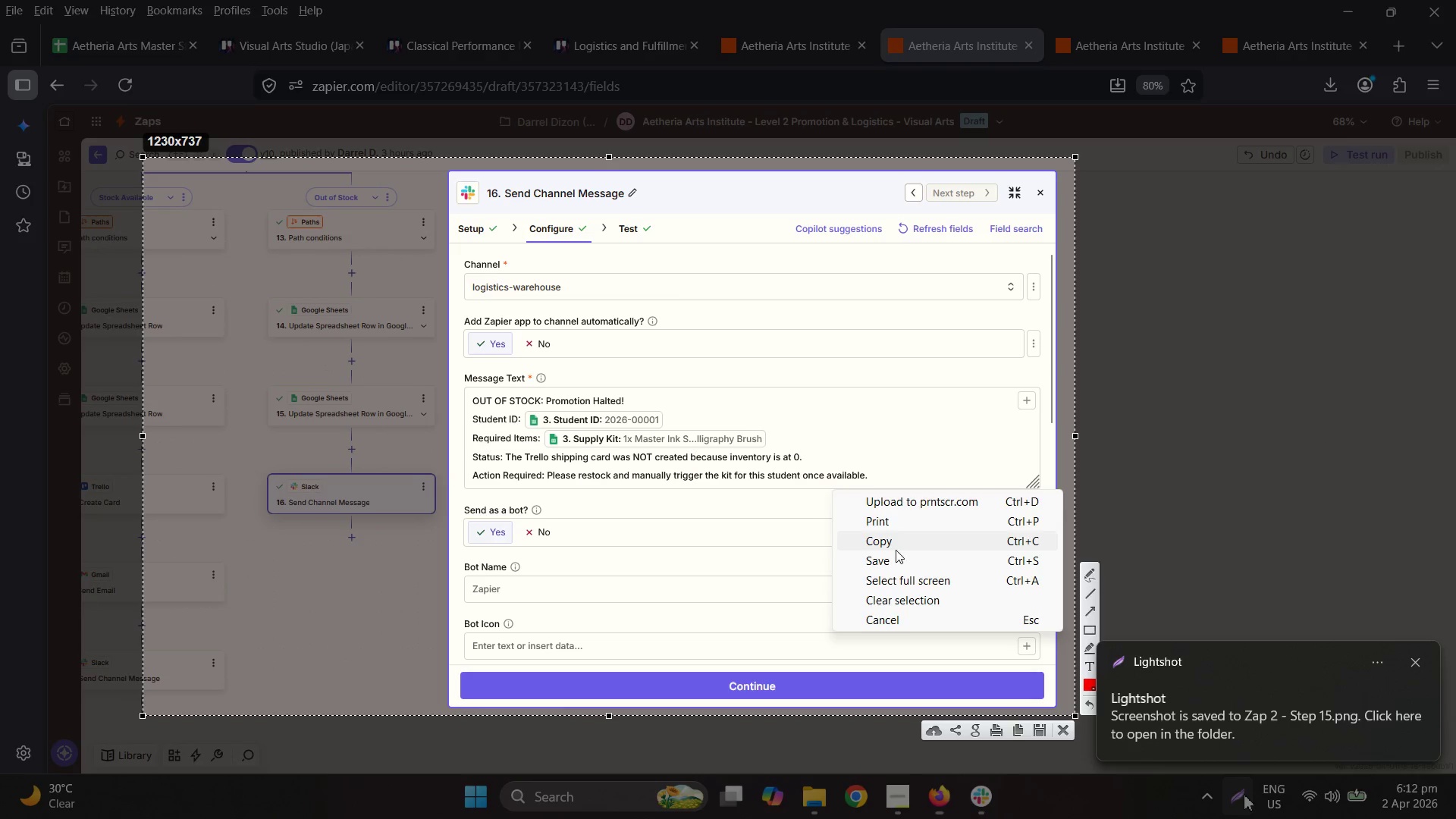 
left_click([897, 554])
 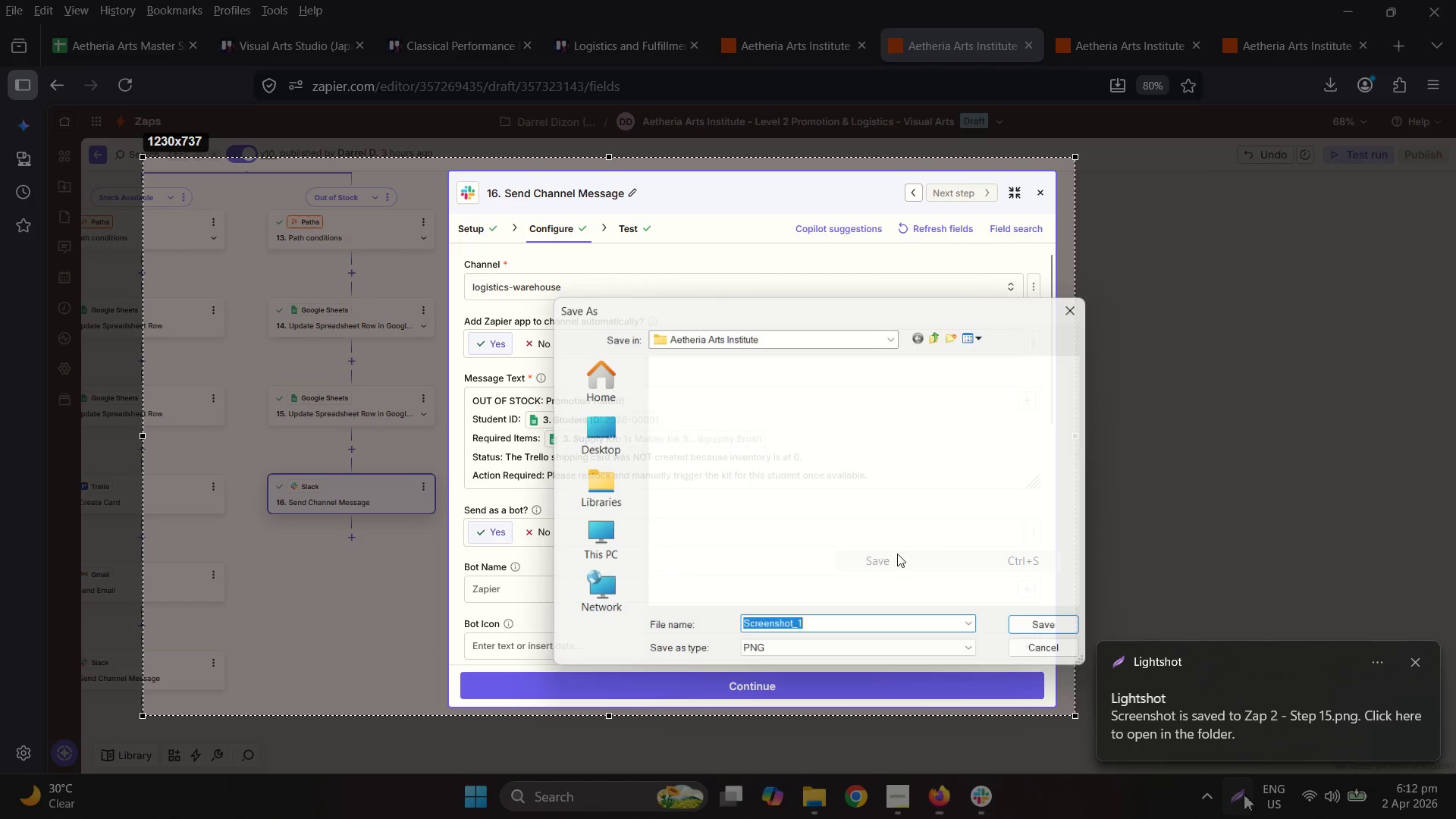 
key(Control+ControlLeft)
 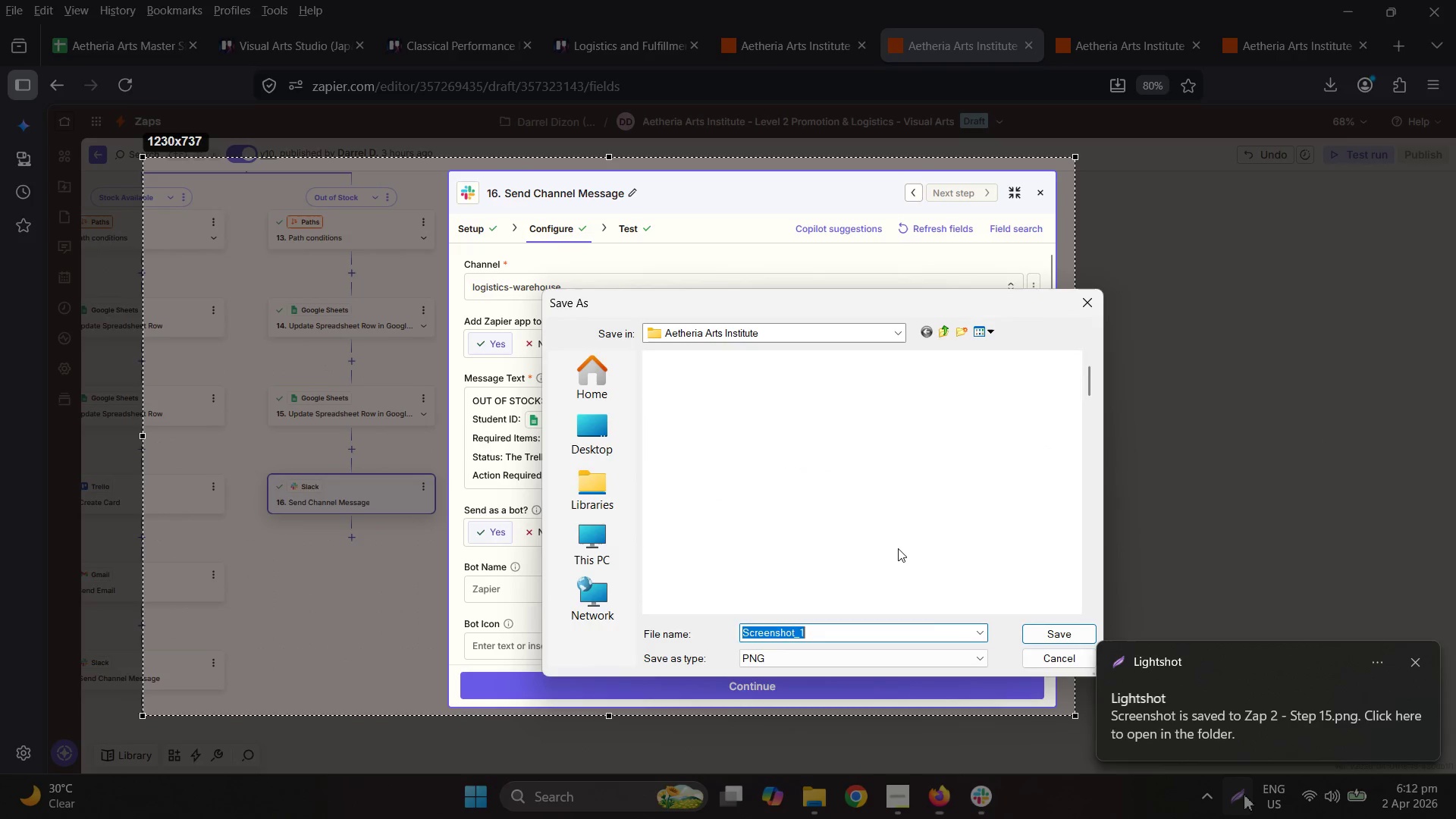 
key(Control+V)
 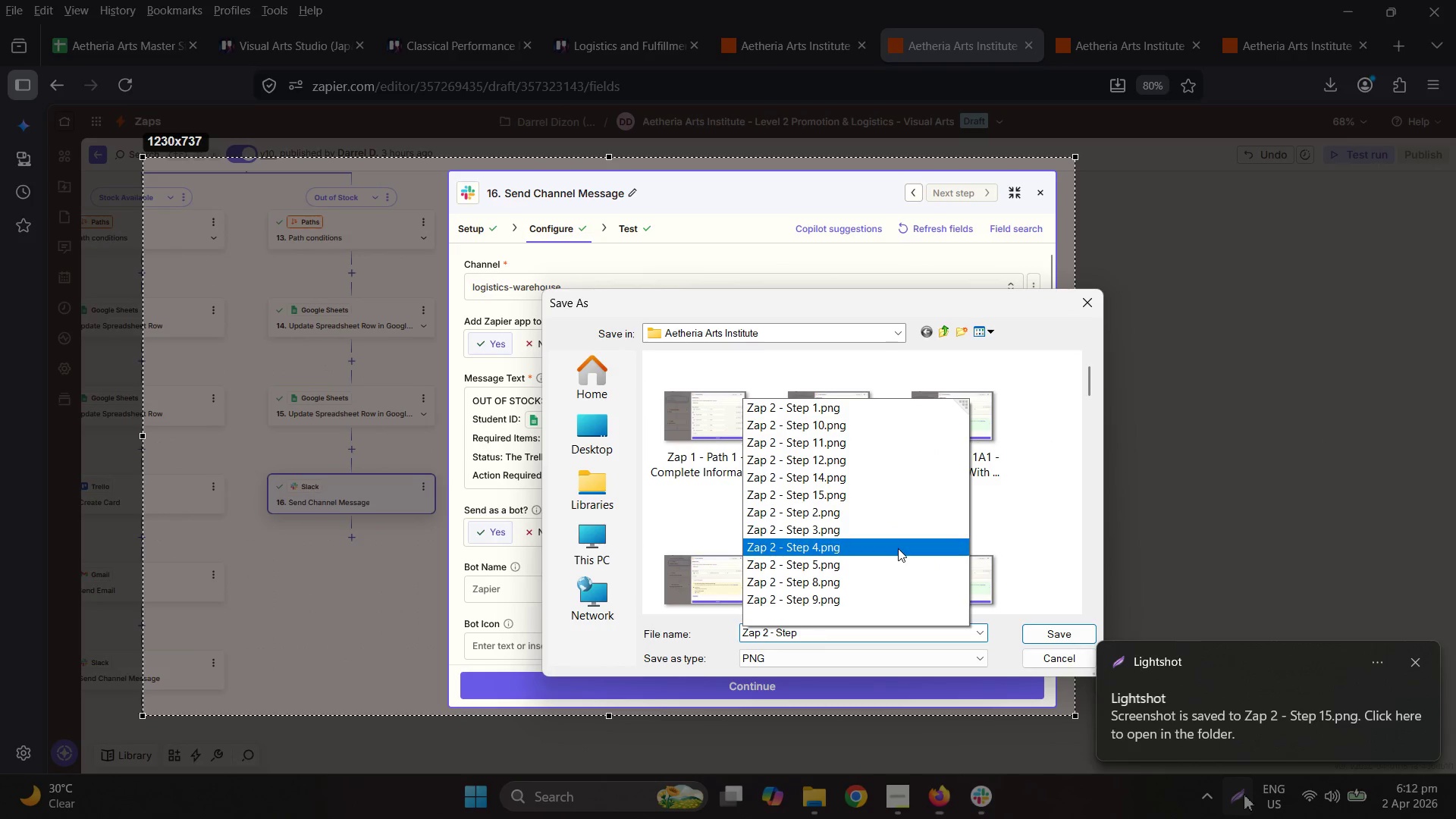 
key(Numpad1)
 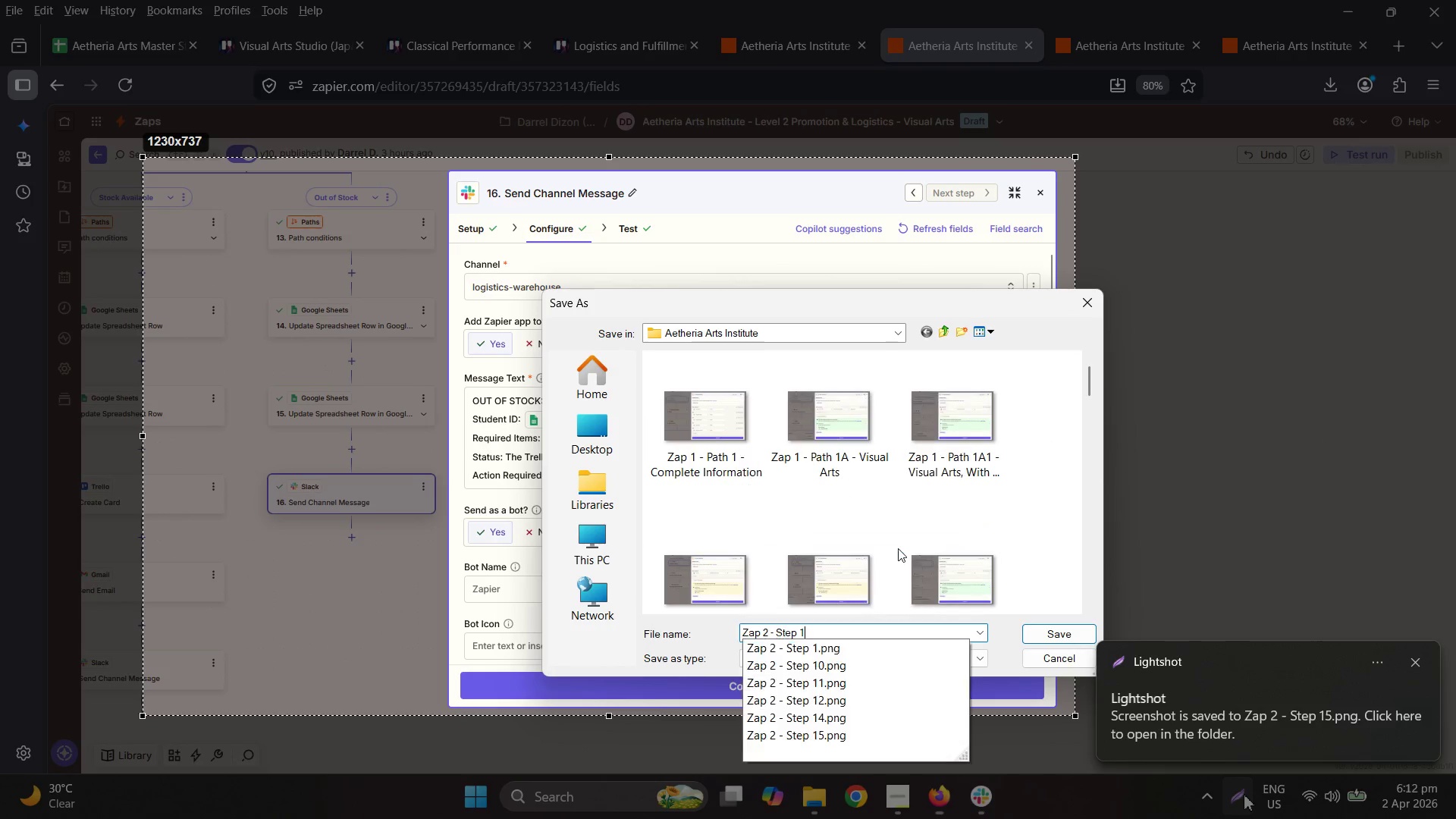 
key(Numpad6)
 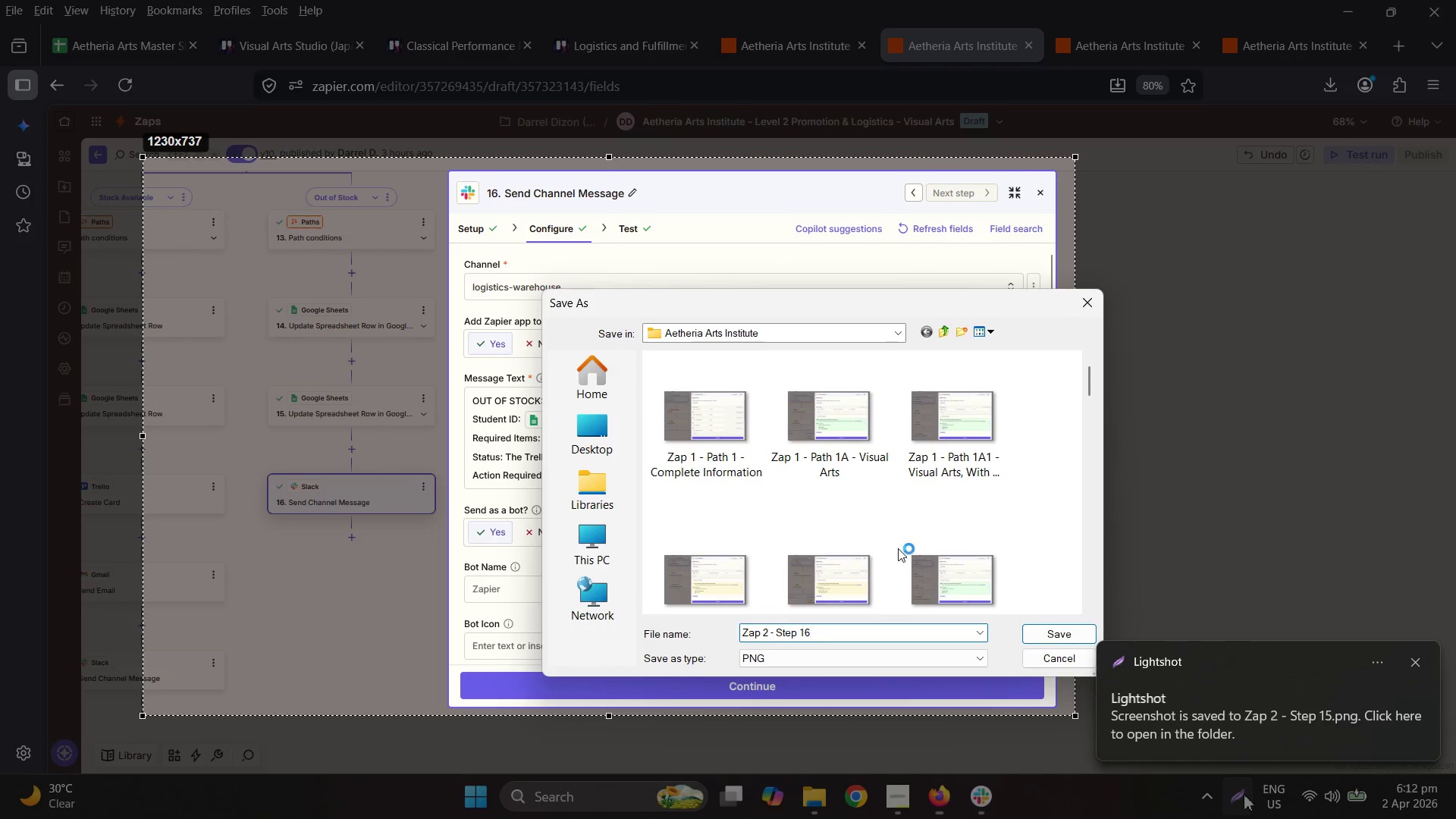 
key(NumpadEnter)
 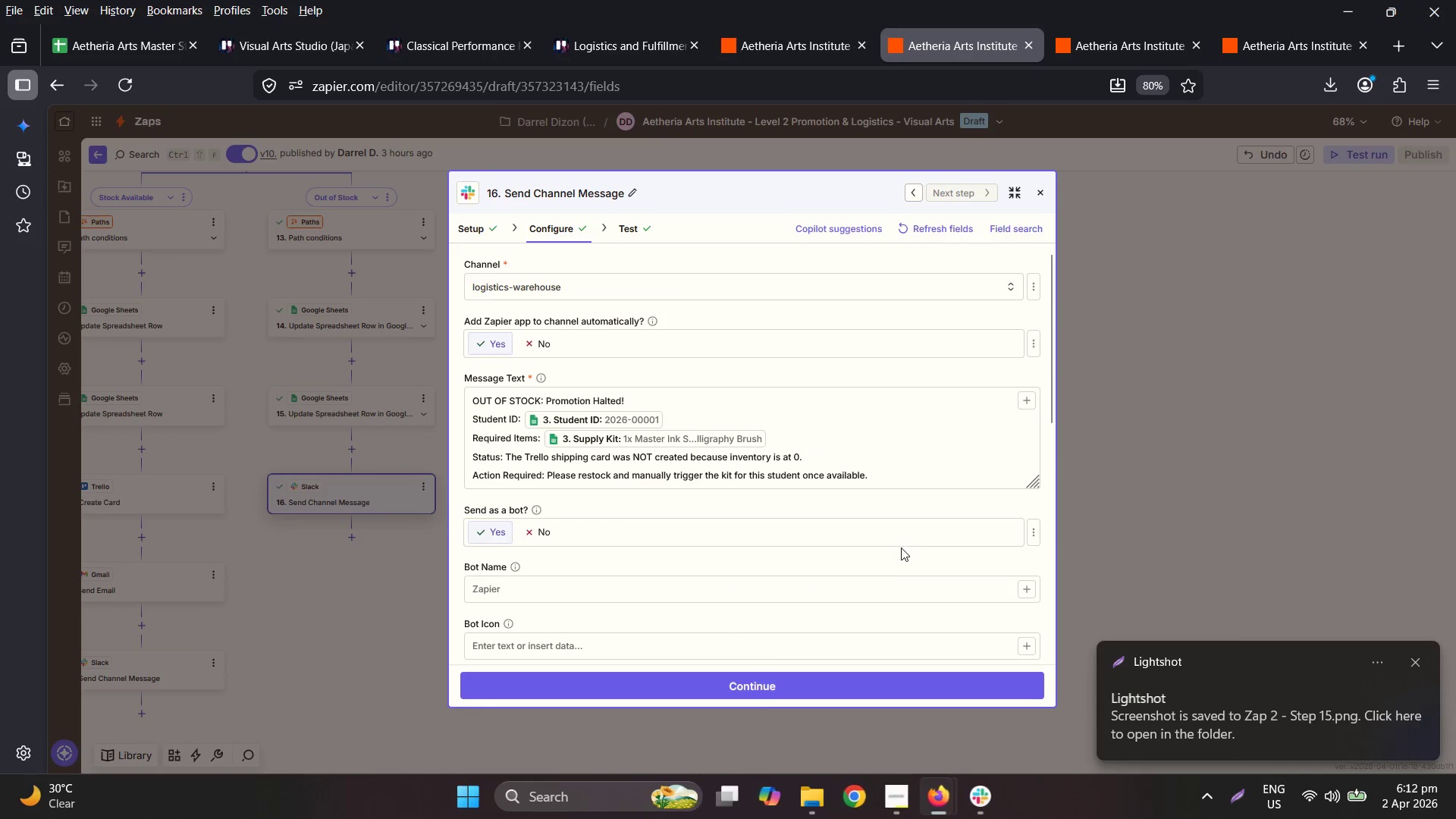 
left_click([1310, 479])
 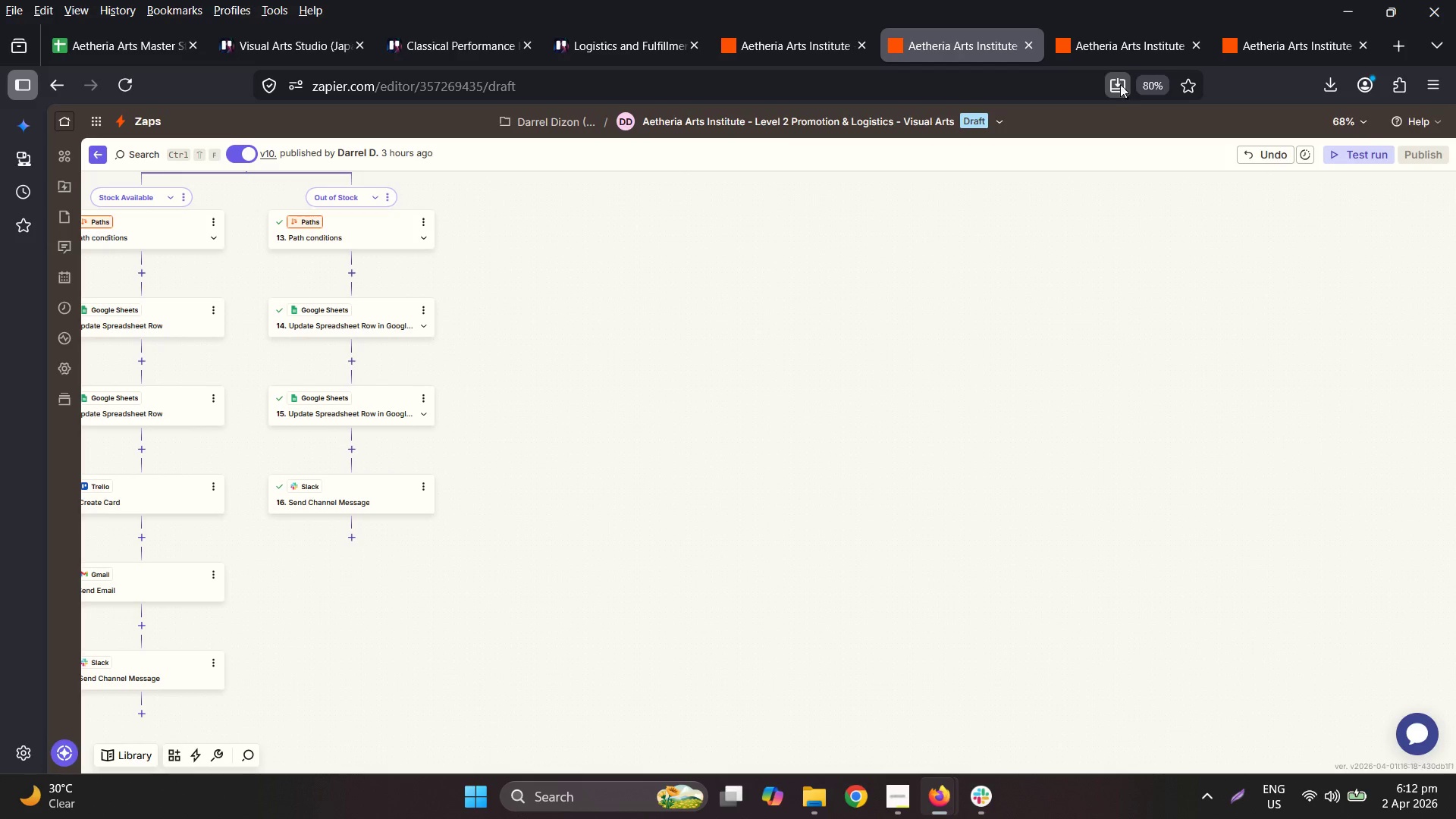 
mouse_move([1141, 55])
 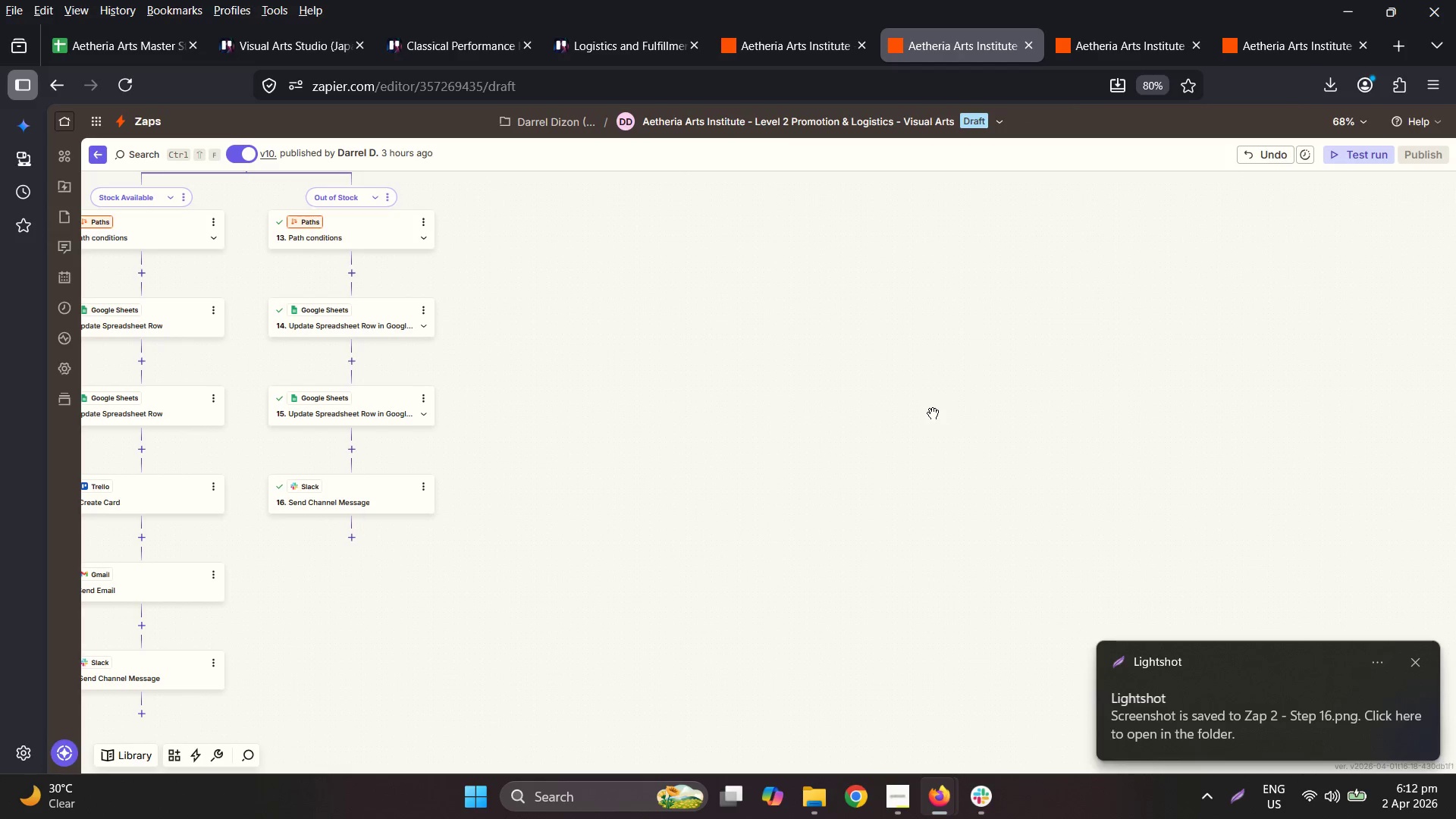 
left_click([1122, 38])
 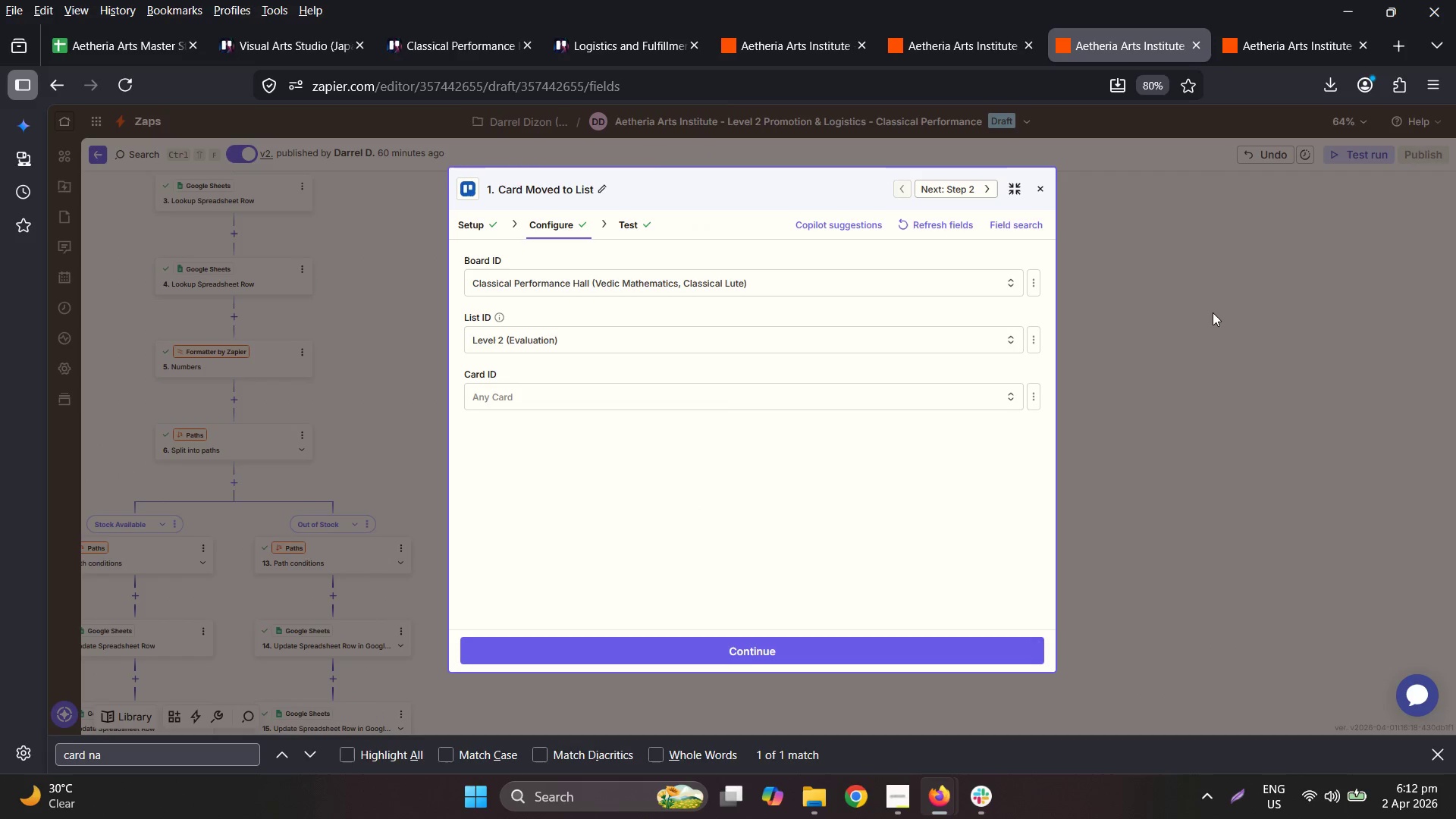 
left_click_drag(start_coordinate=[359, 309], to_coordinate=[369, 306])
 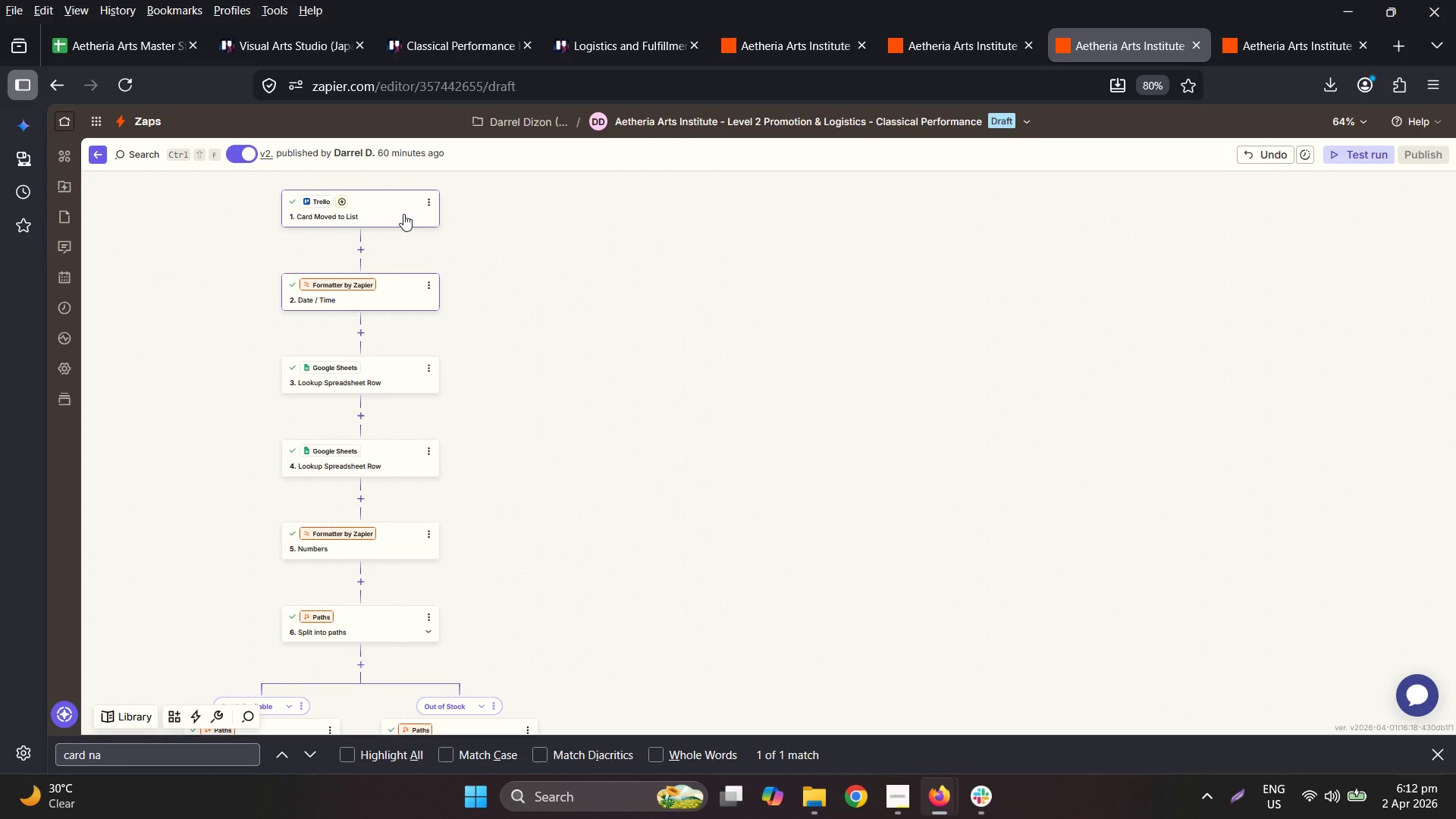 
wait(10.53)
 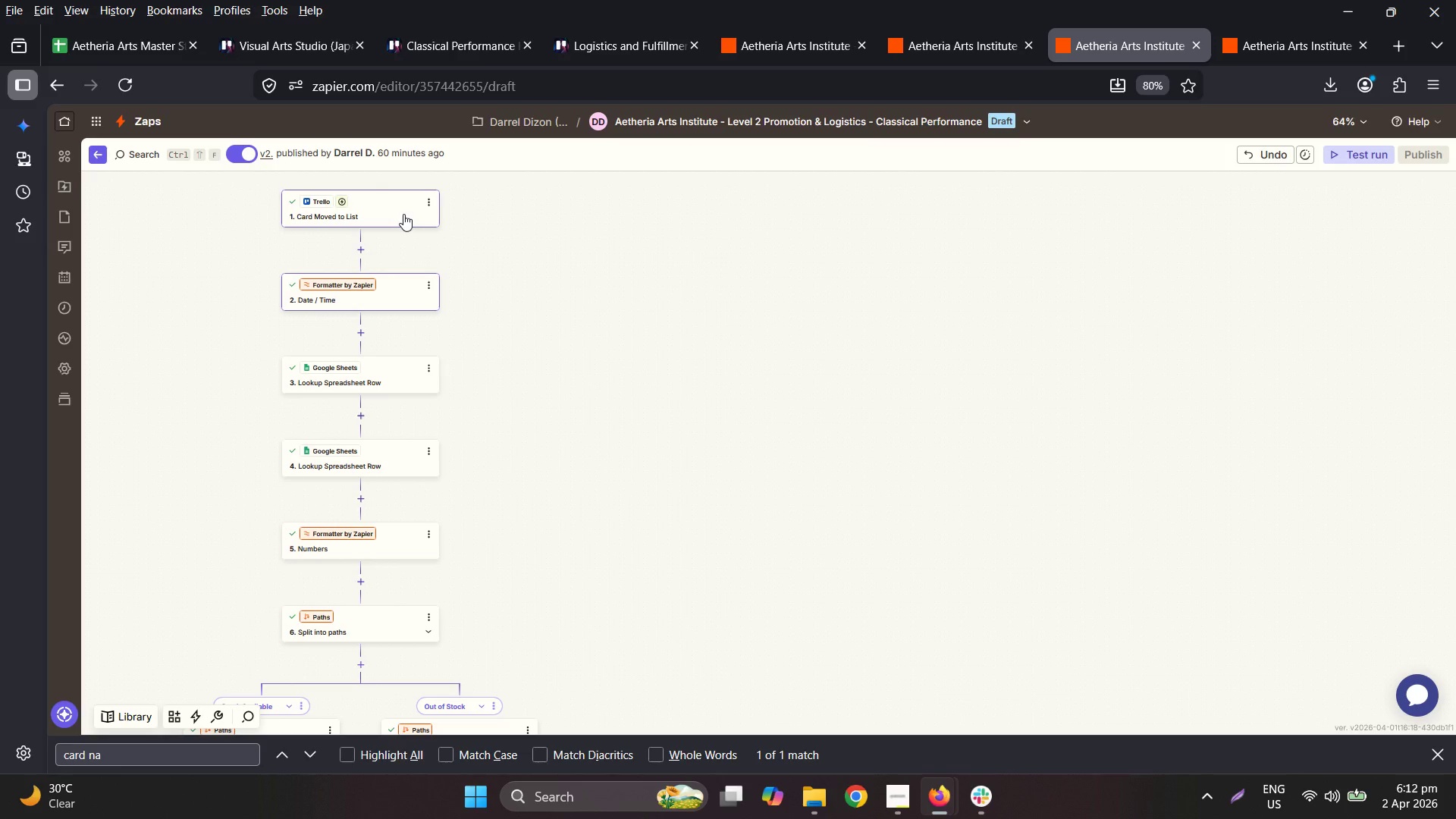 
right_click([771, 427])
 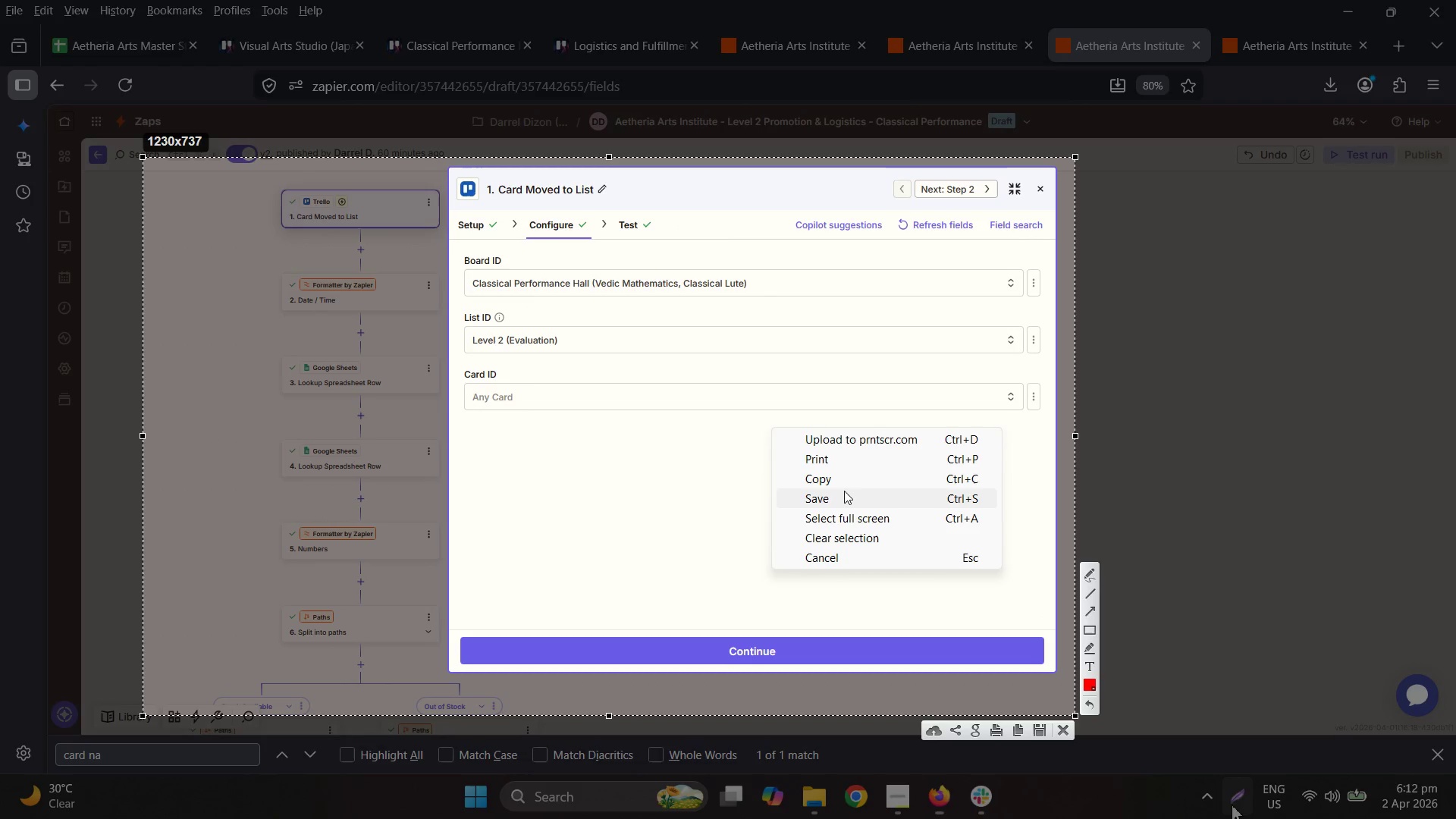 
left_click([845, 491])
 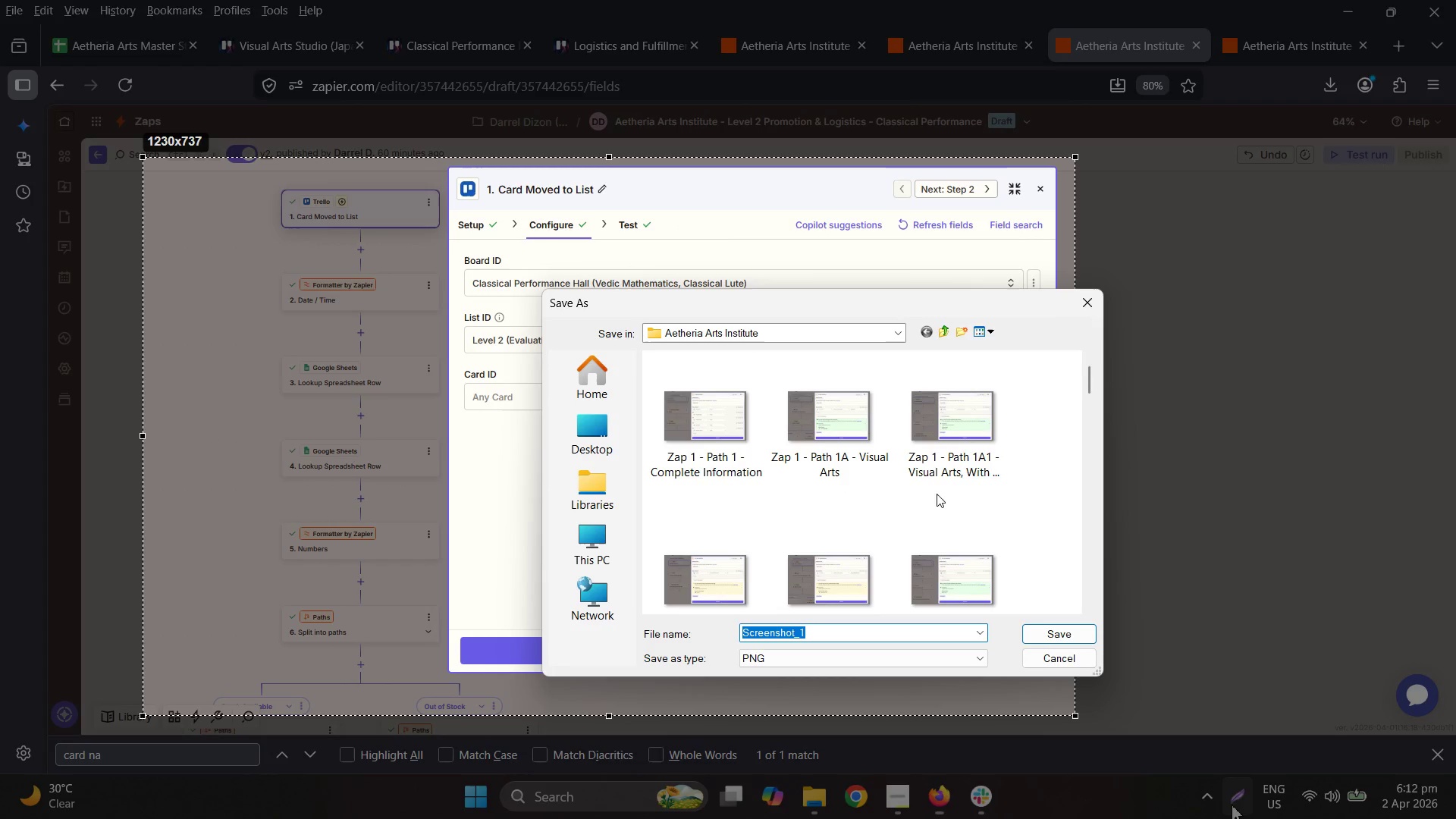 
scroll: coordinate [861, 513], scroll_direction: down, amount: 9.0
 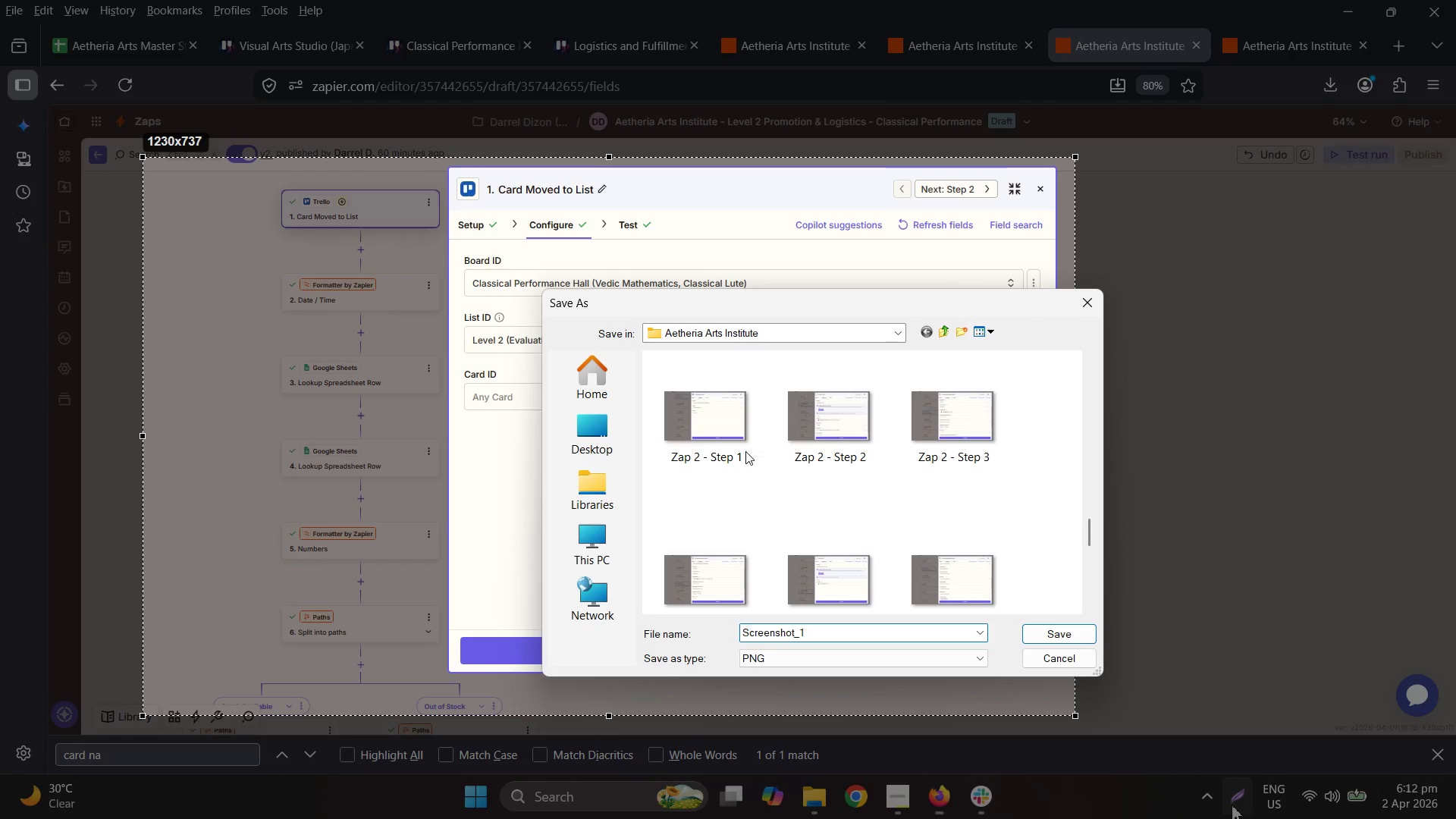 
double_click([730, 444])
 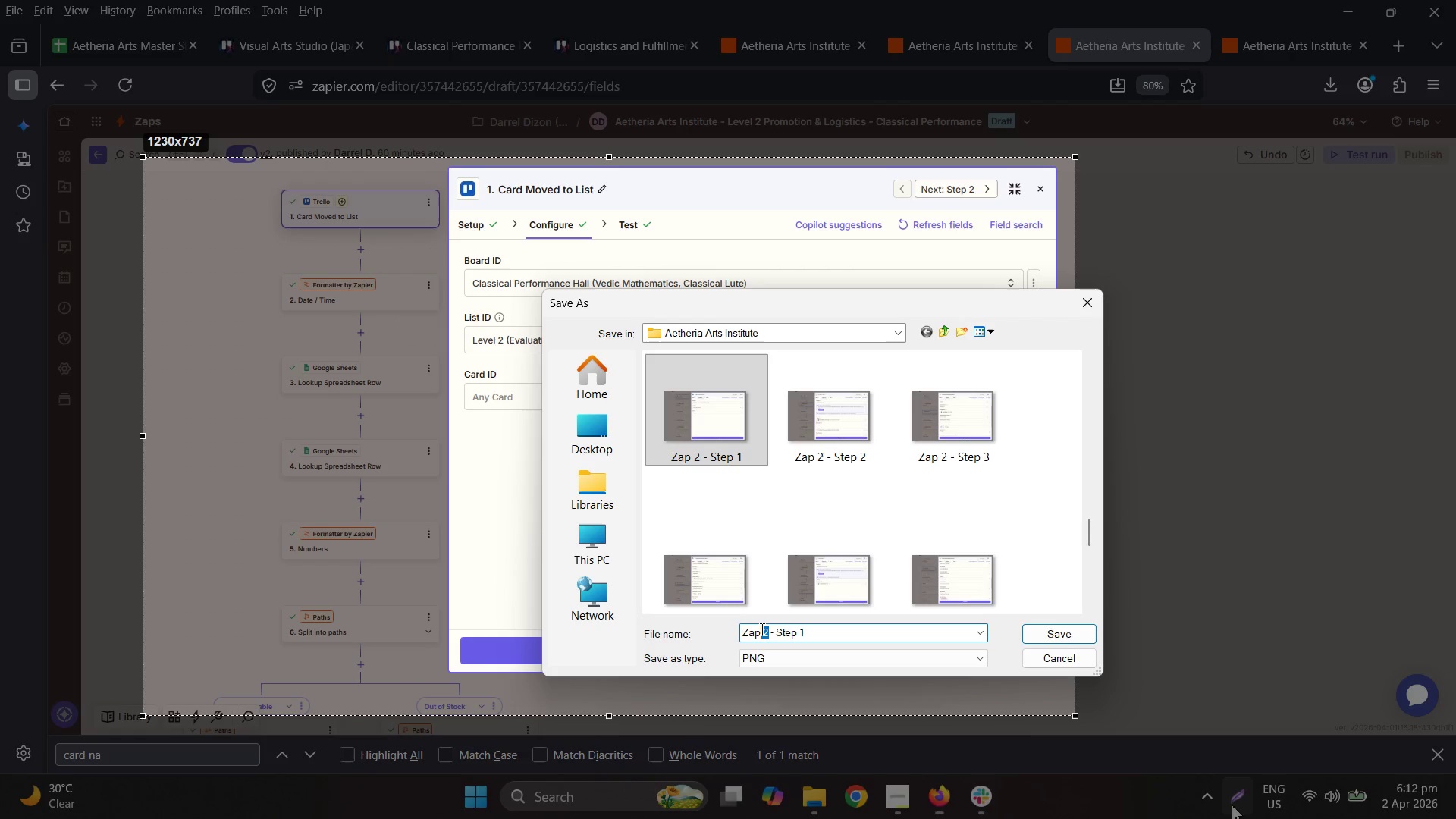 
key(3)
 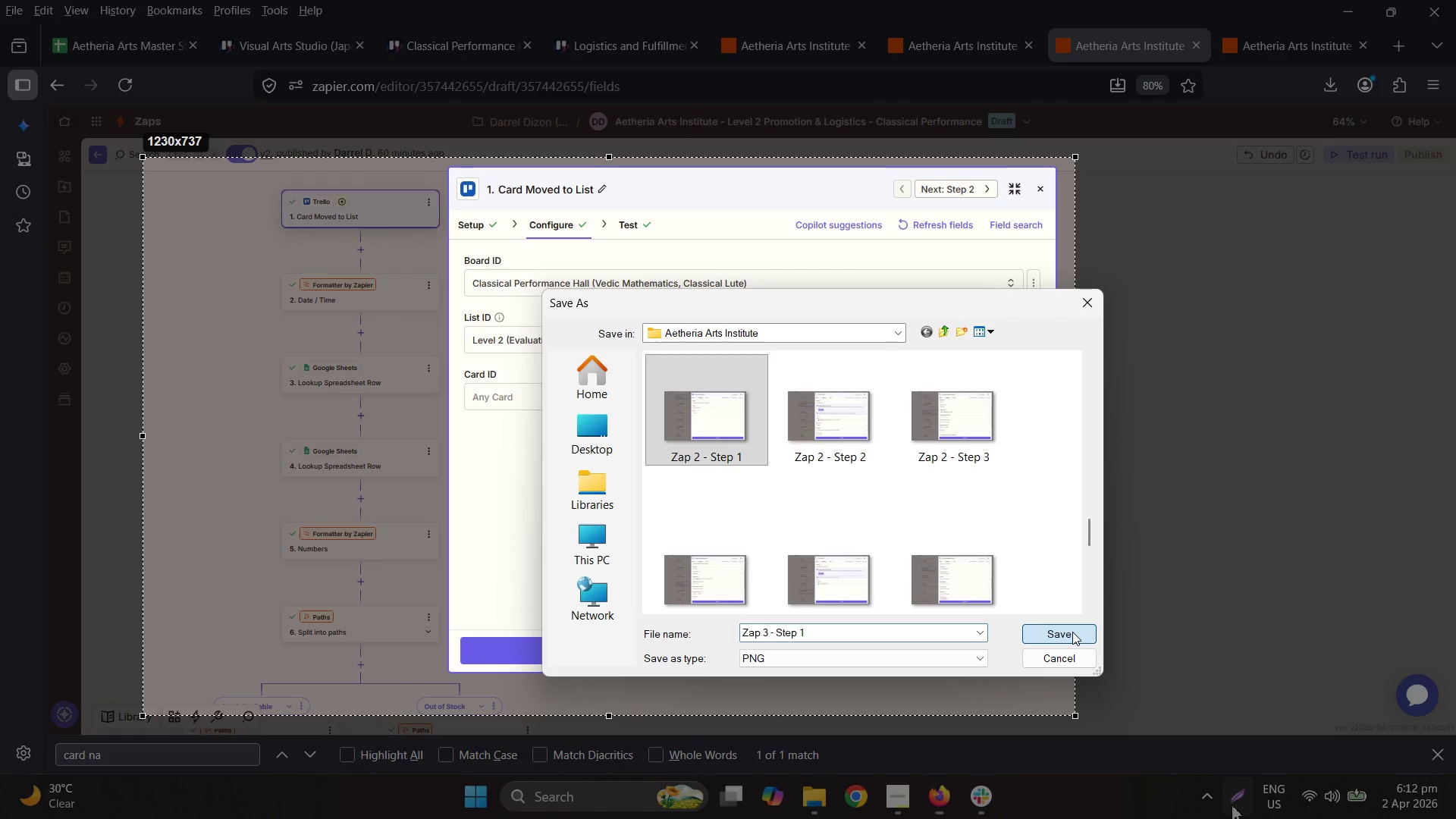 
left_click([1072, 632])
 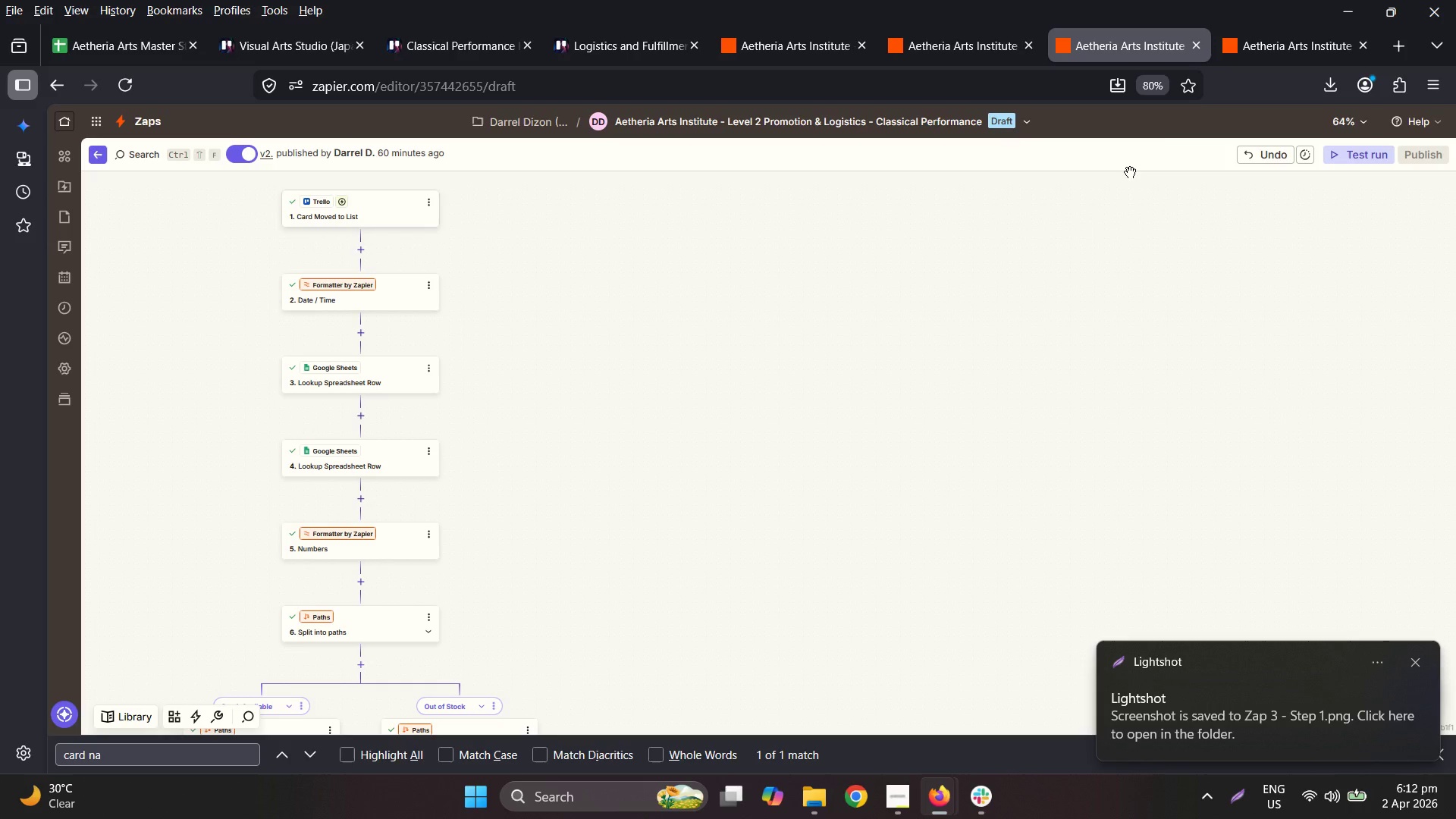 
left_click([1263, 56])
 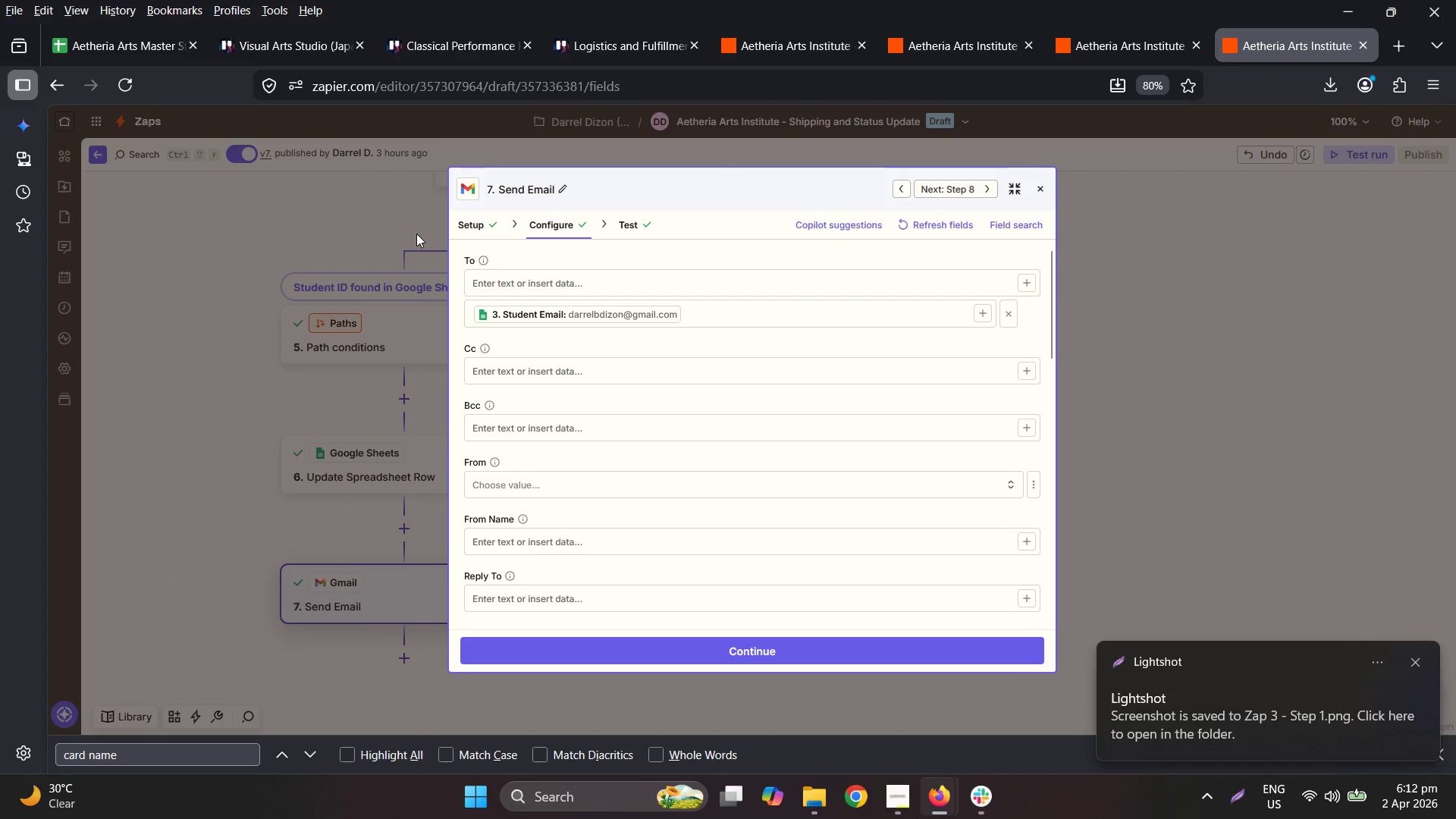 
left_click_drag(start_coordinate=[287, 249], to_coordinate=[297, 246])
 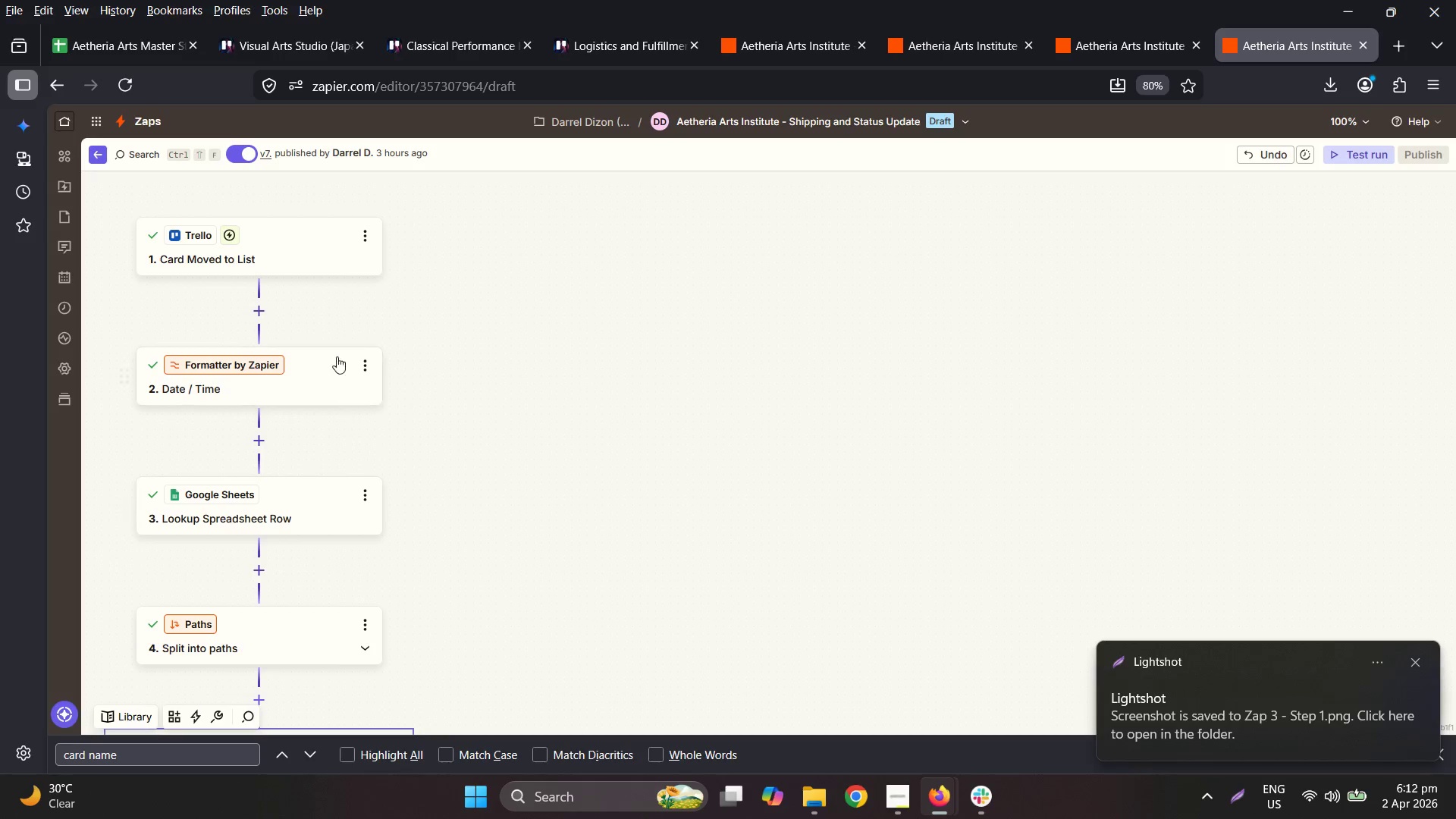 
left_click([428, 226])
 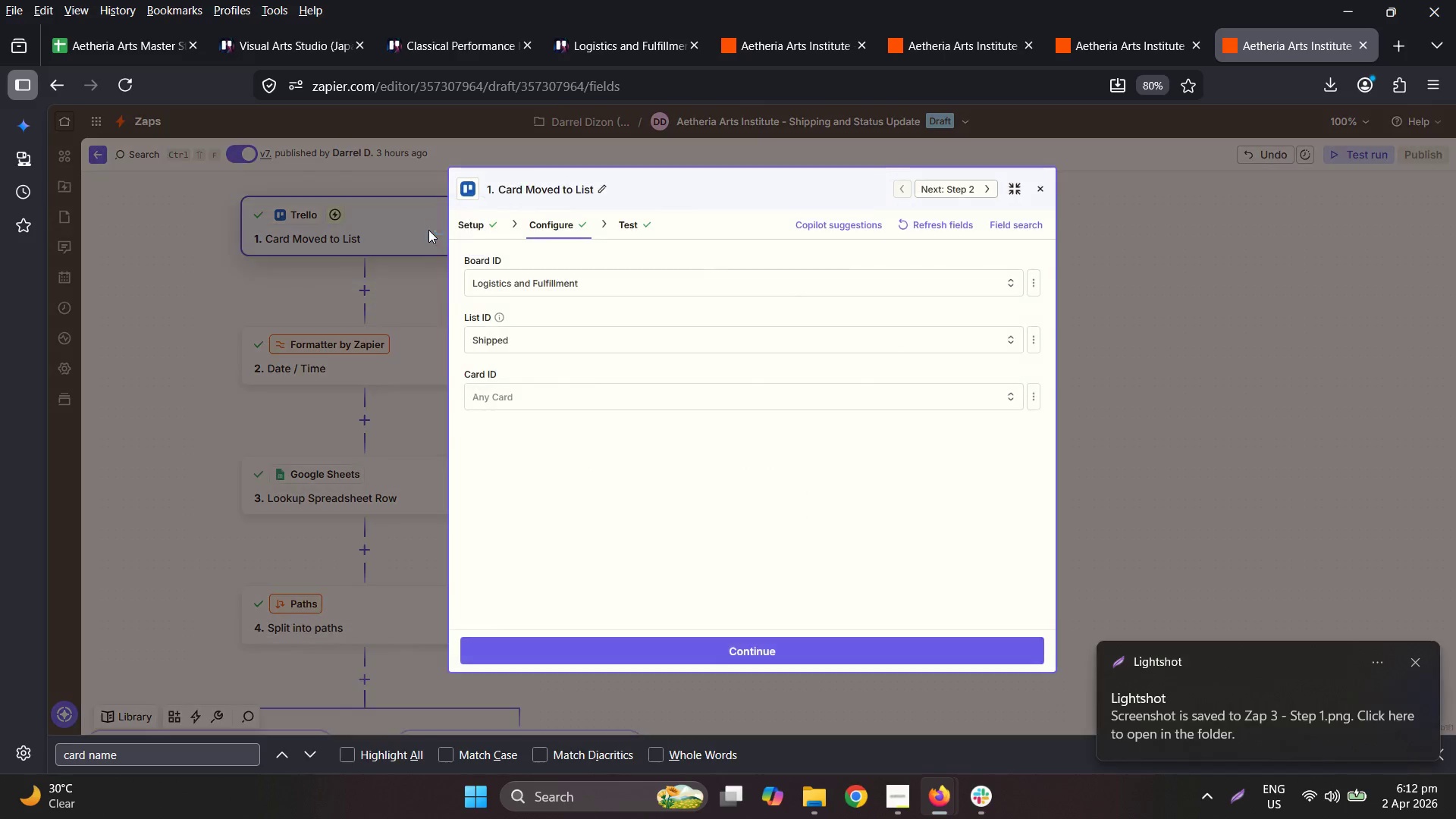 
left_click([415, 311])
 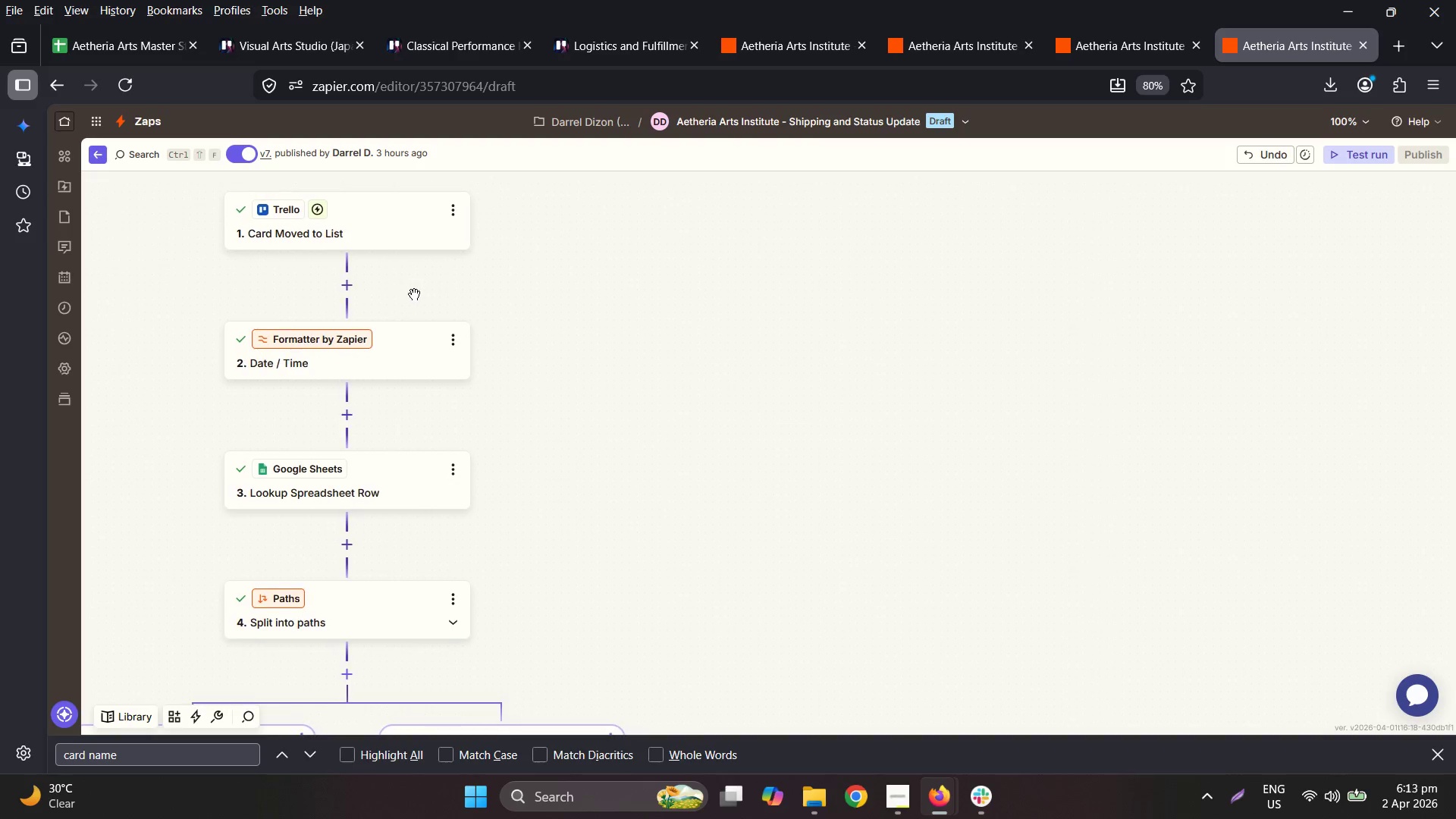 
left_click([389, 216])
 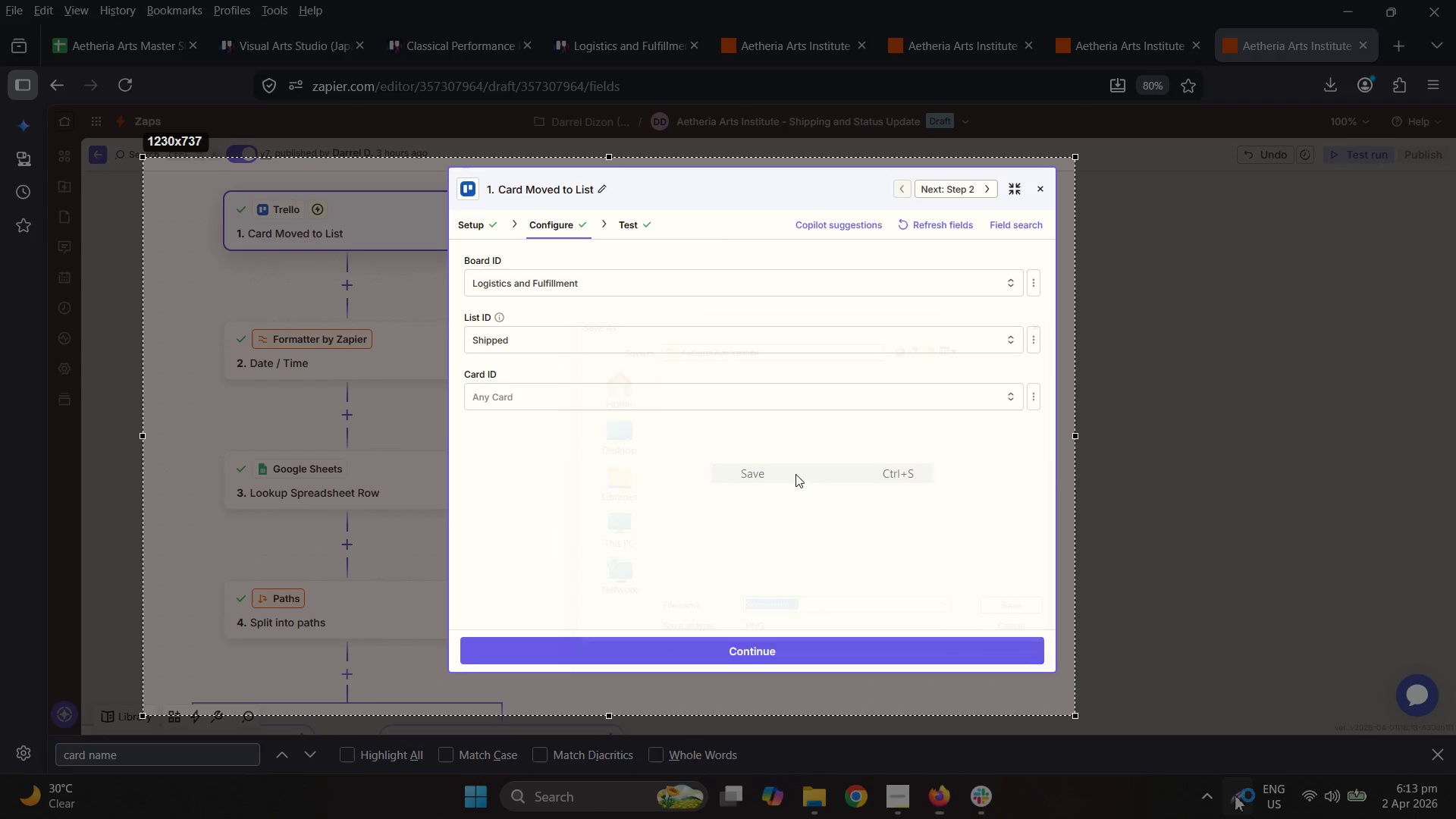 
type(Zap 4 - Step 1)
 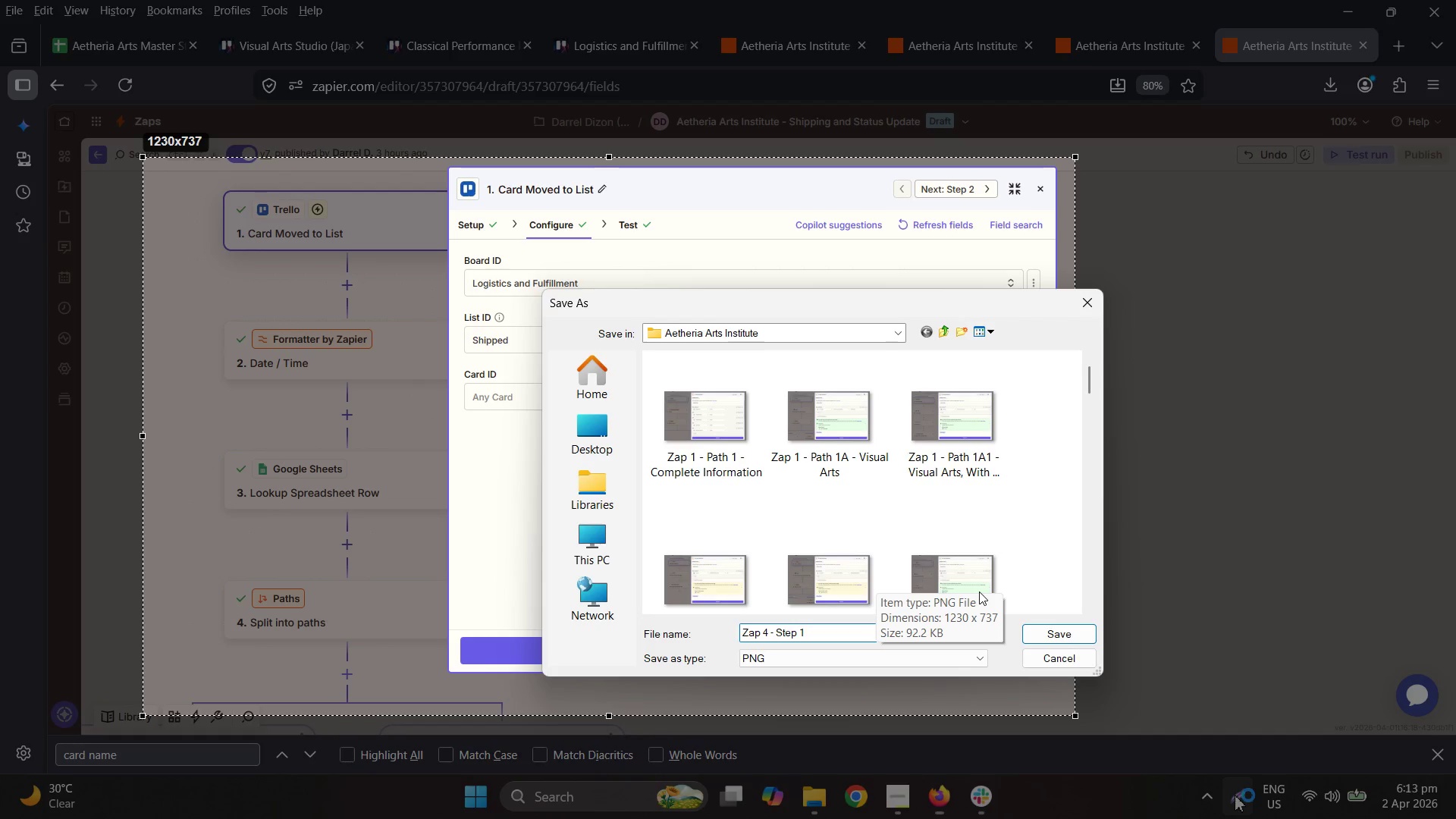 
key(ArrowLeft)
 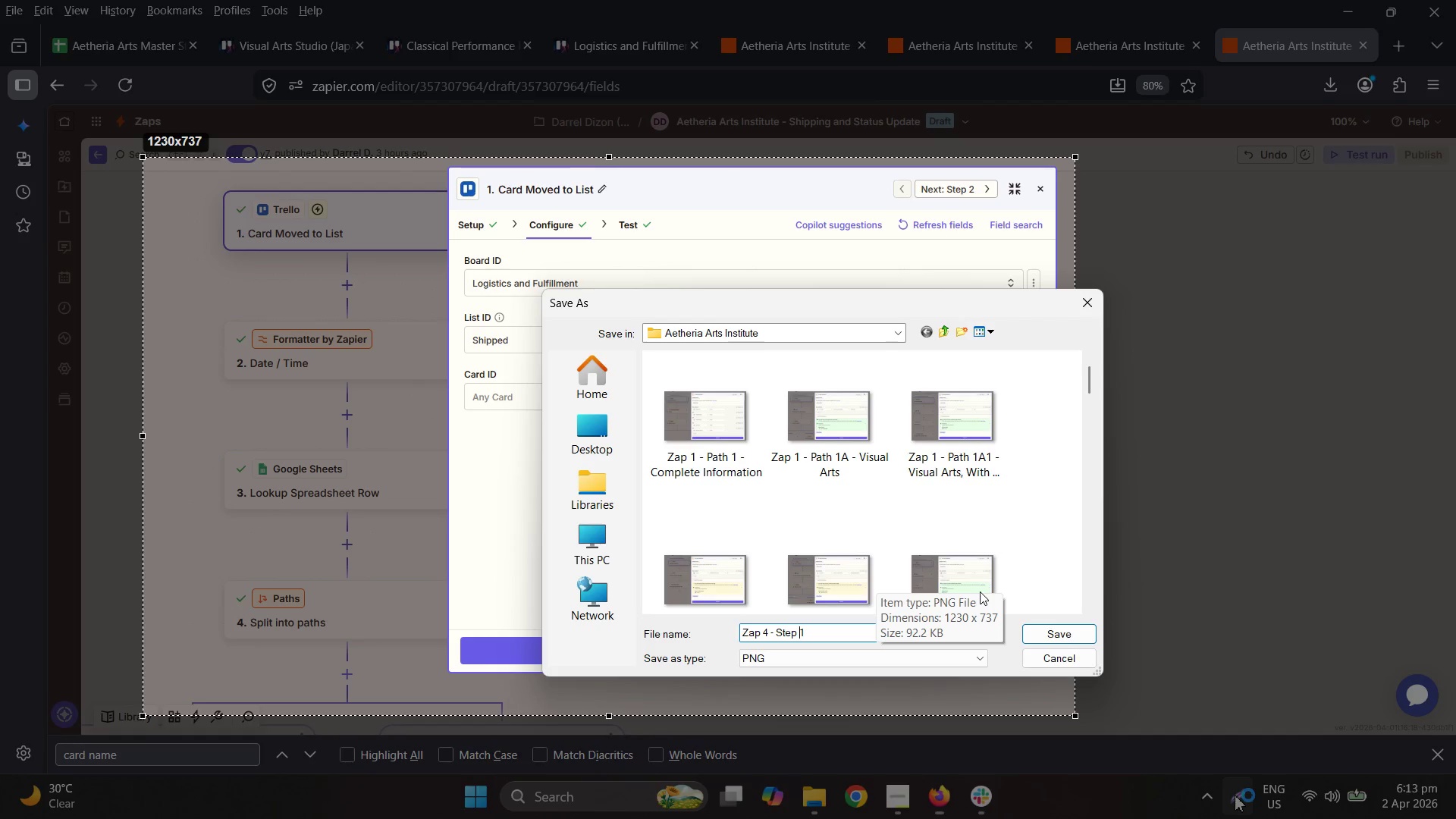 
hold_key(key=ShiftLeft, duration=1.22)
 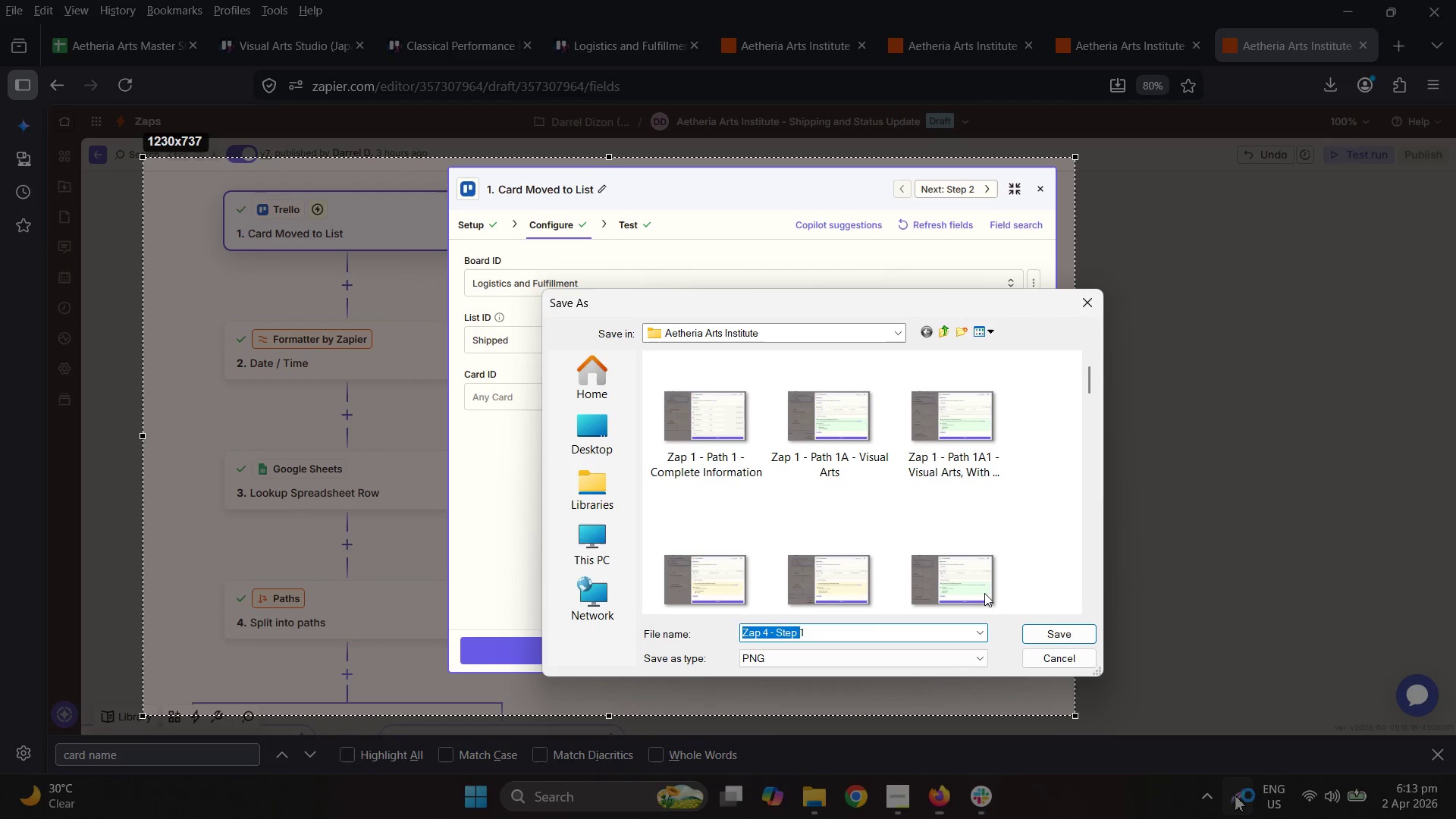 
hold_key(key=ArrowLeft, duration=1.09)
 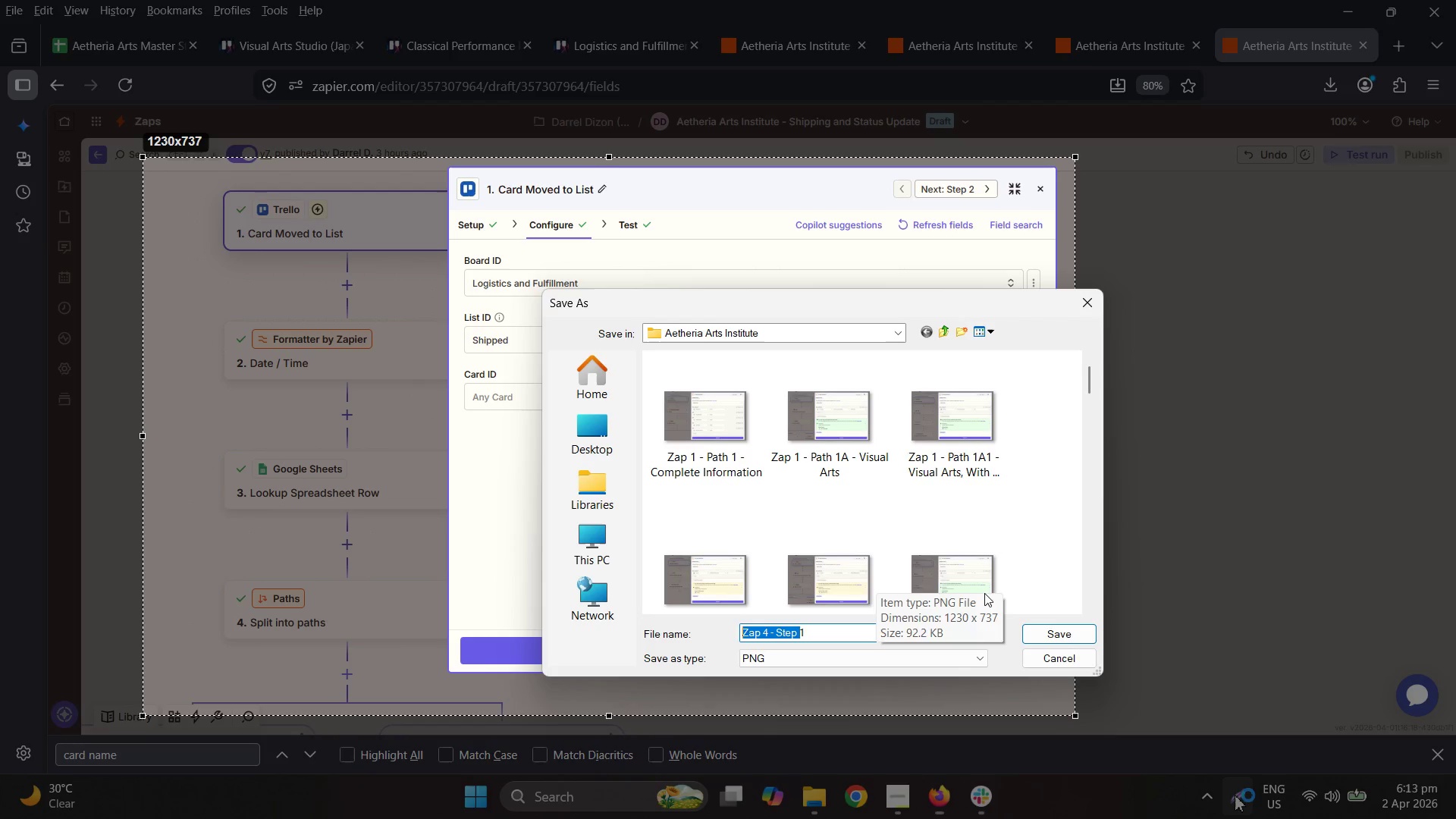 
key(Control+ControlLeft)
 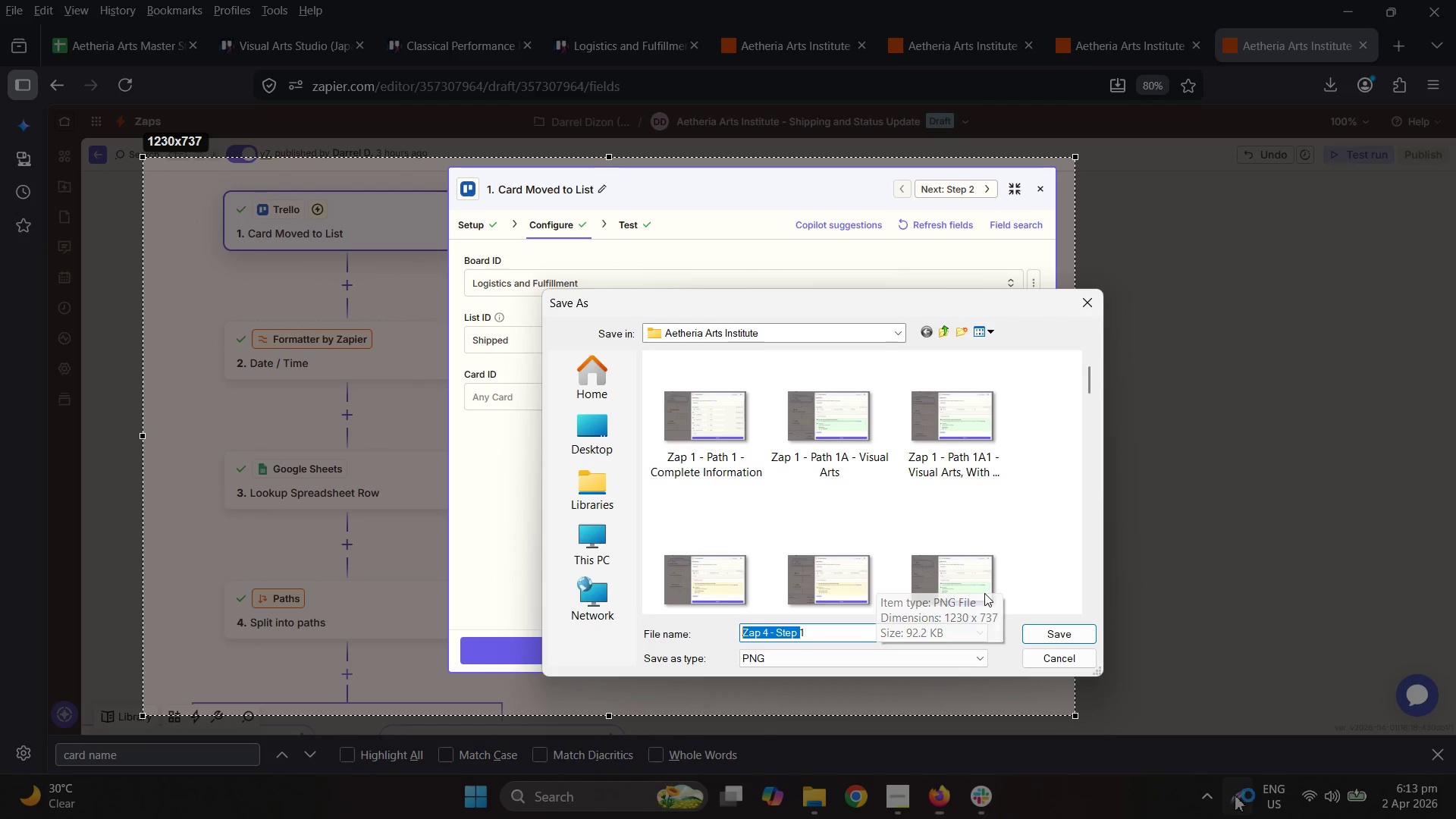 
key(Control+C)
 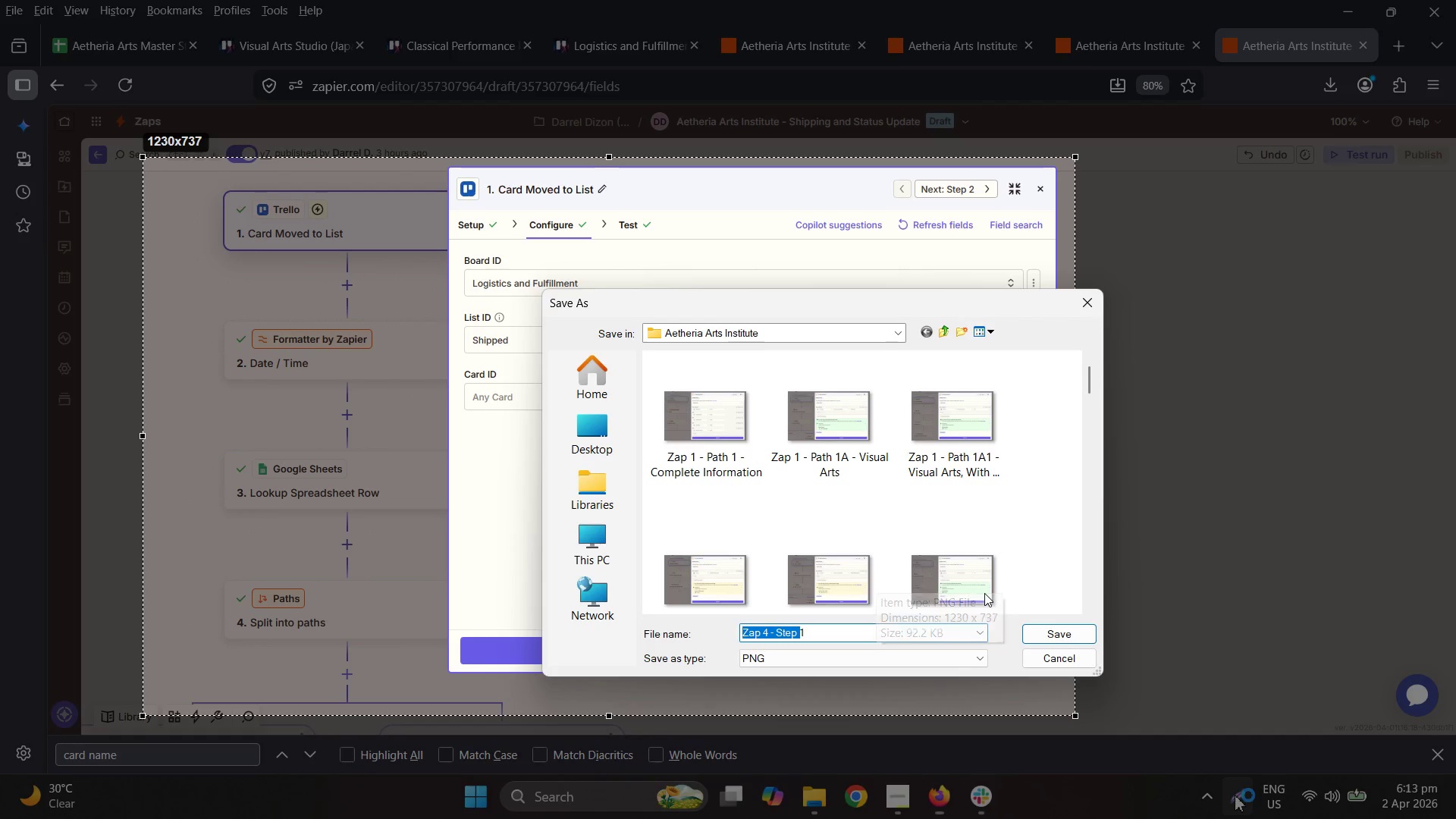 
key(Shift+ShiftRight)
 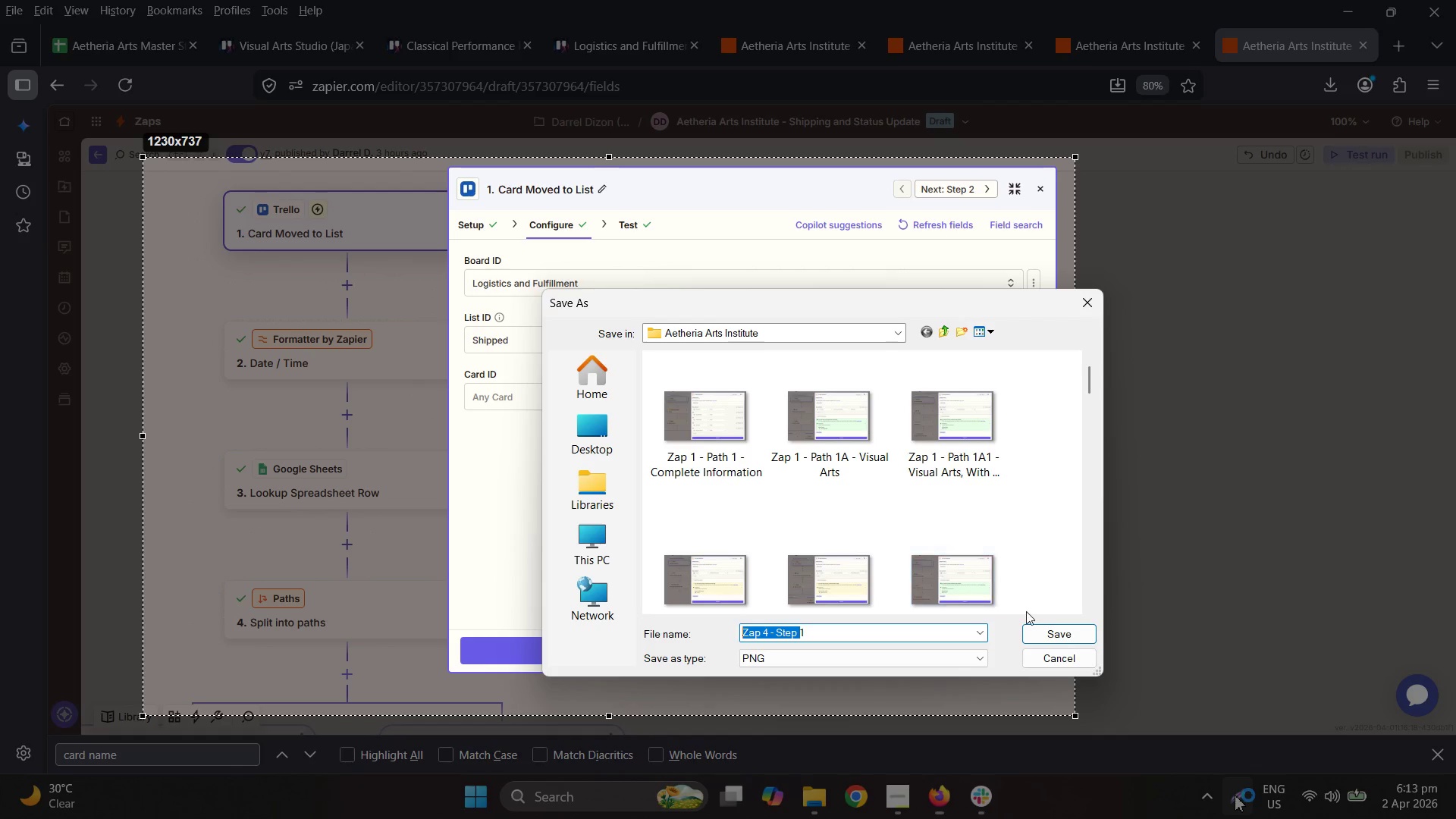 
left_click([1061, 631])
 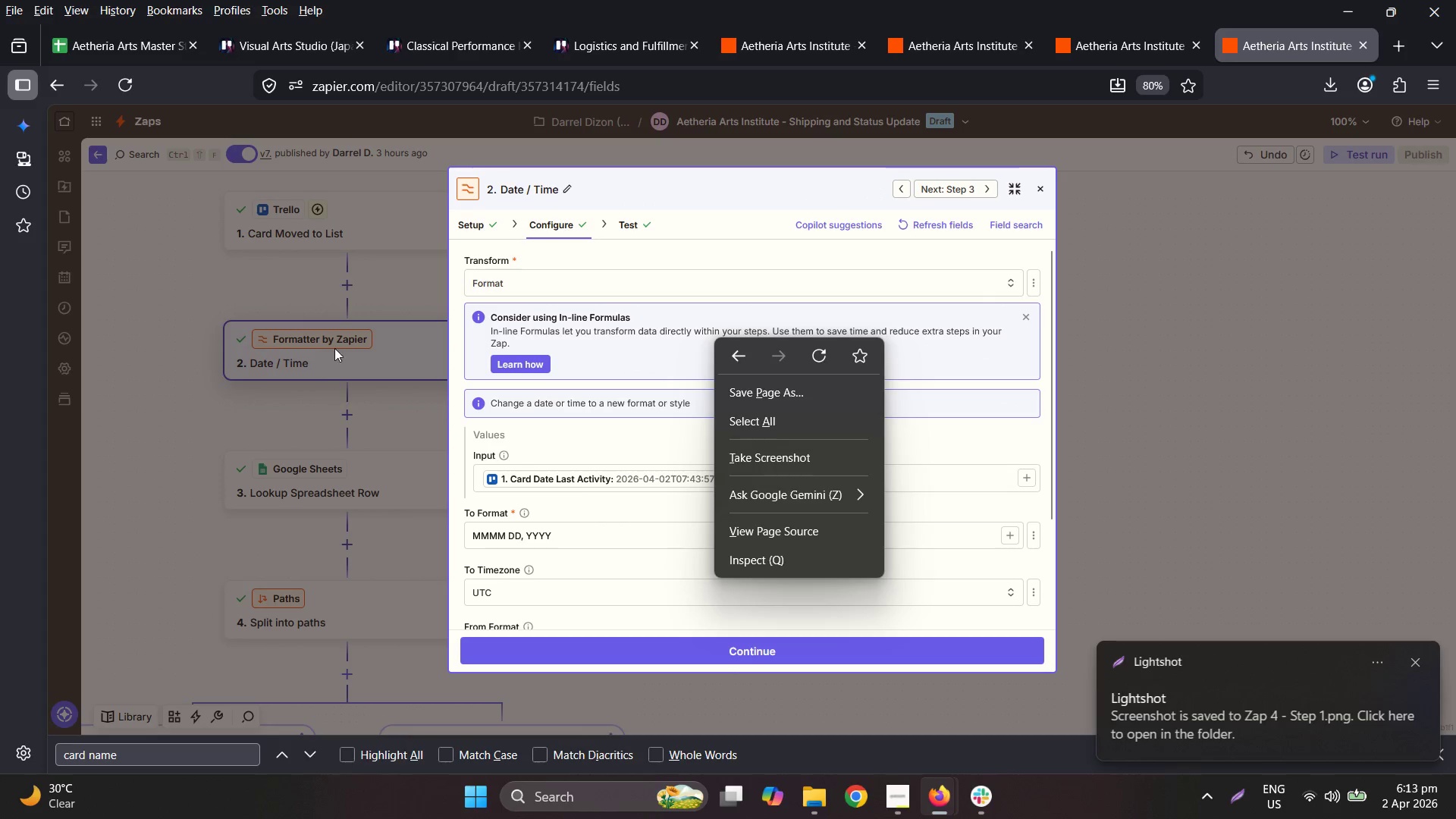 
wait(5.26)
 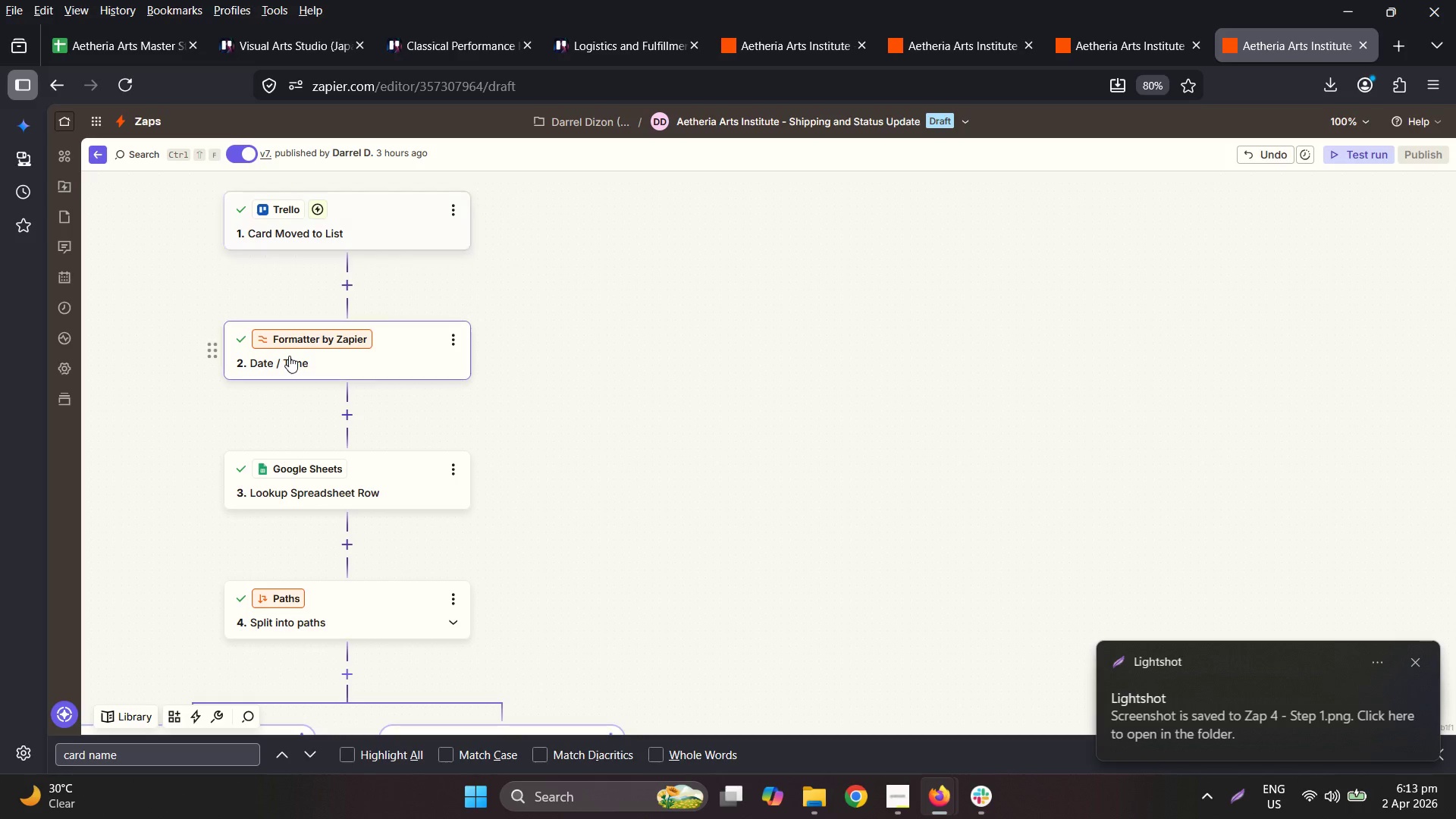 
left_click([409, 350])
 